 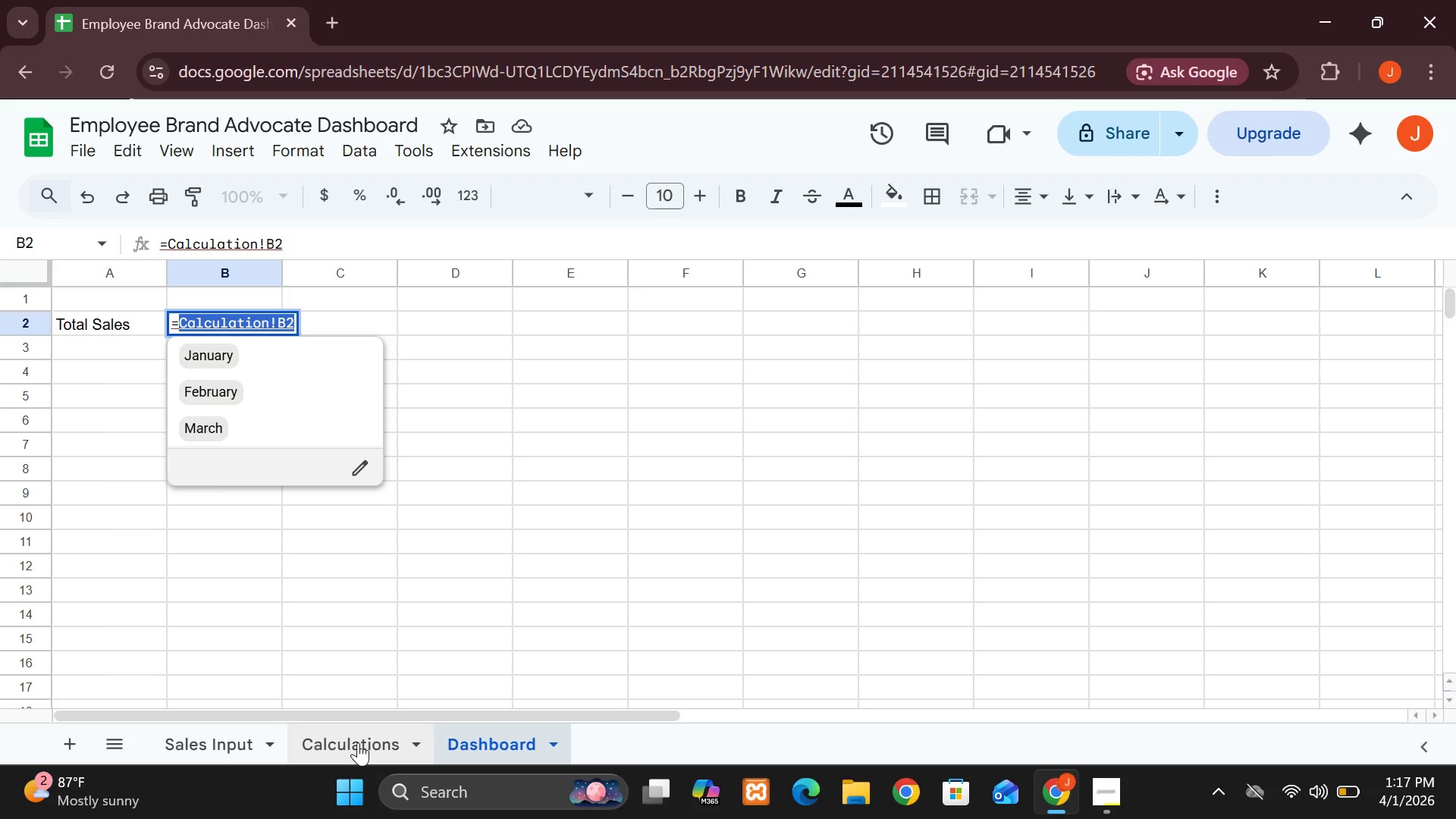 
left_click([269, 322])
 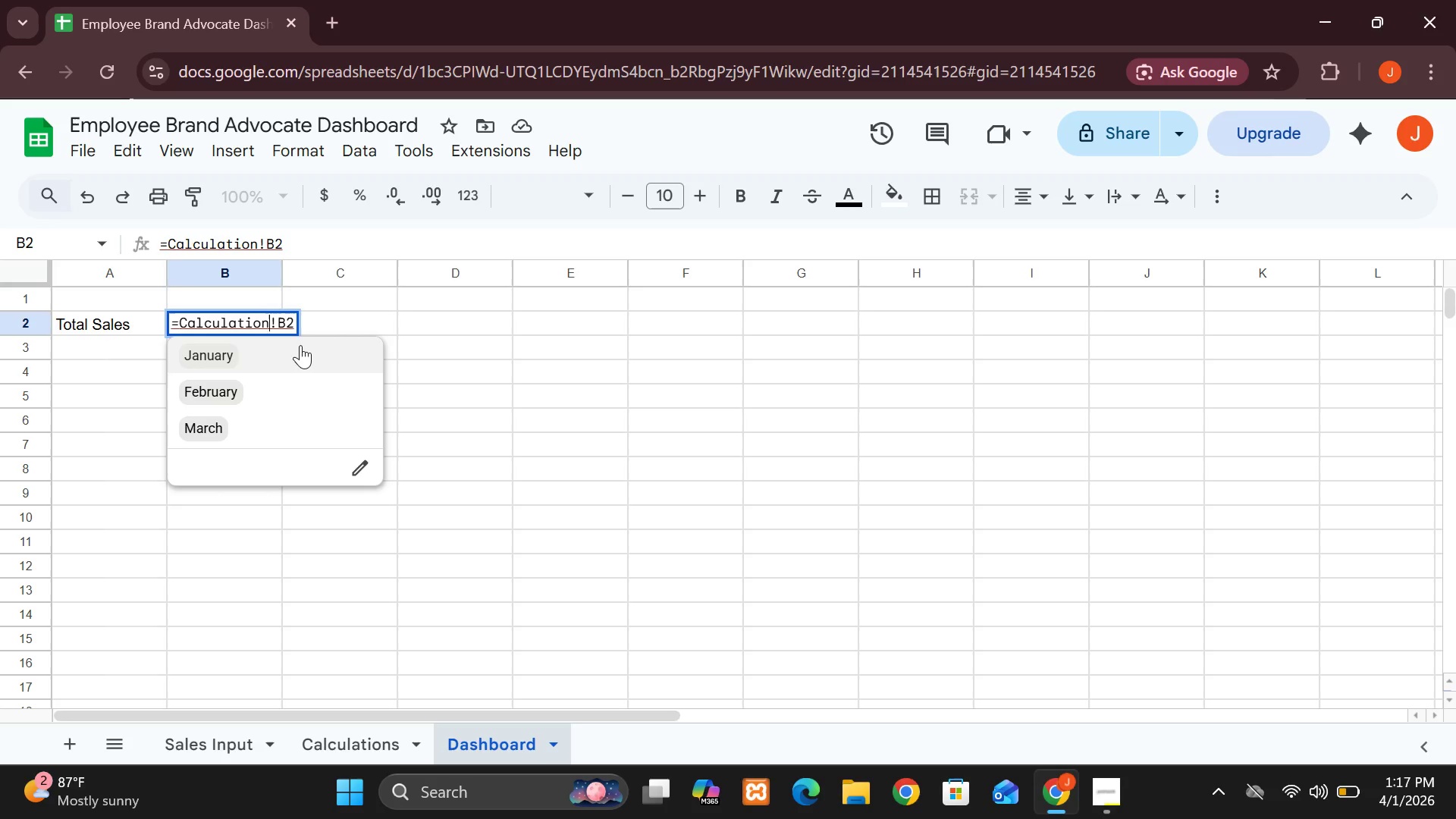 
key(S)
 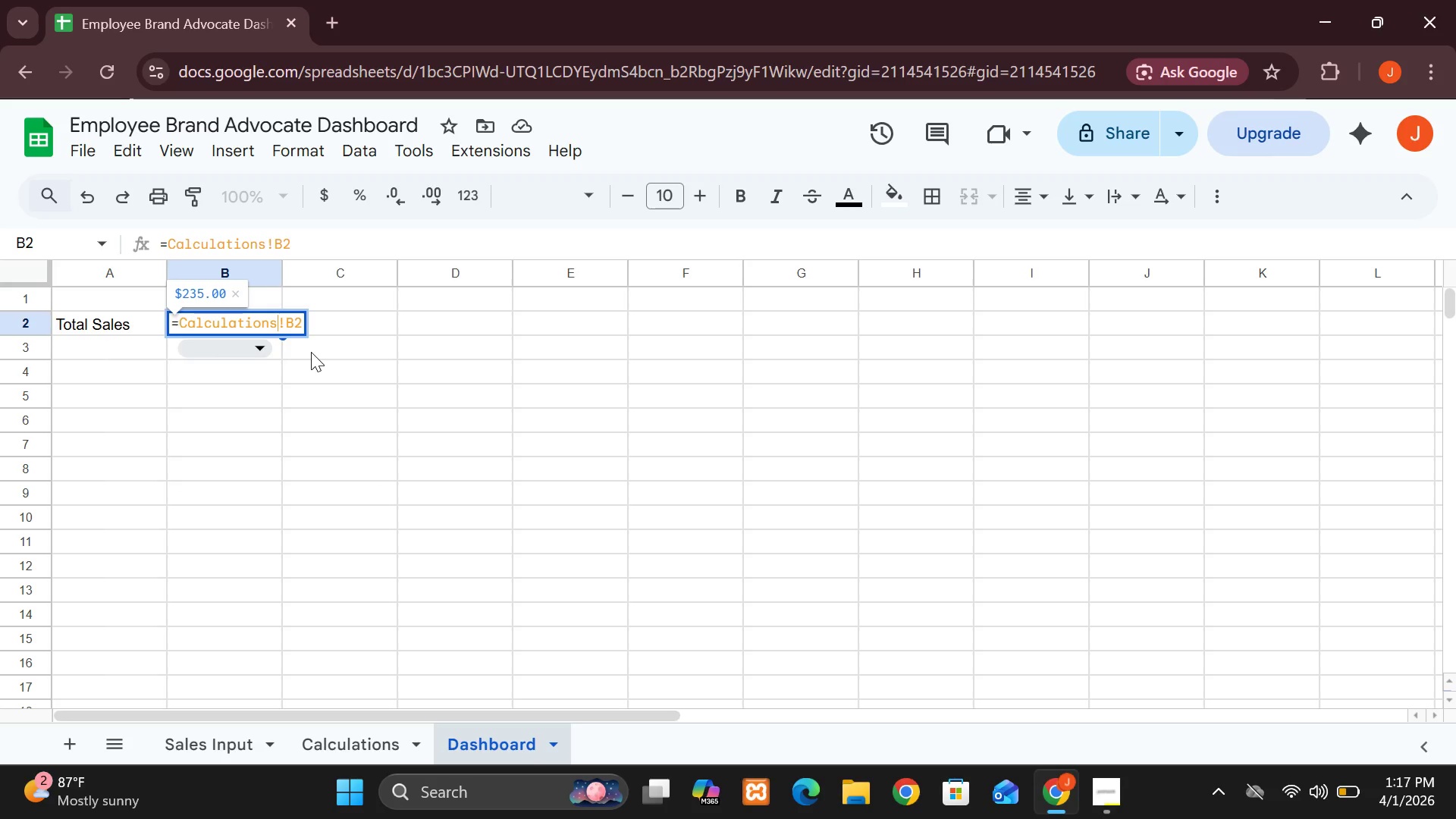 
key(Enter)
 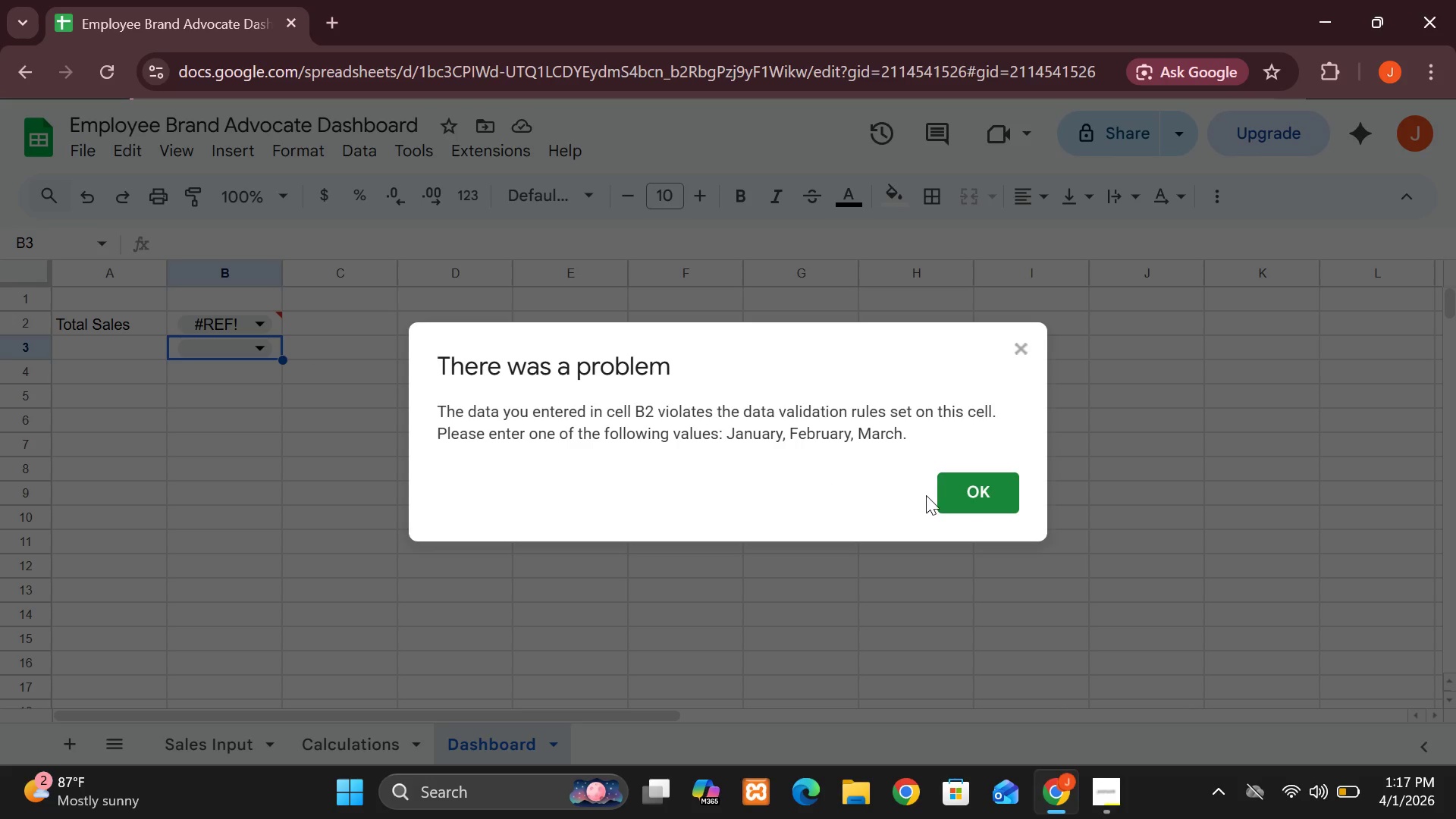 
wait(7.39)
 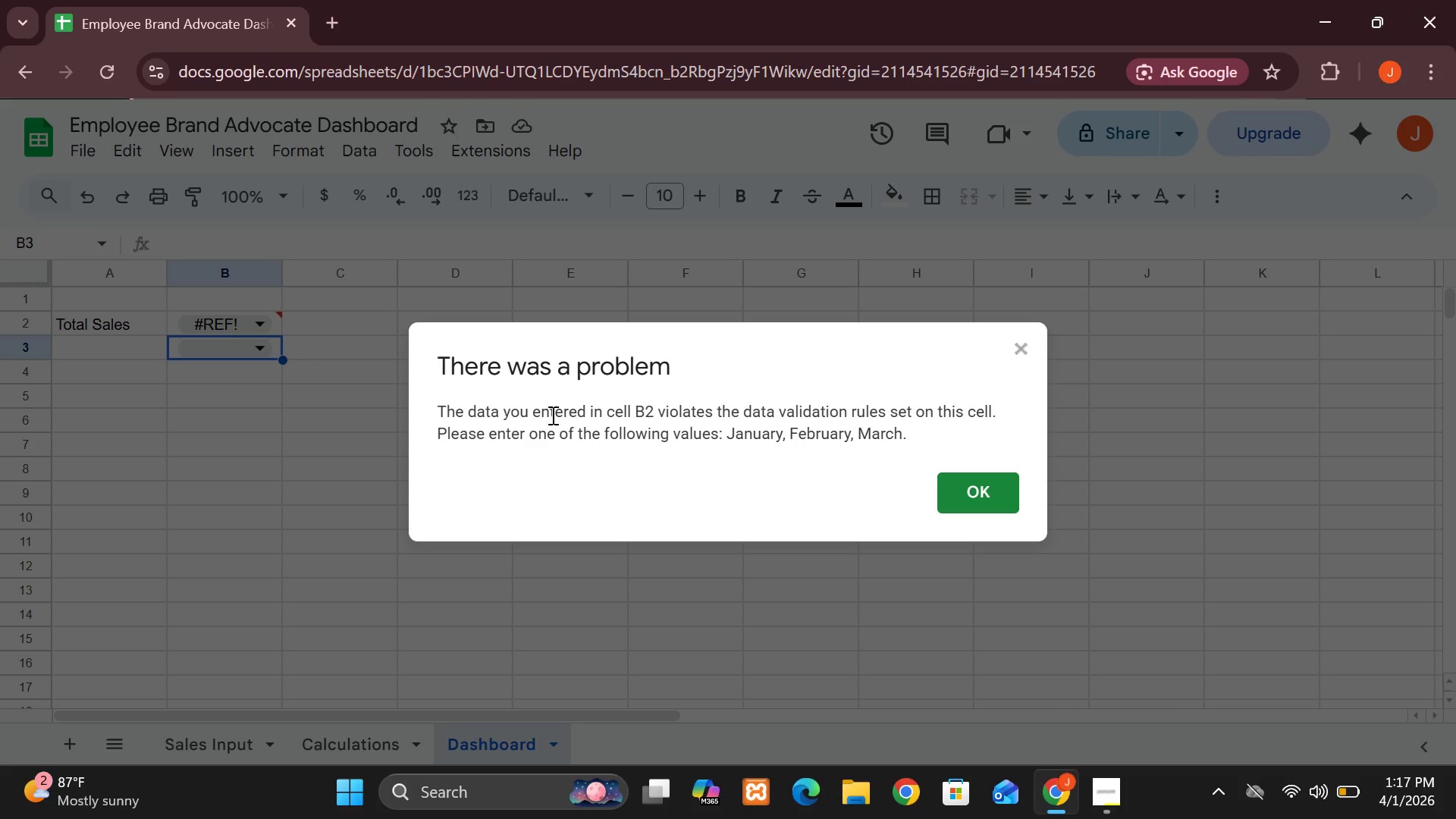 
left_click([968, 492])
 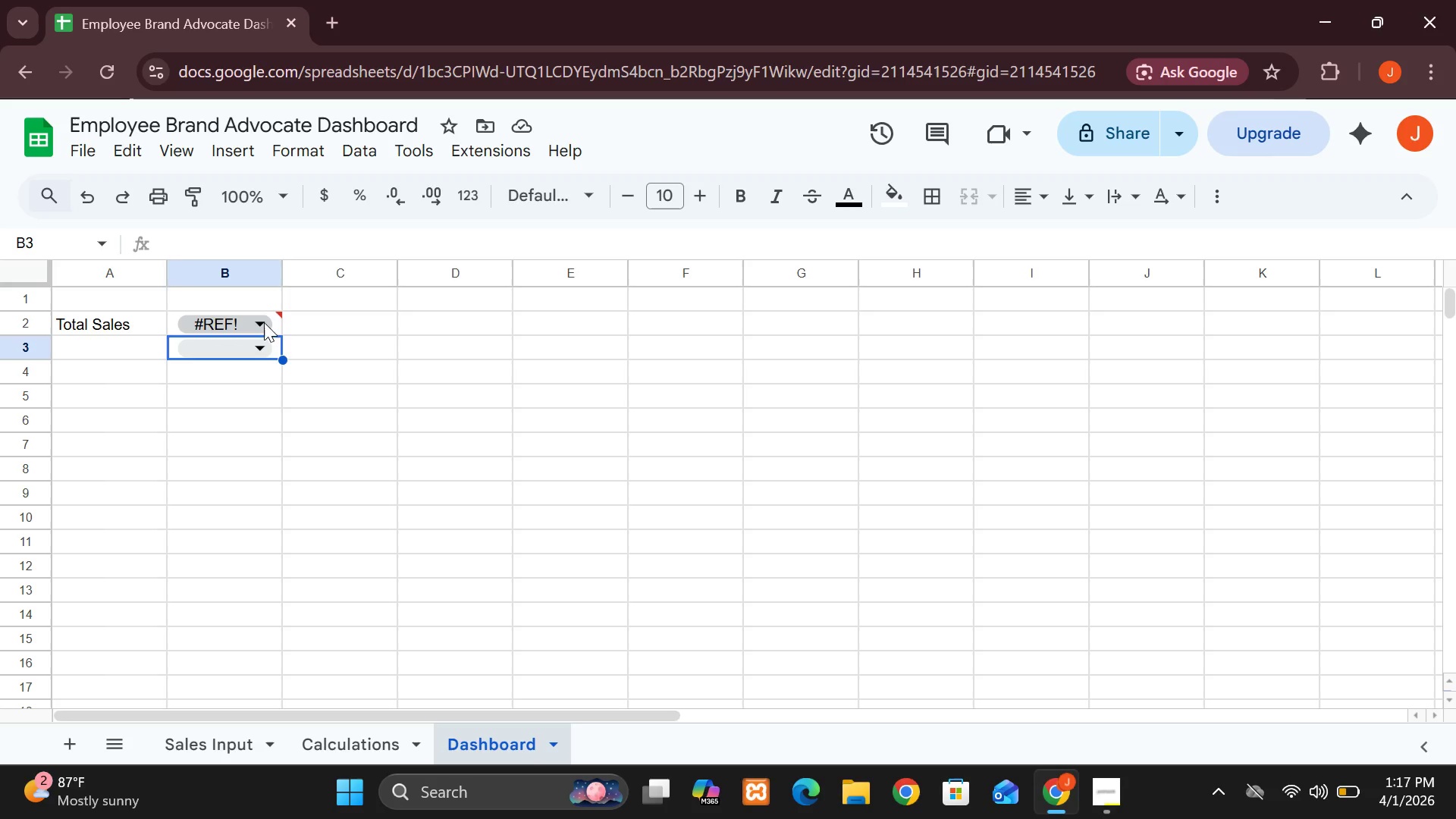 
left_click([259, 319])
 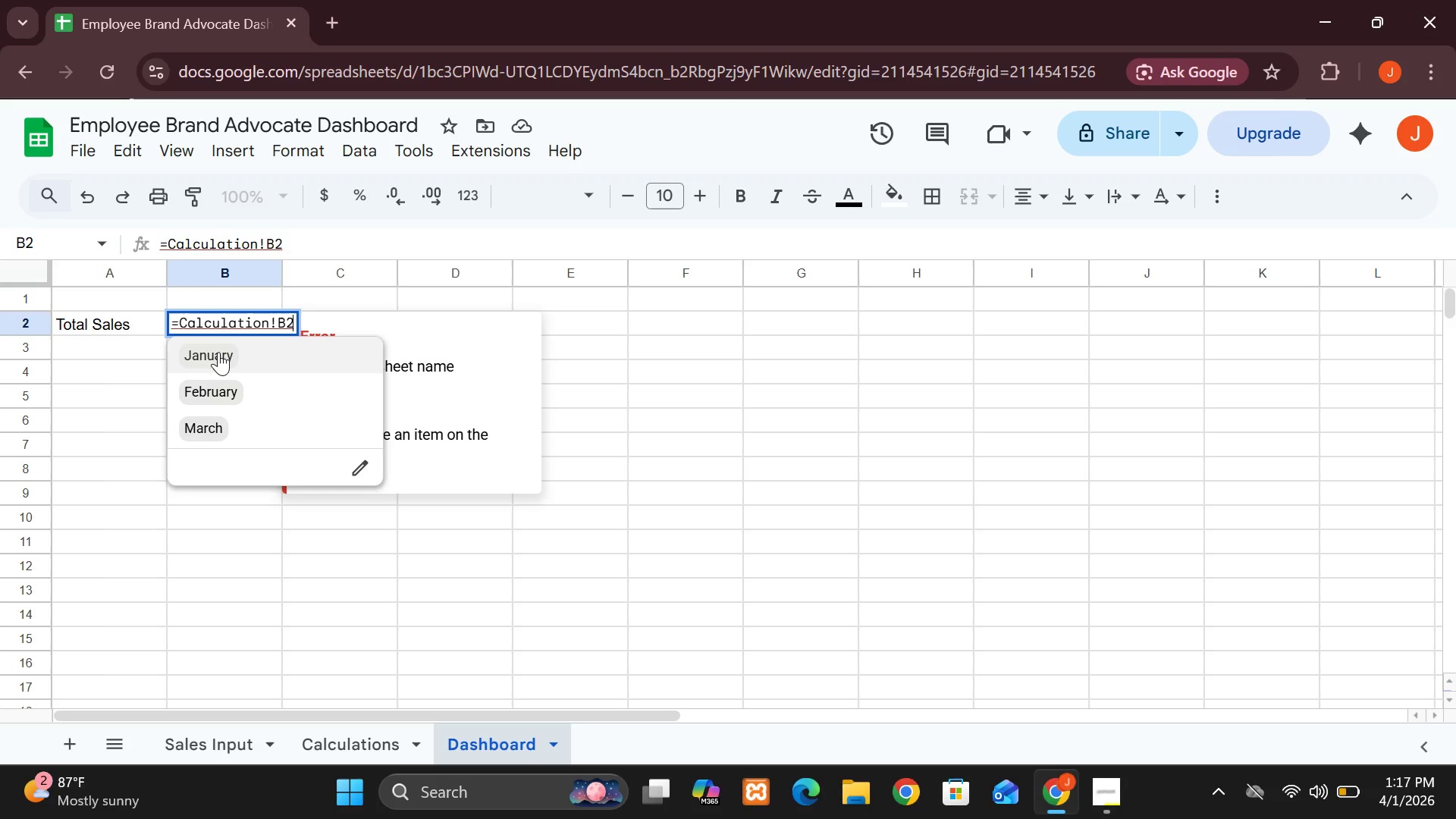 
left_click([218, 352])
 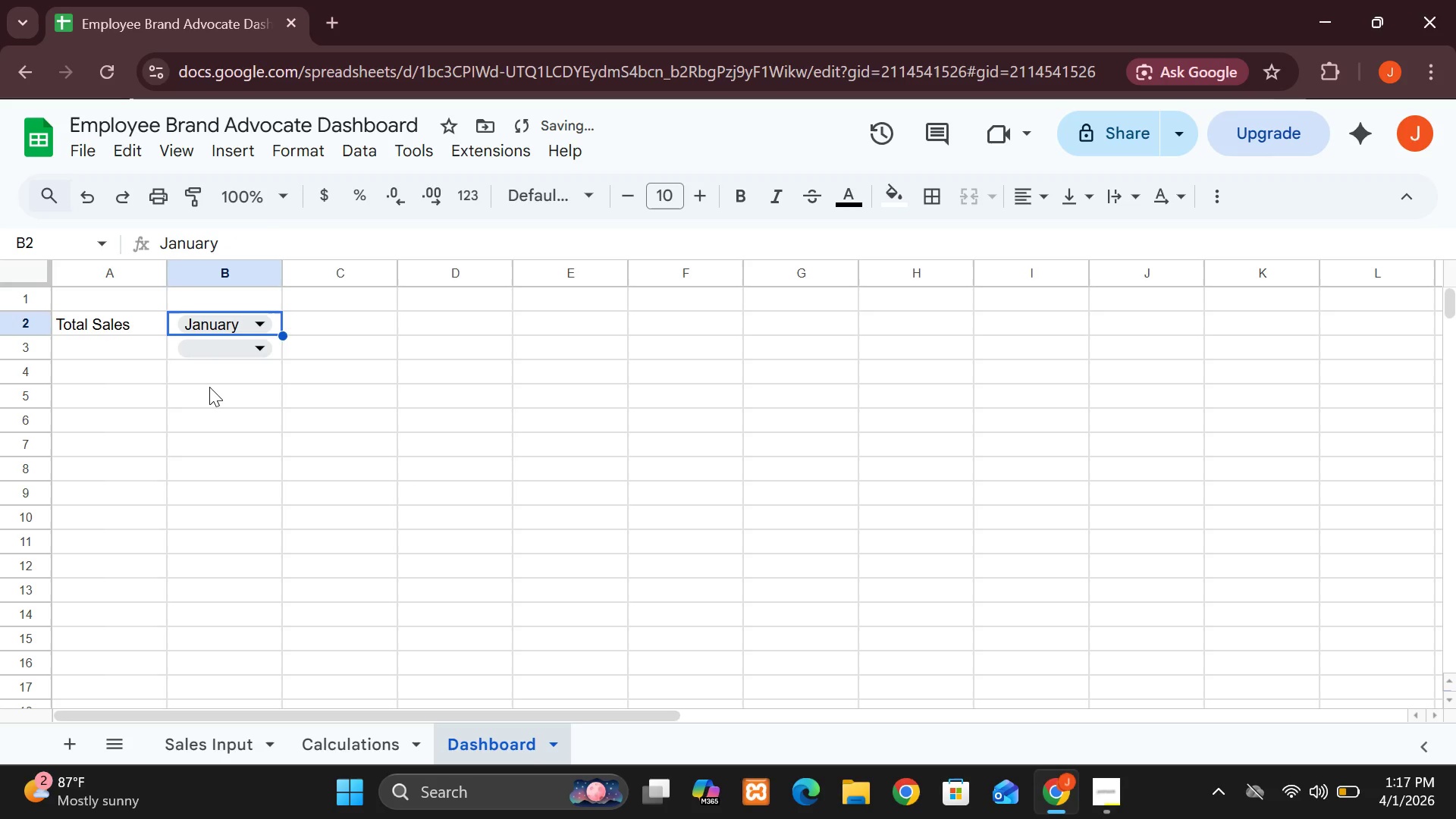 
left_click([209, 387])
 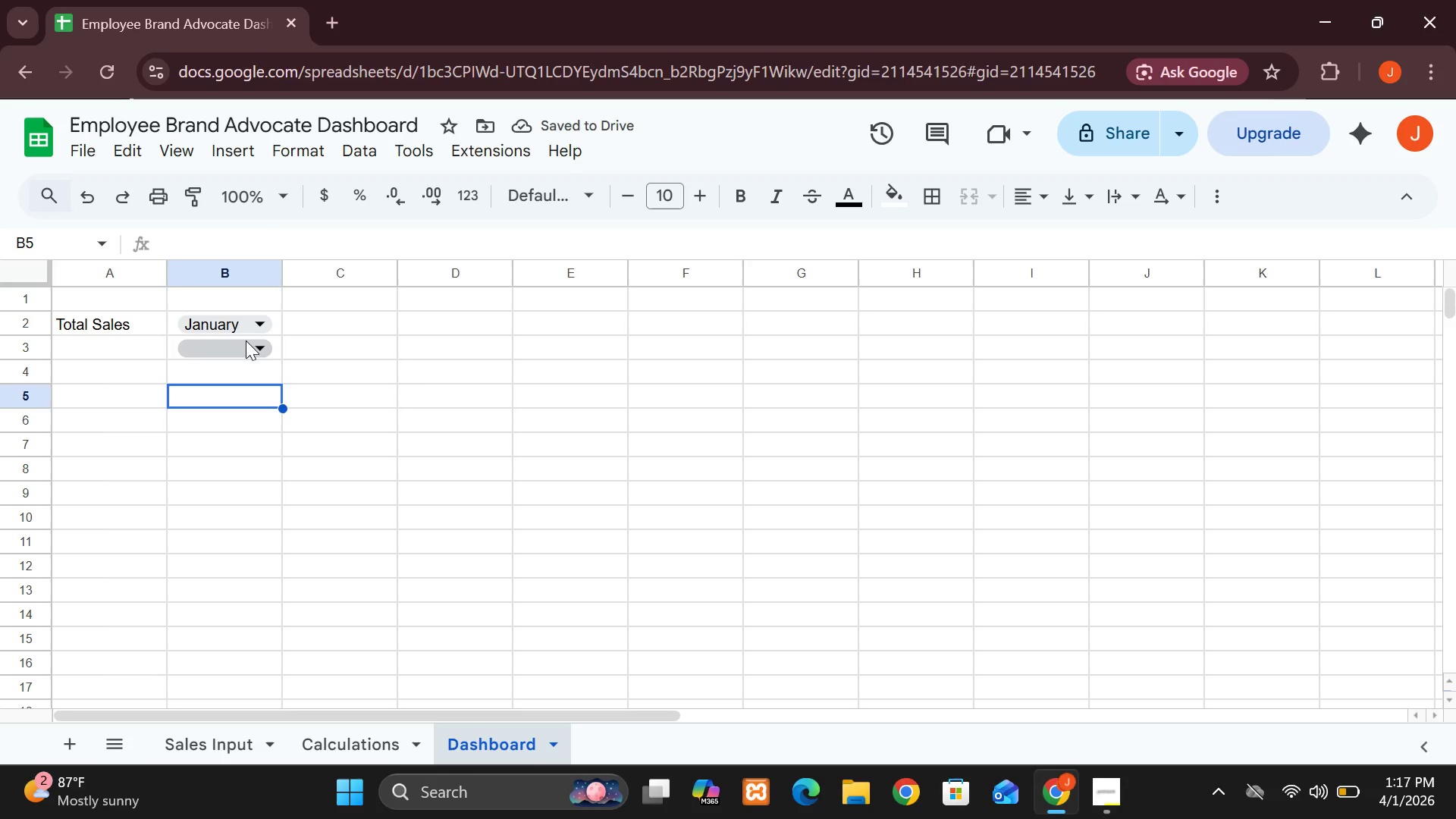 
left_click([246, 340])
 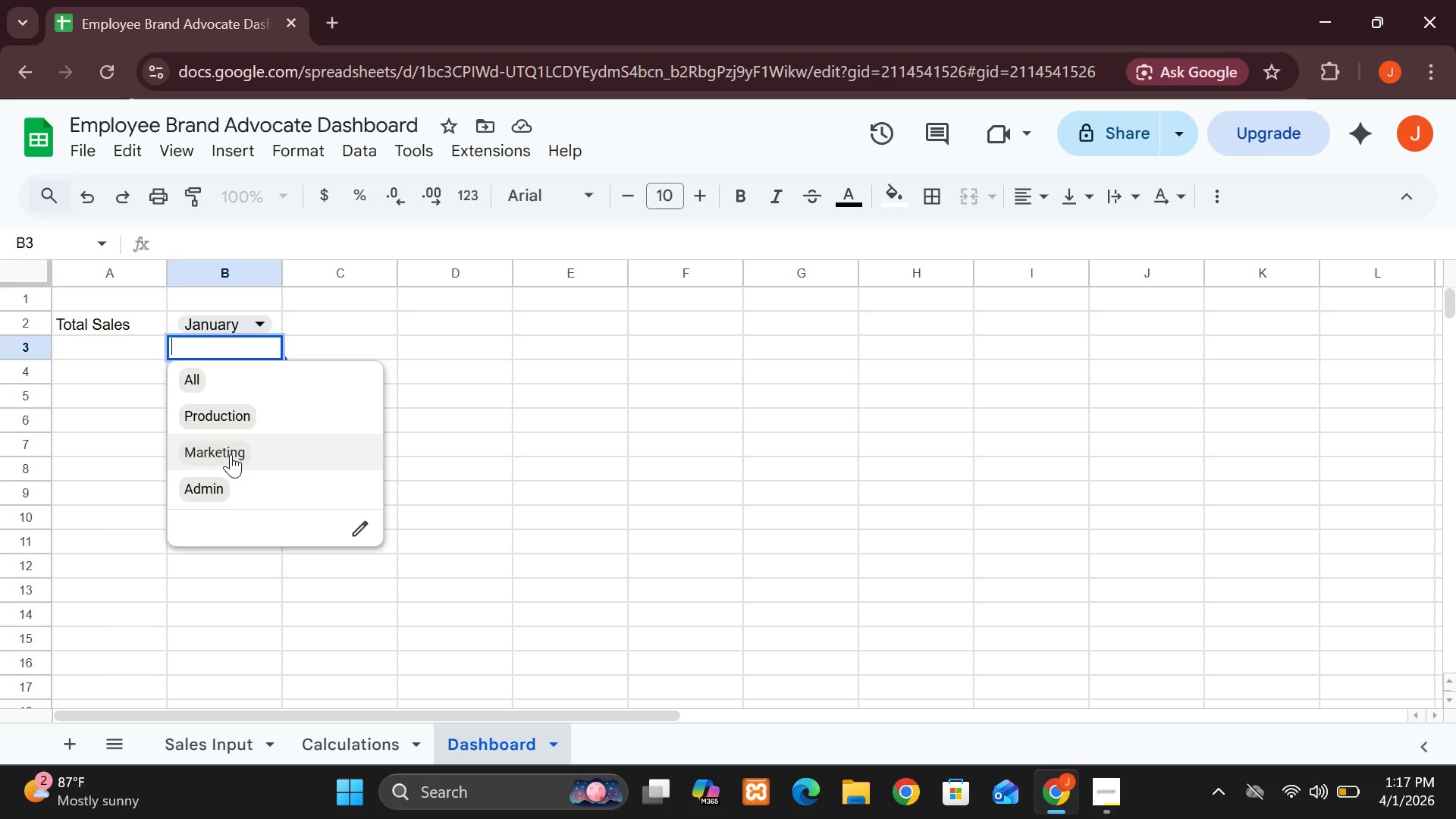 
left_click([230, 454])
 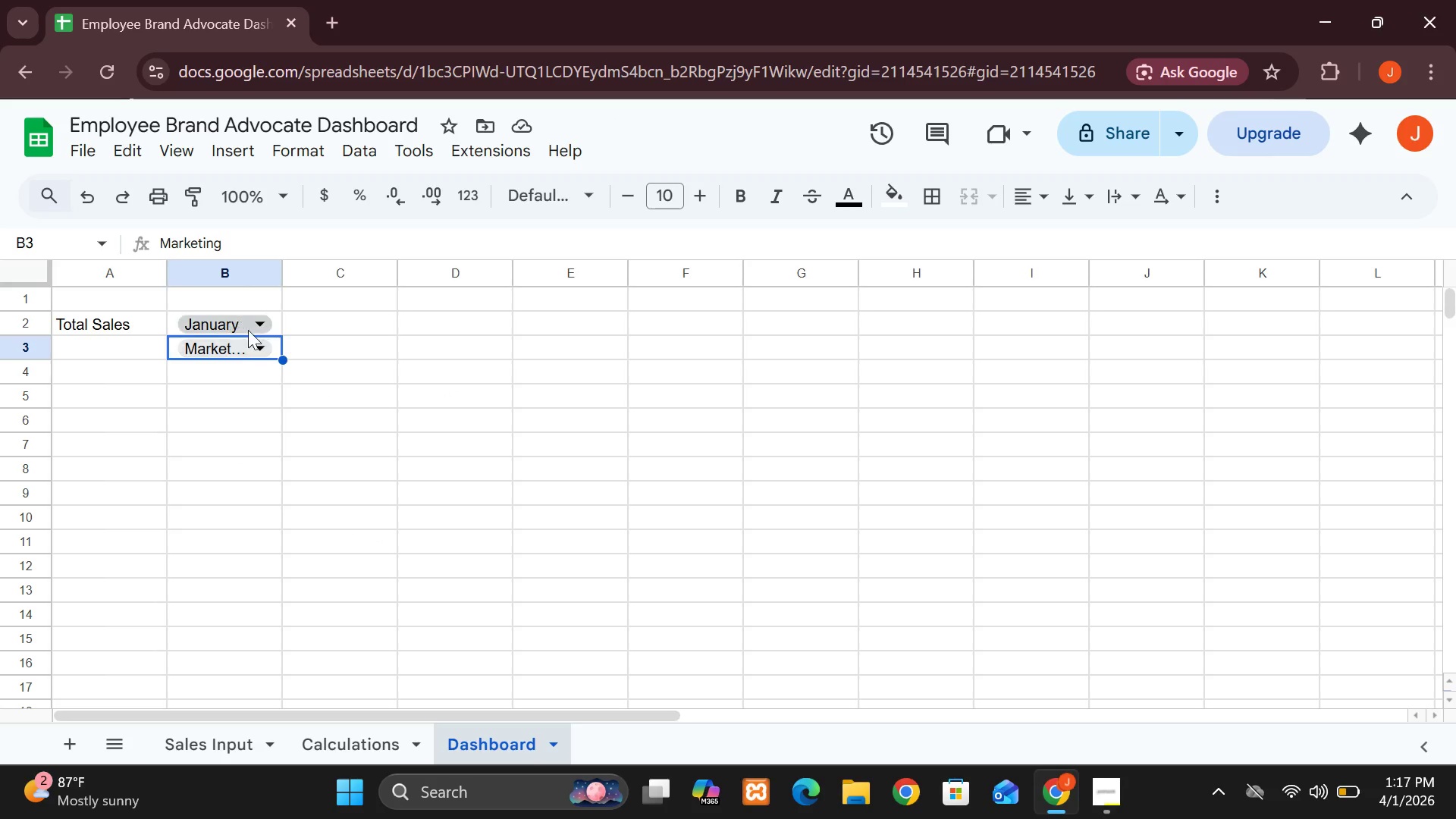 
wait(11.56)
 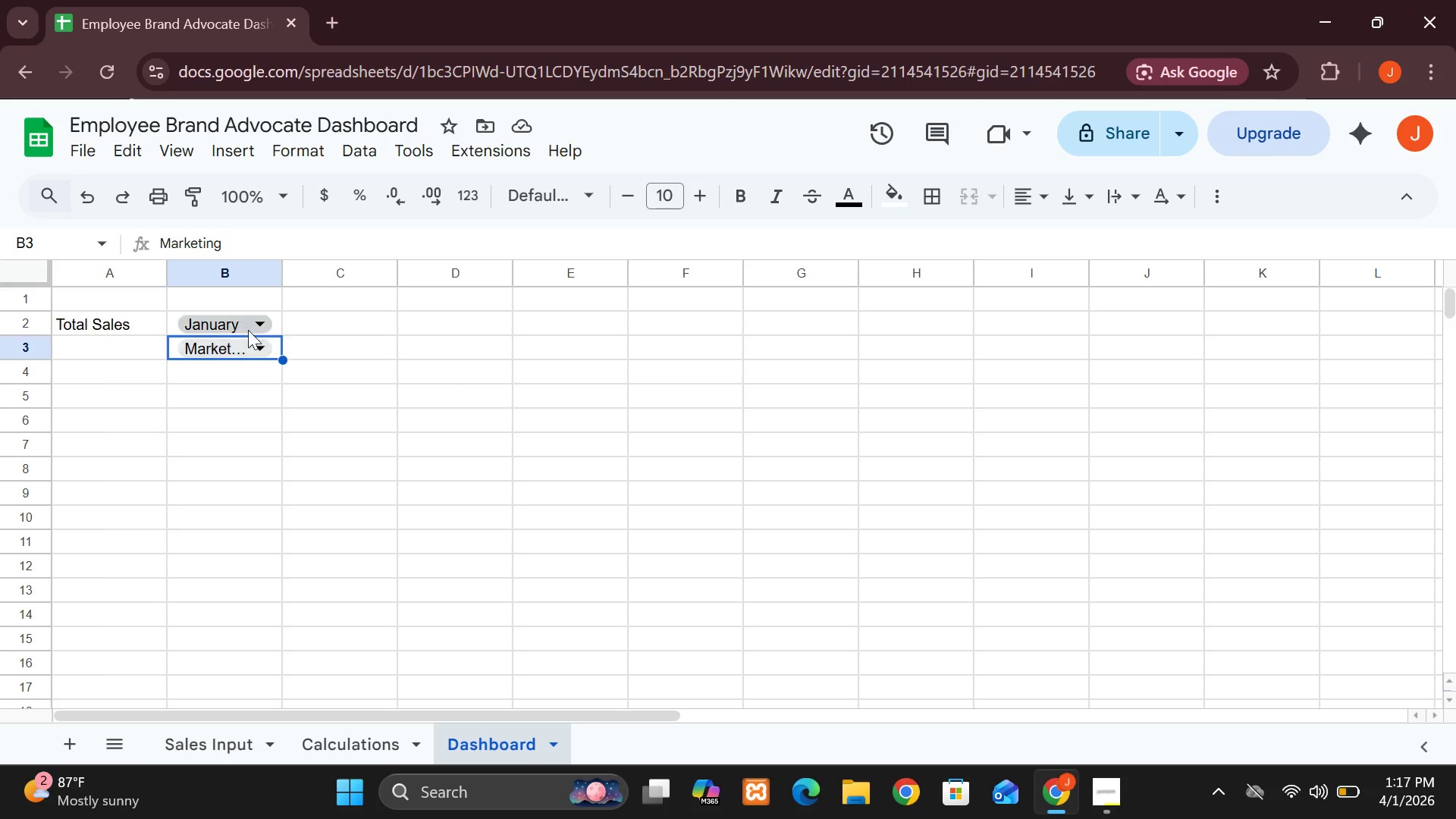 
double_click([226, 323])
 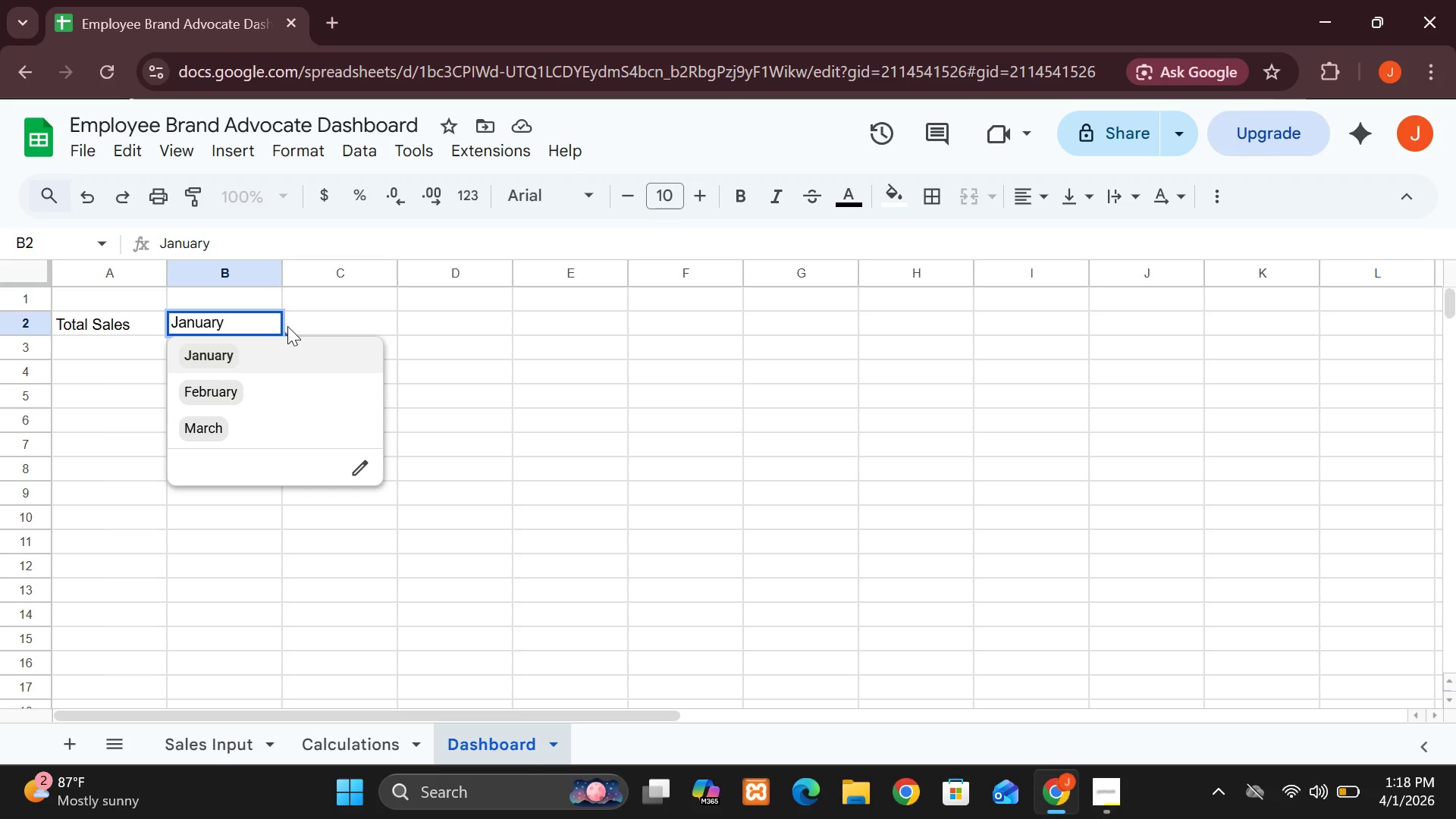 
left_click([290, 326])
 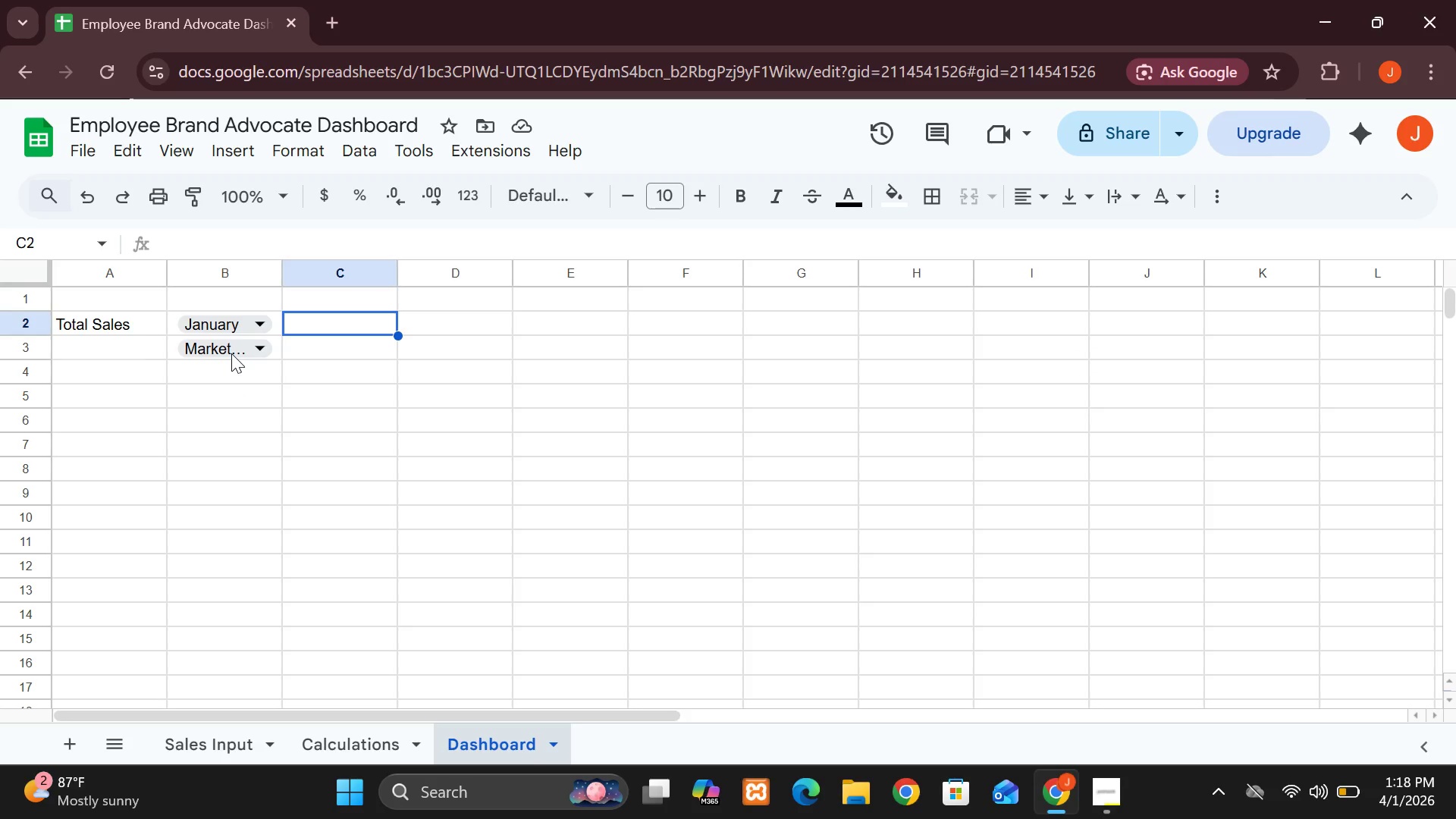 
wait(13.83)
 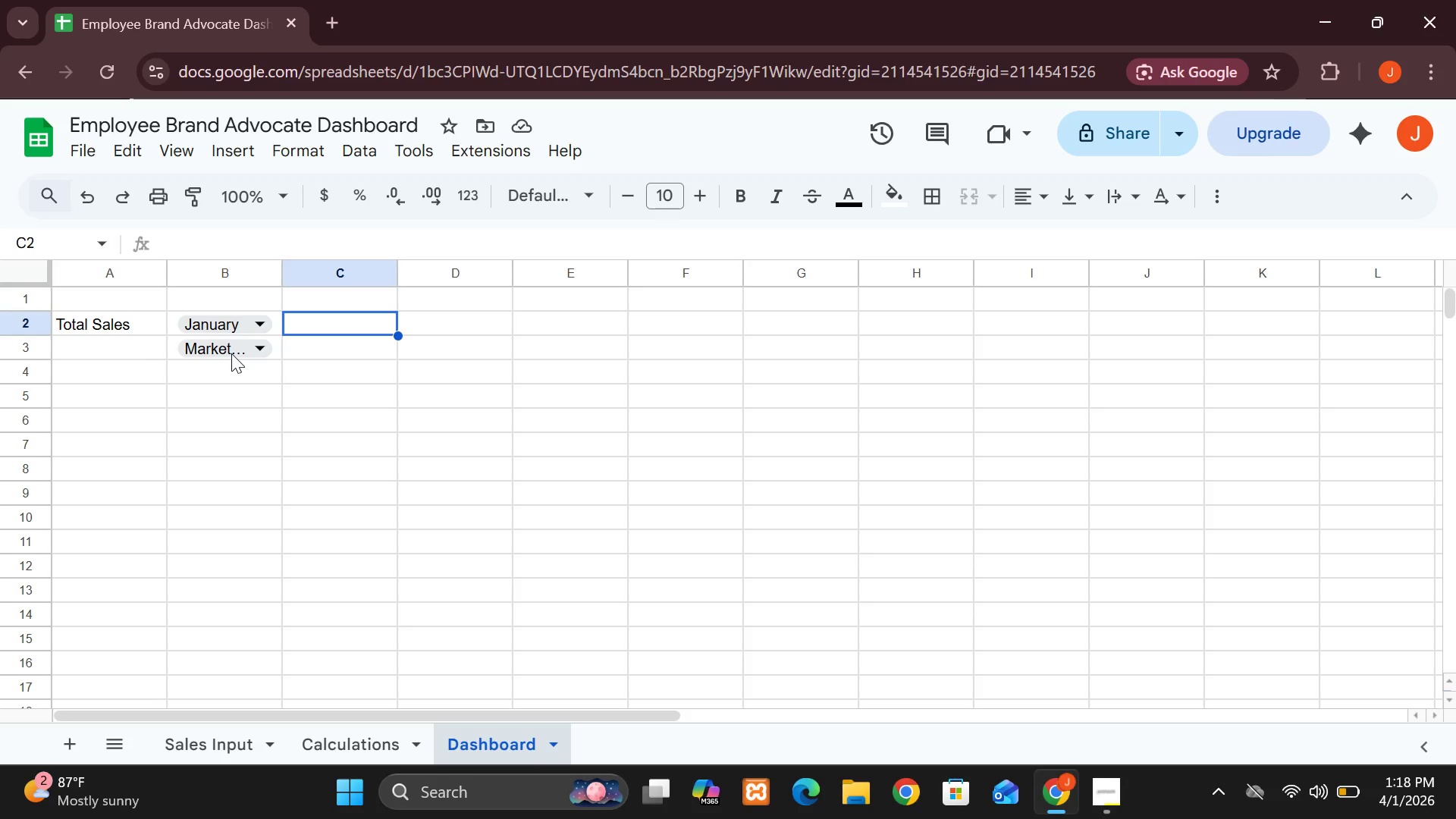 
left_click([352, 736])
 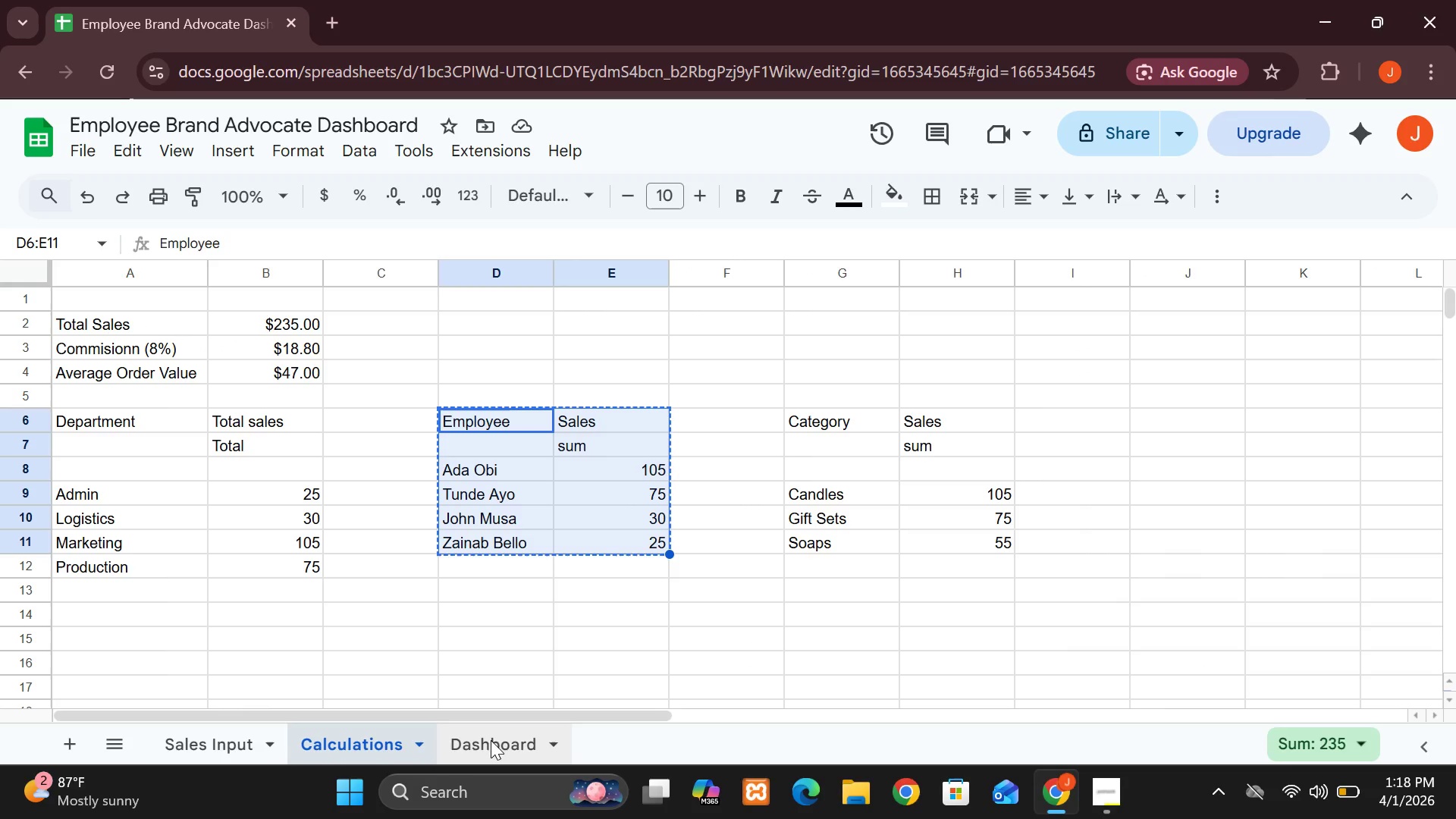 
left_click([491, 744])
 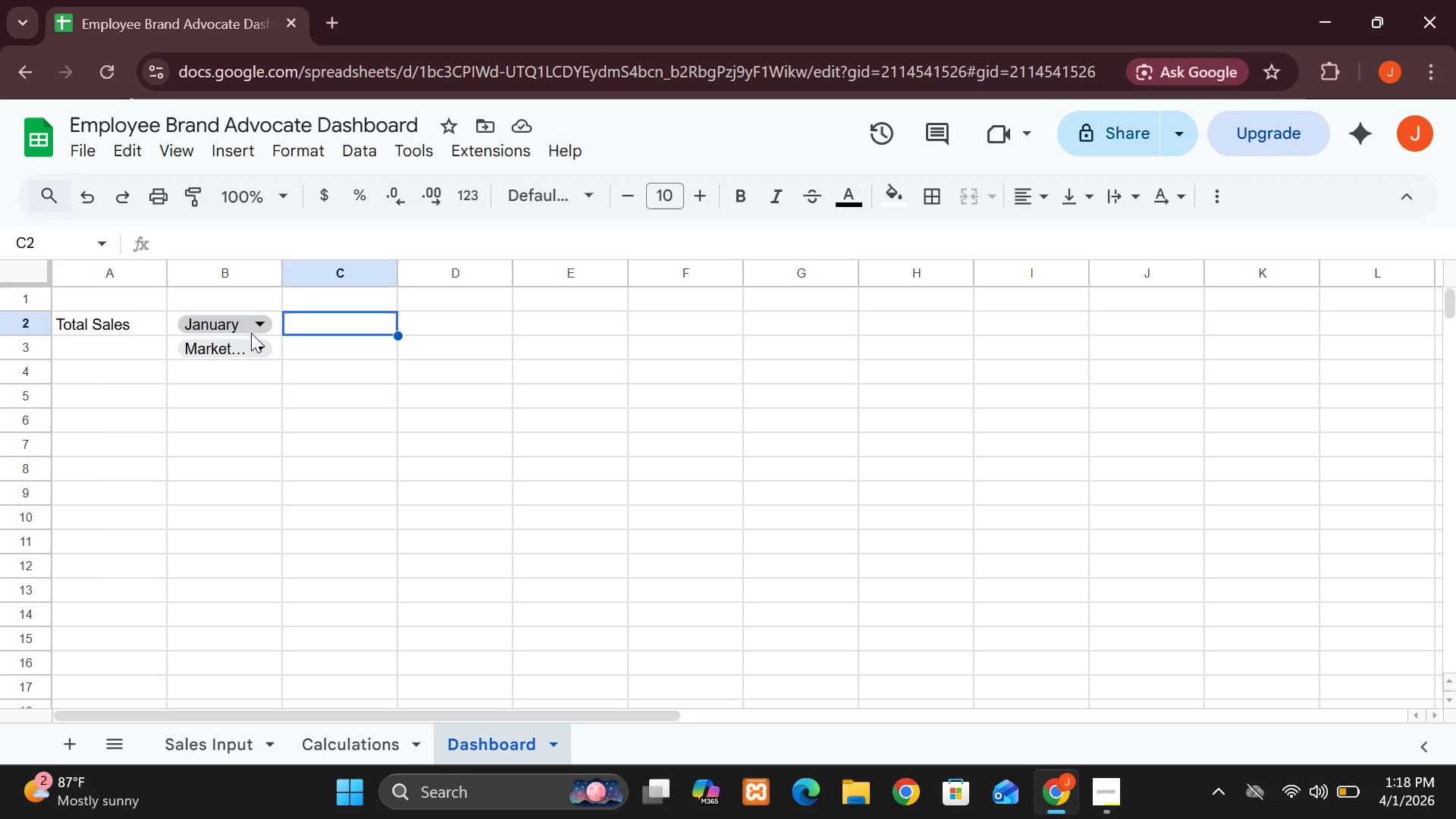 
wait(20.44)
 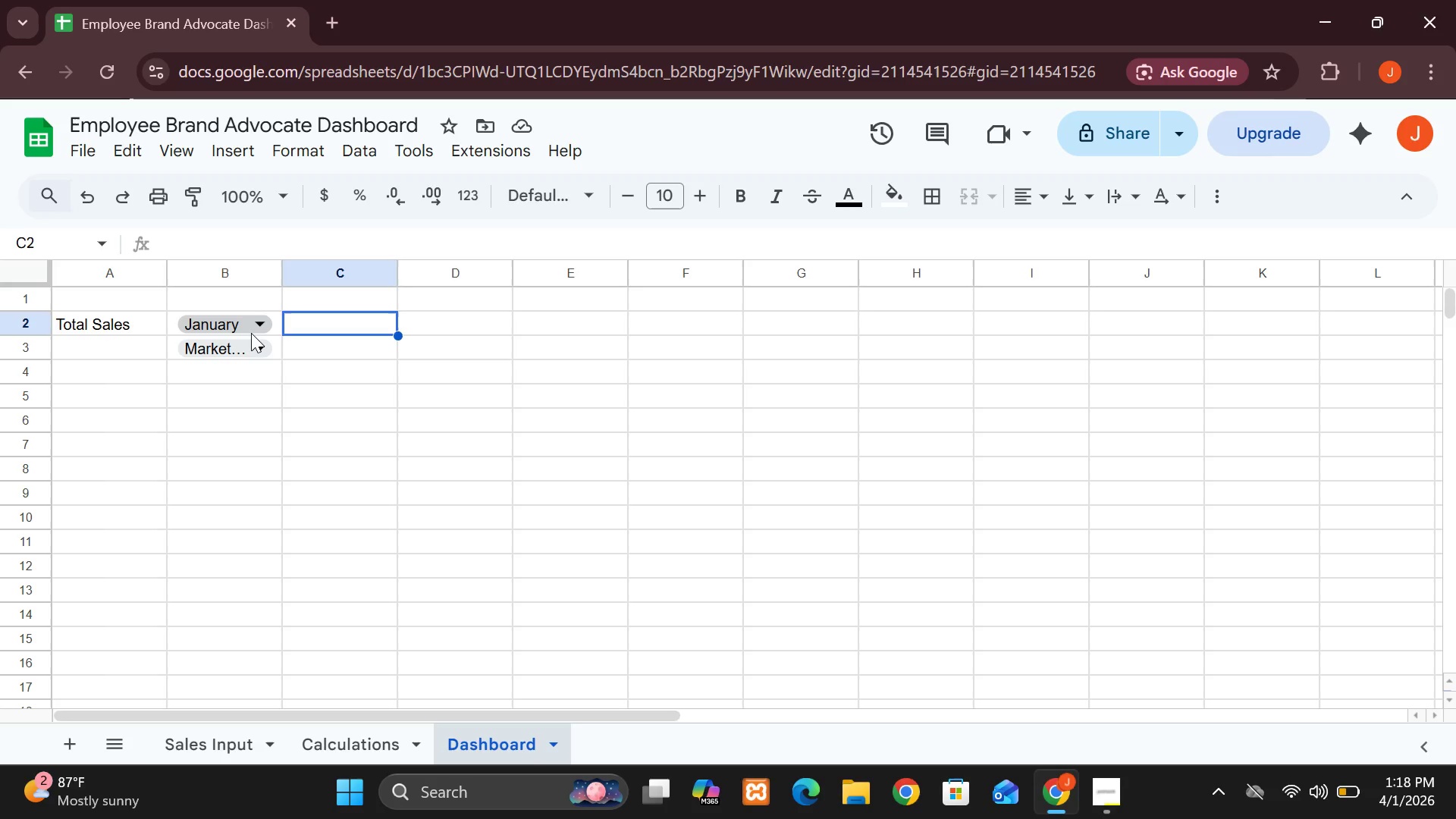 
double_click([249, 325])
 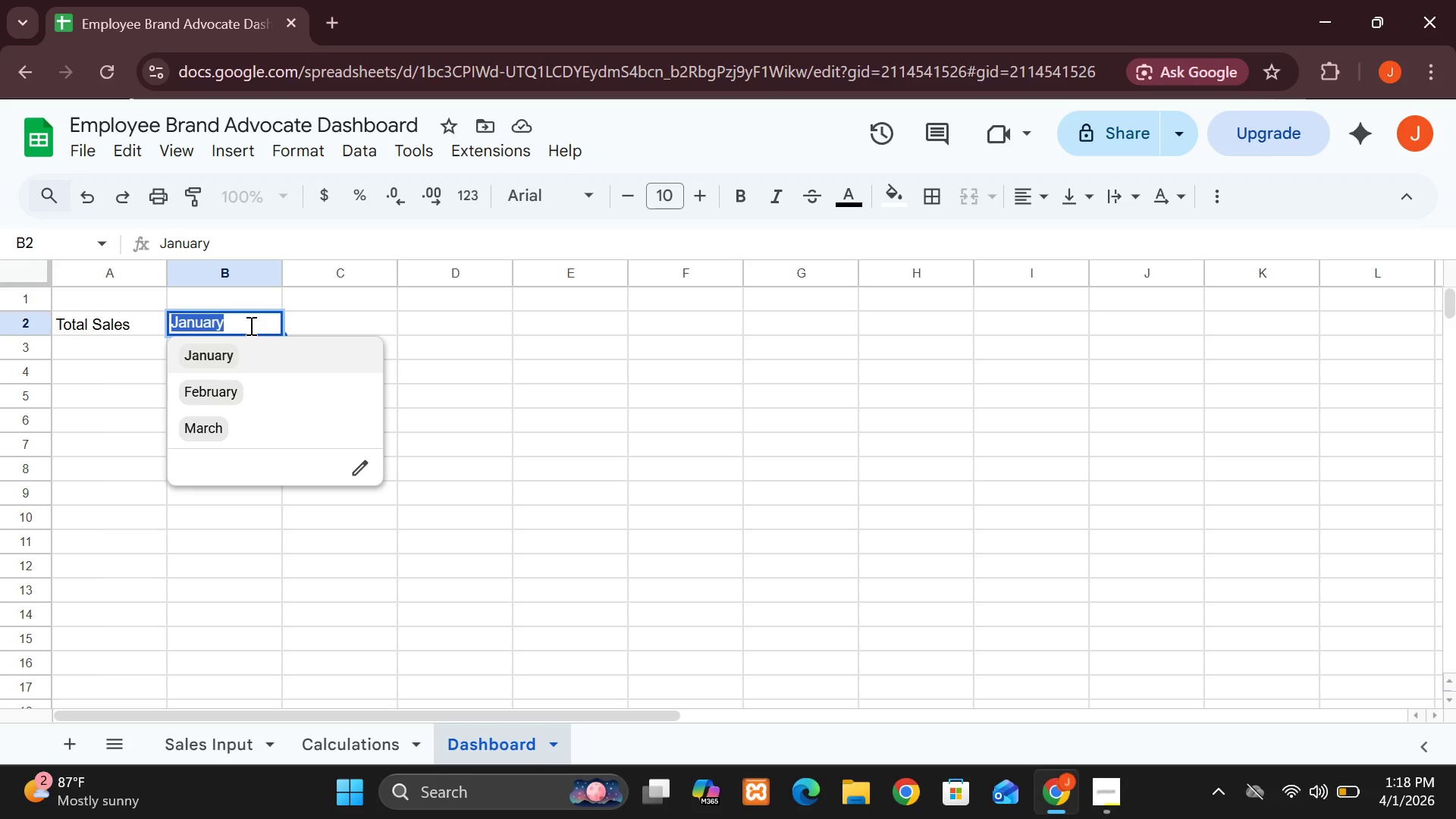 
triple_click([249, 325])
 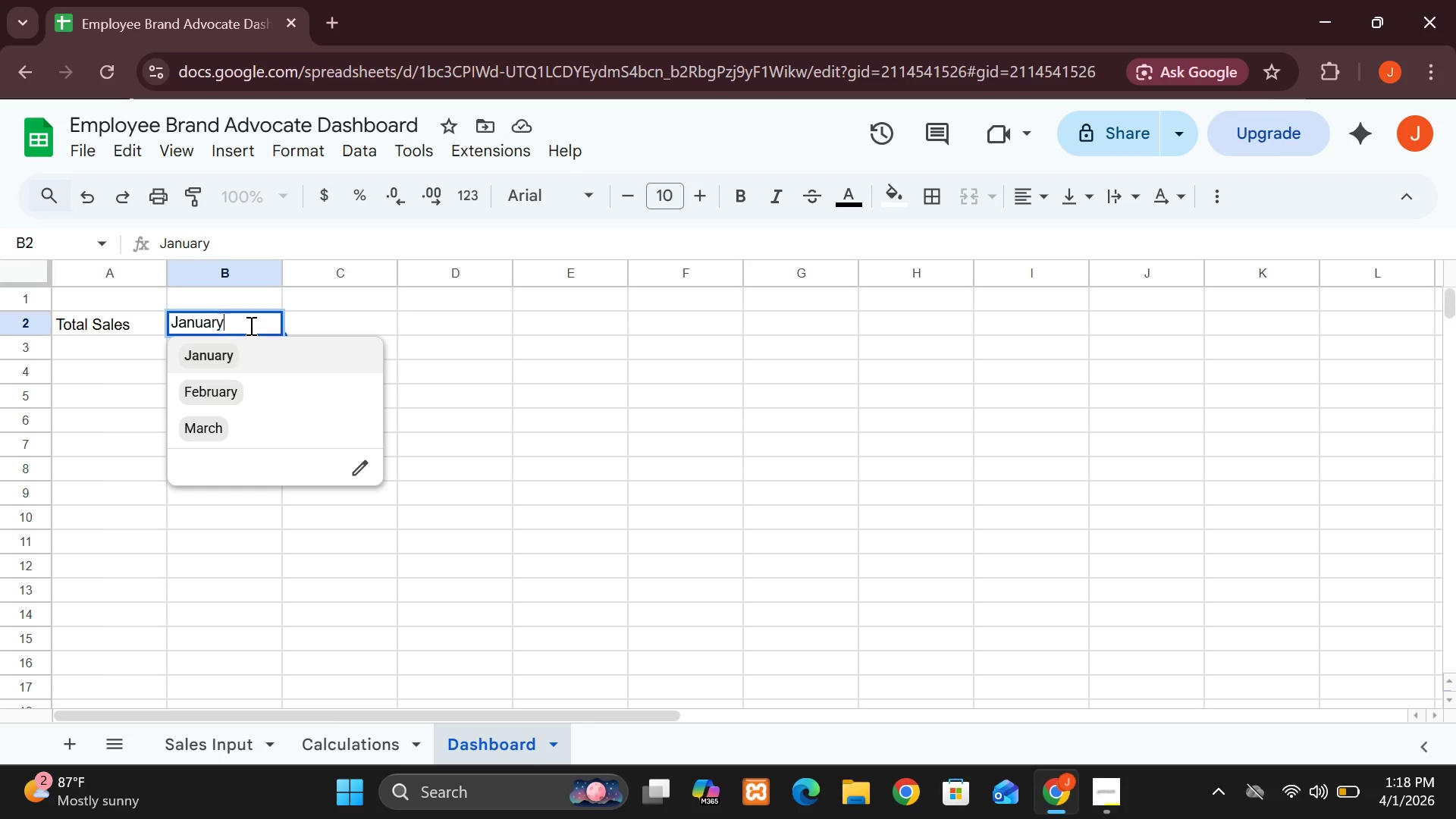 
double_click([249, 325])
 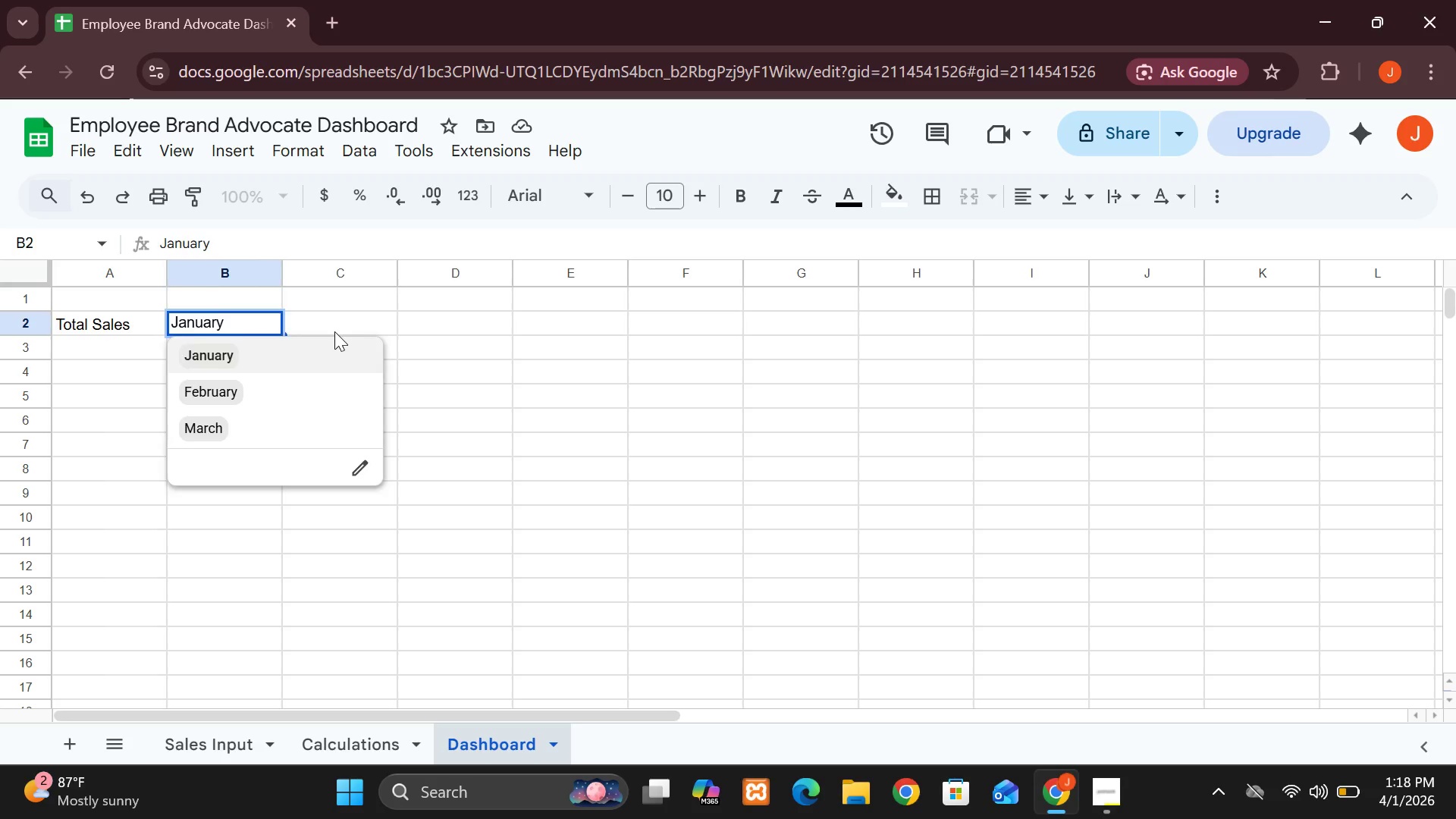 
left_click([334, 331])
 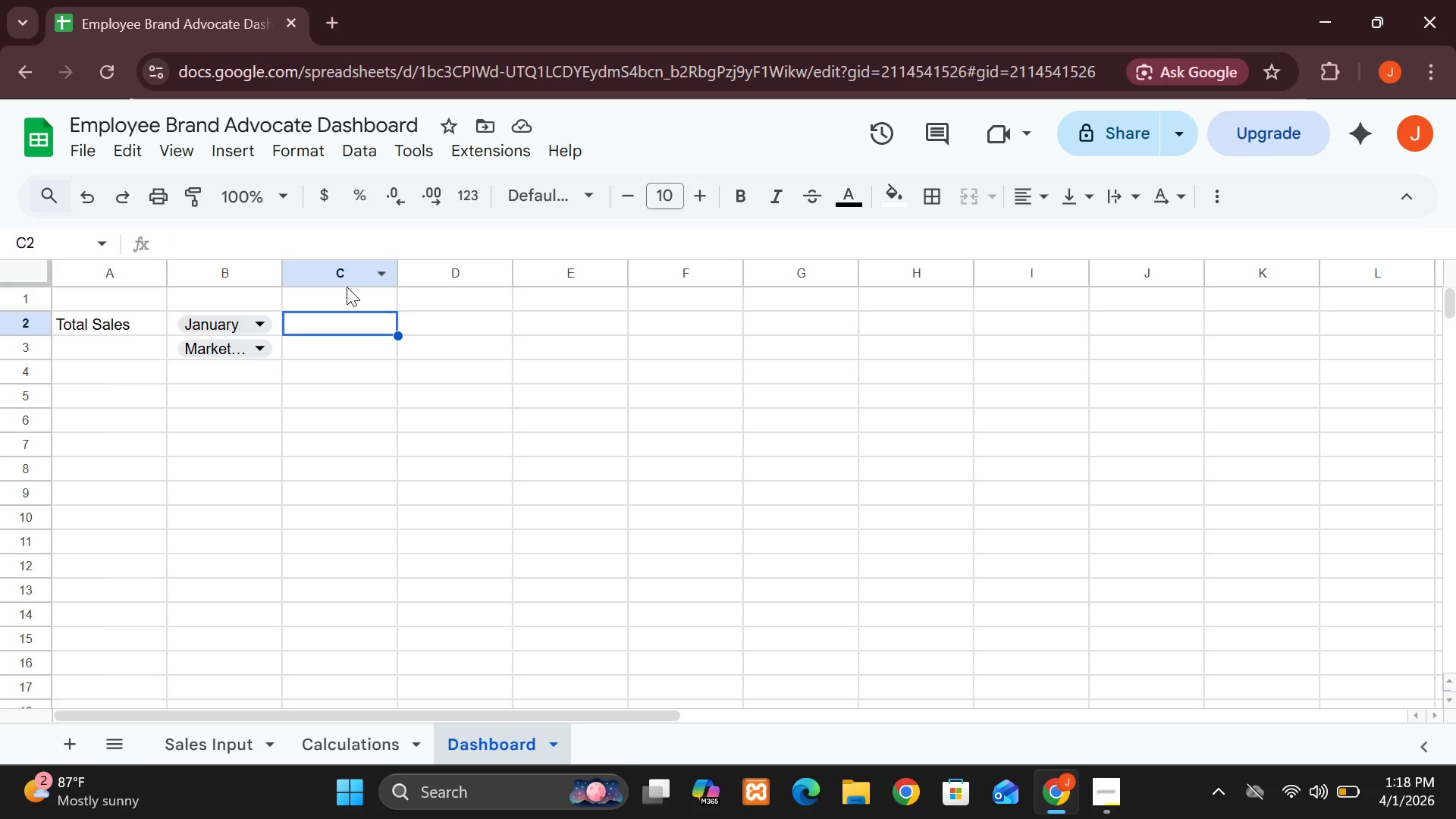 
wait(12.97)
 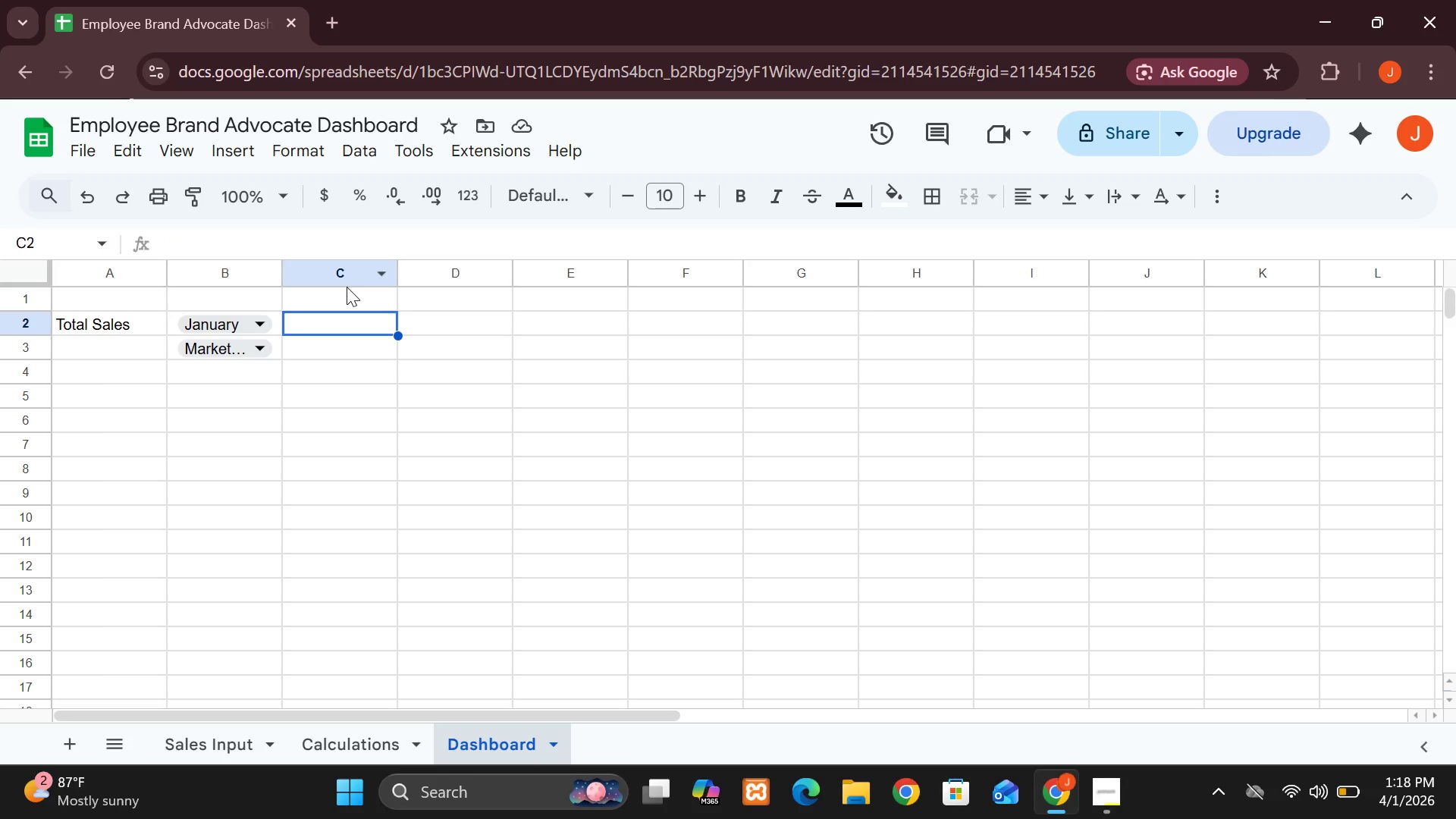 
double_click([111, 398])
 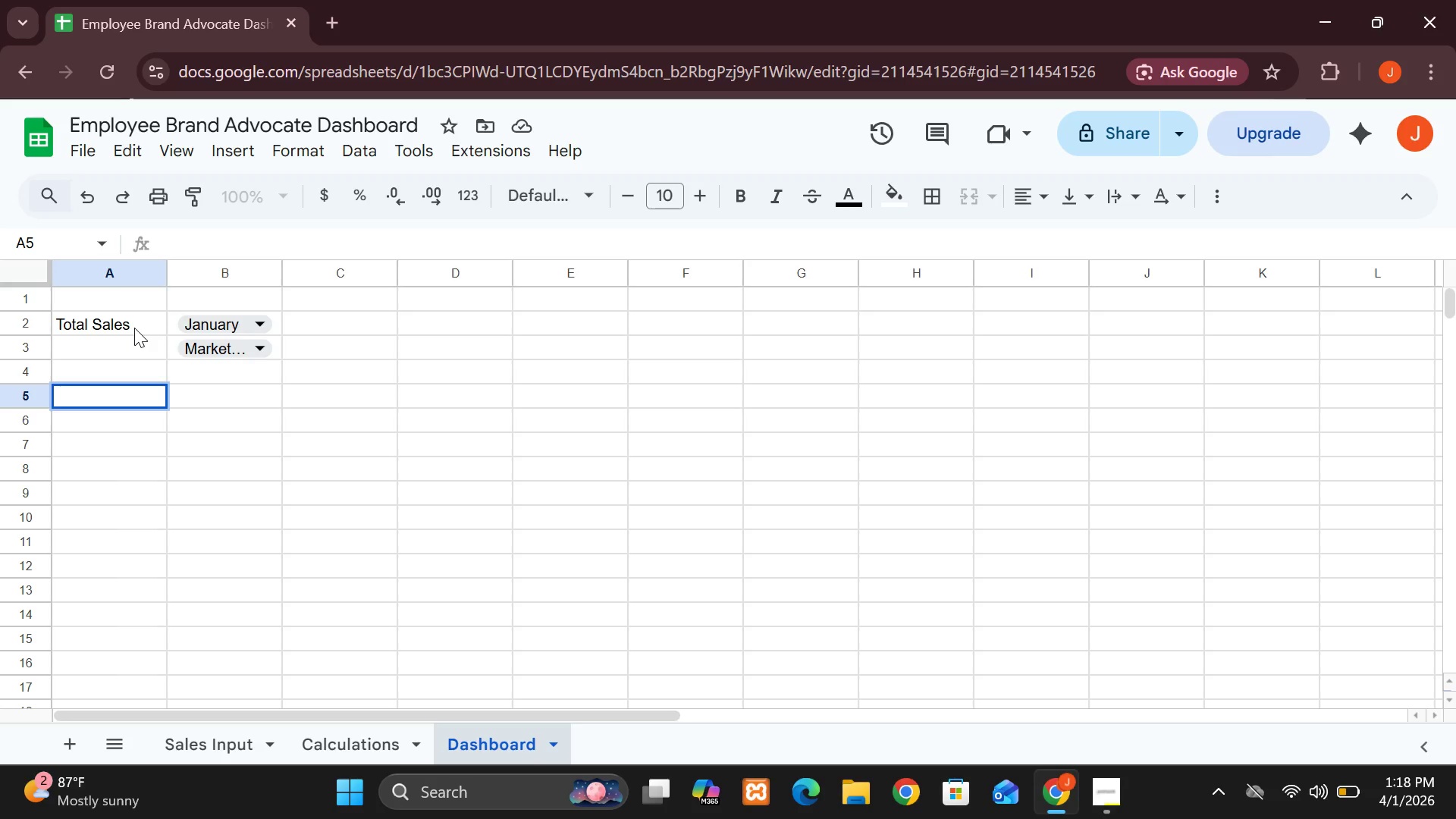 
double_click([134, 328])
 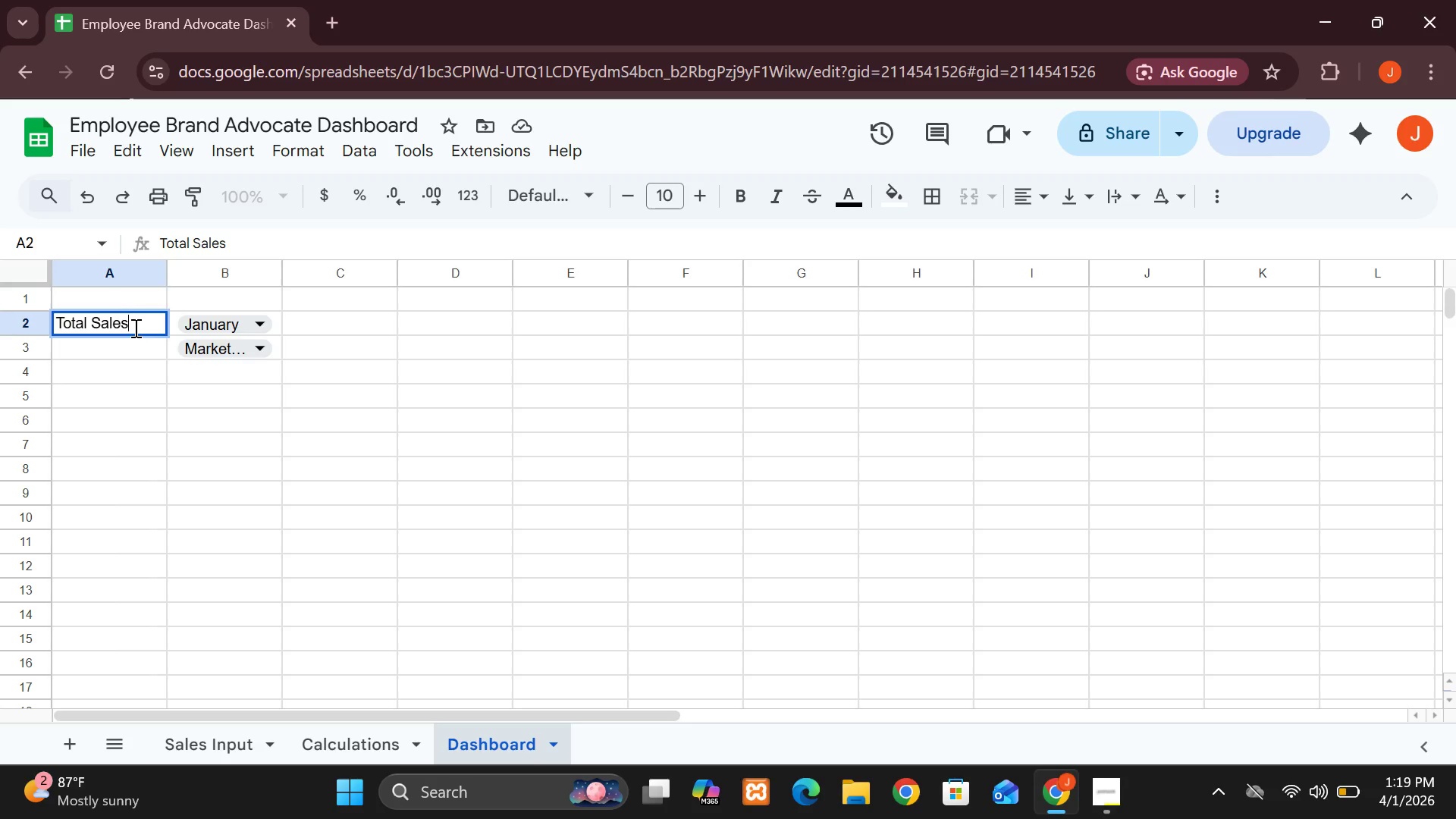 
key(Control+A)
 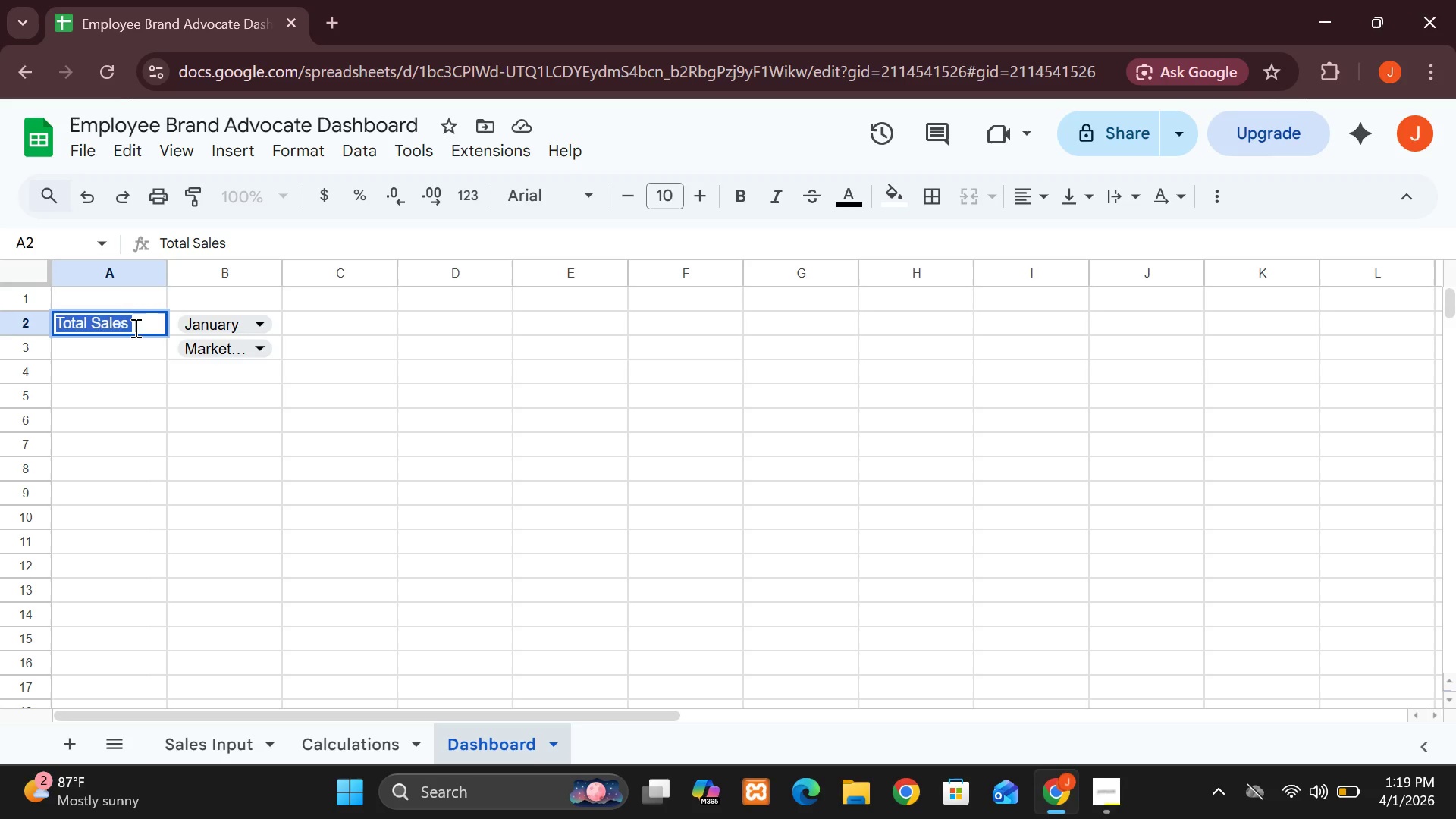 
key(Control+X)
 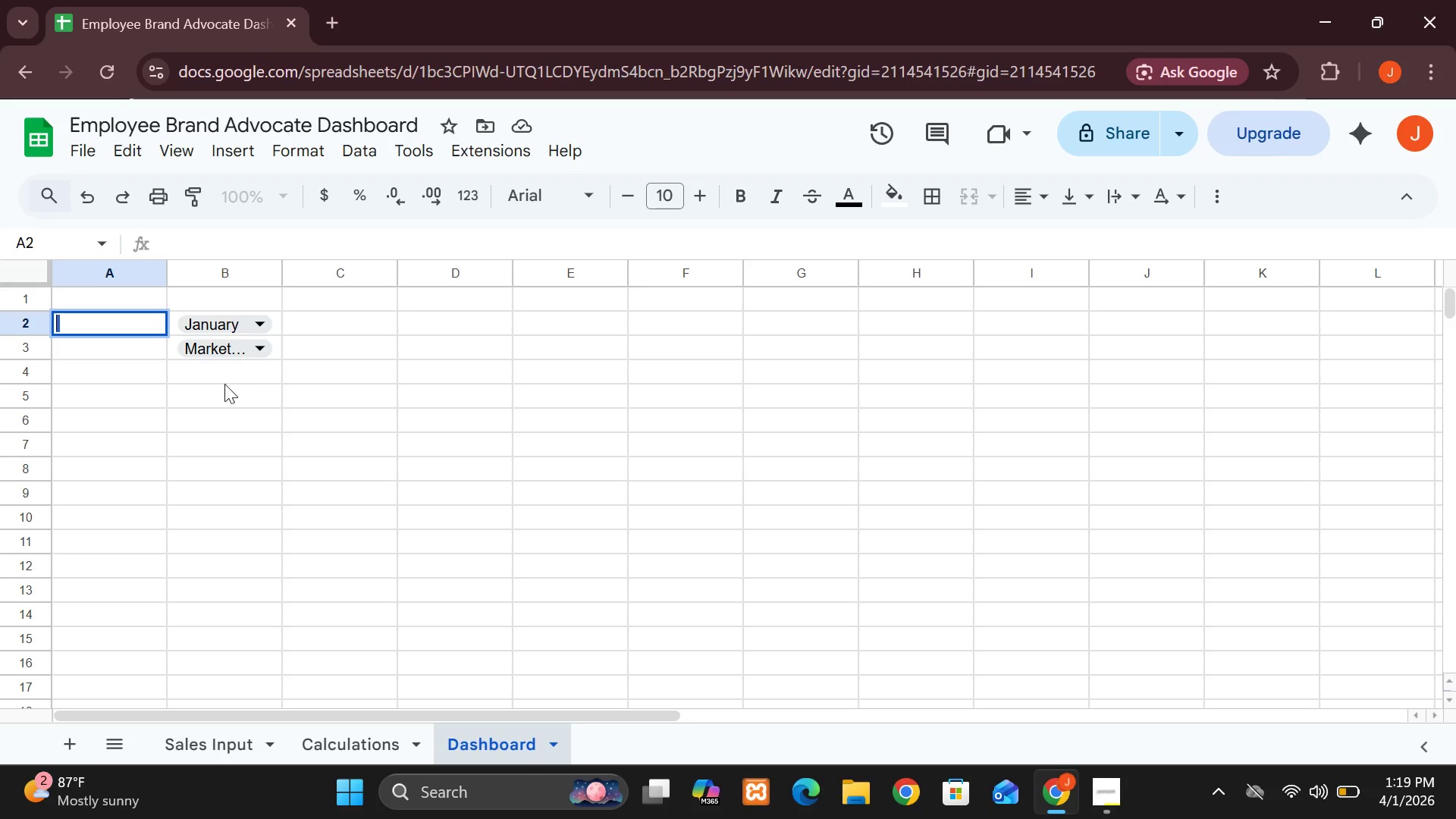 
left_click([102, 418])
 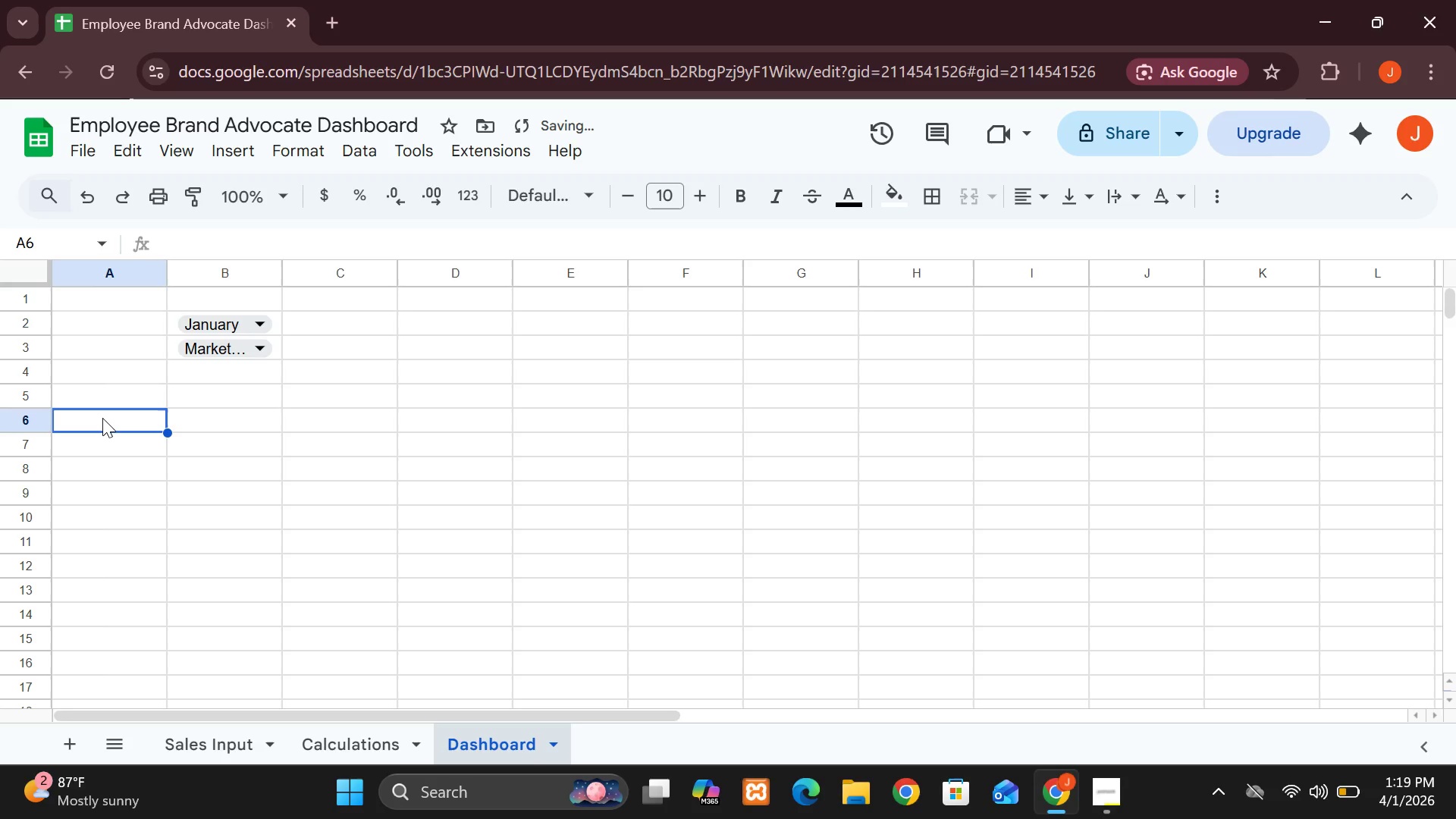 
left_click([102, 418])
 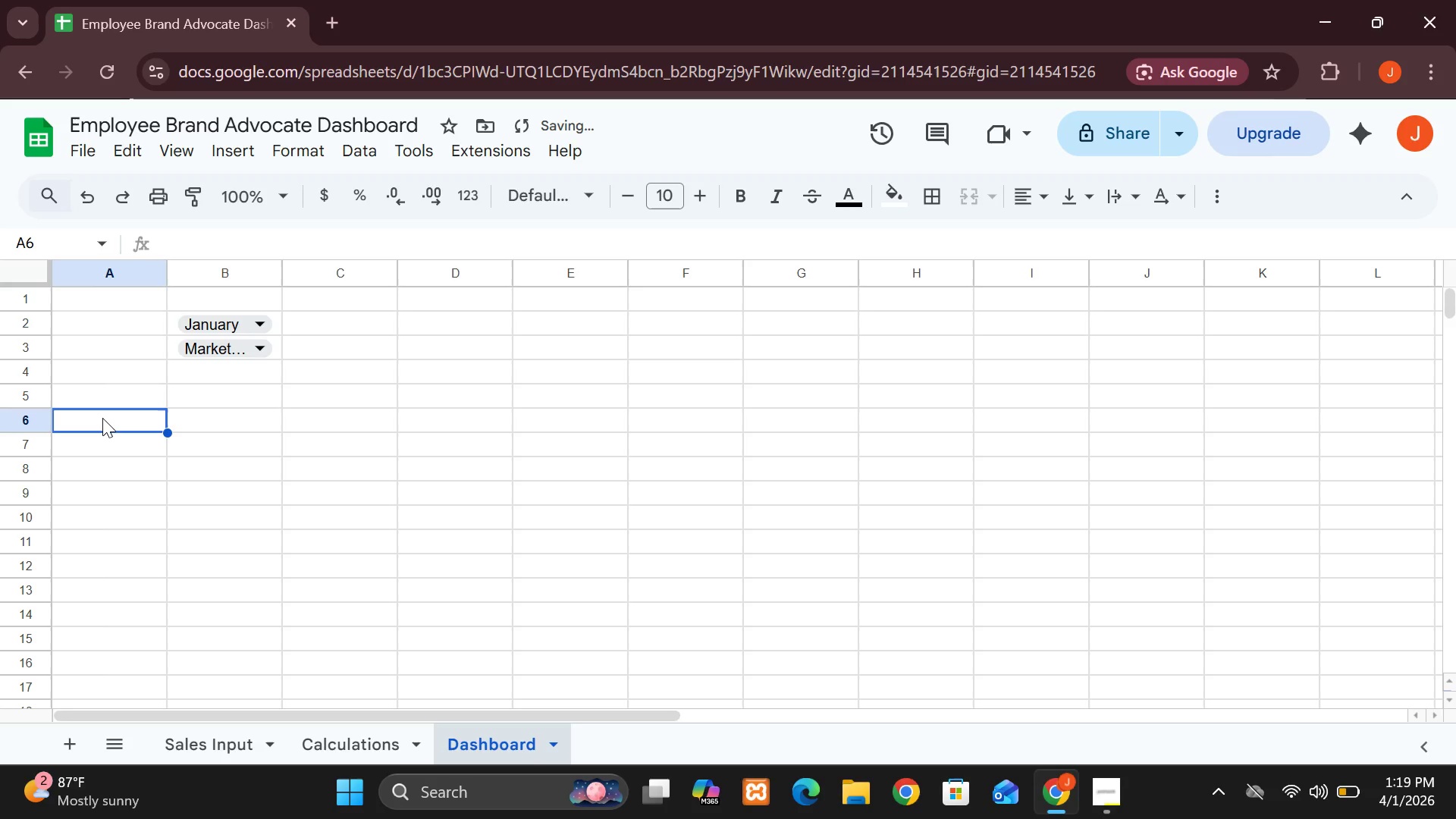 
double_click([102, 418])
 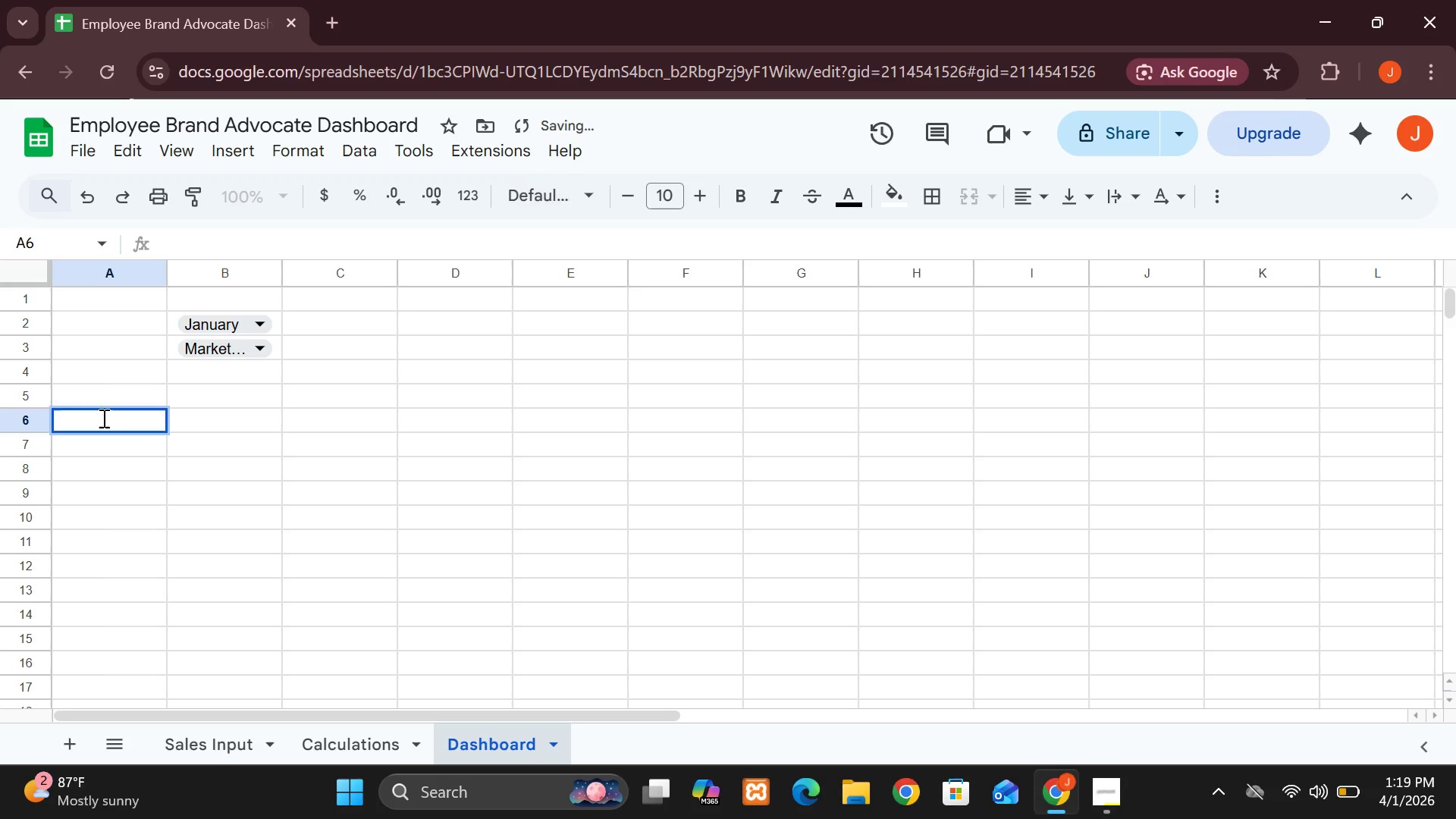 
triple_click([102, 418])
 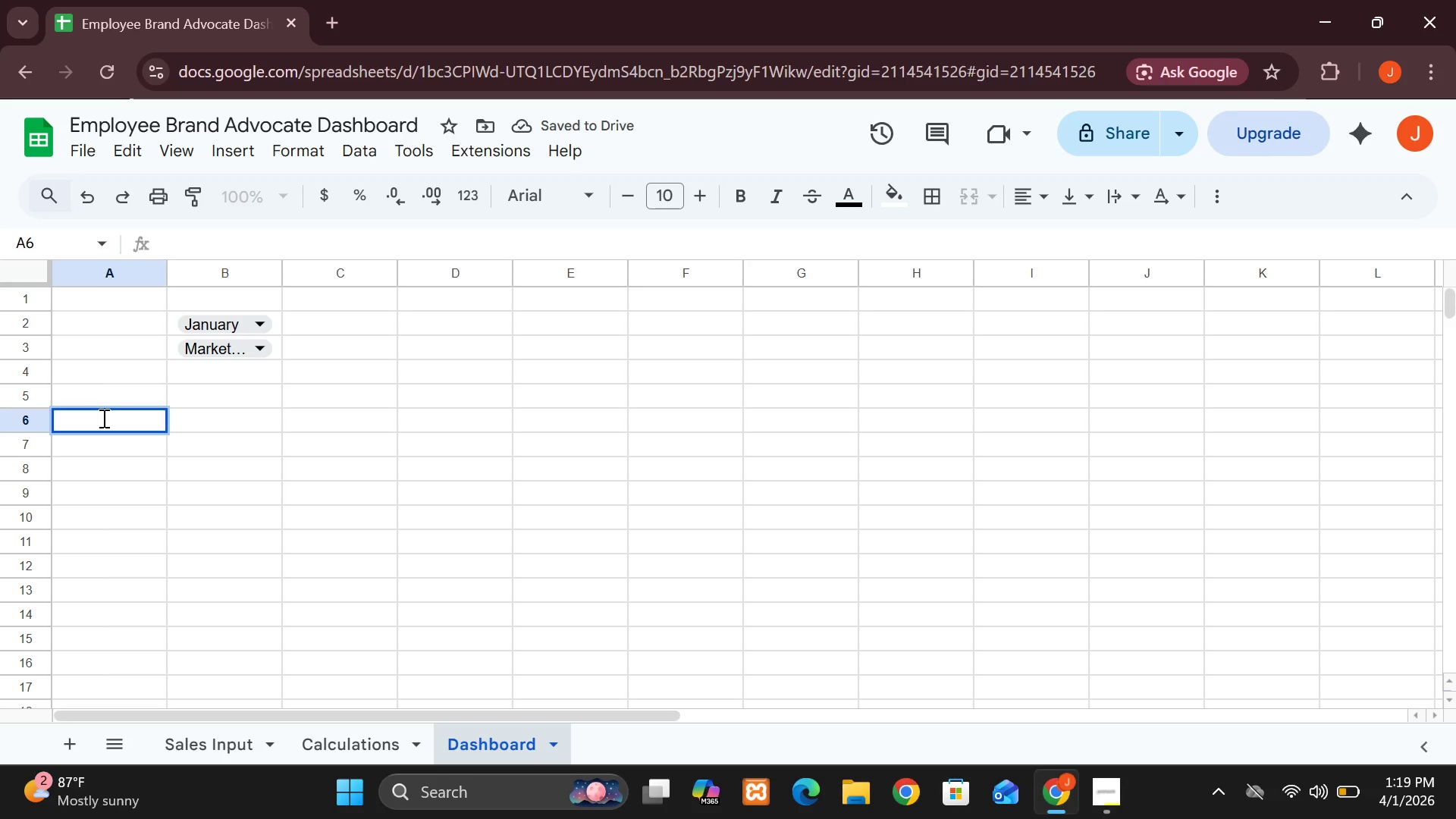 
key(Control+V)
 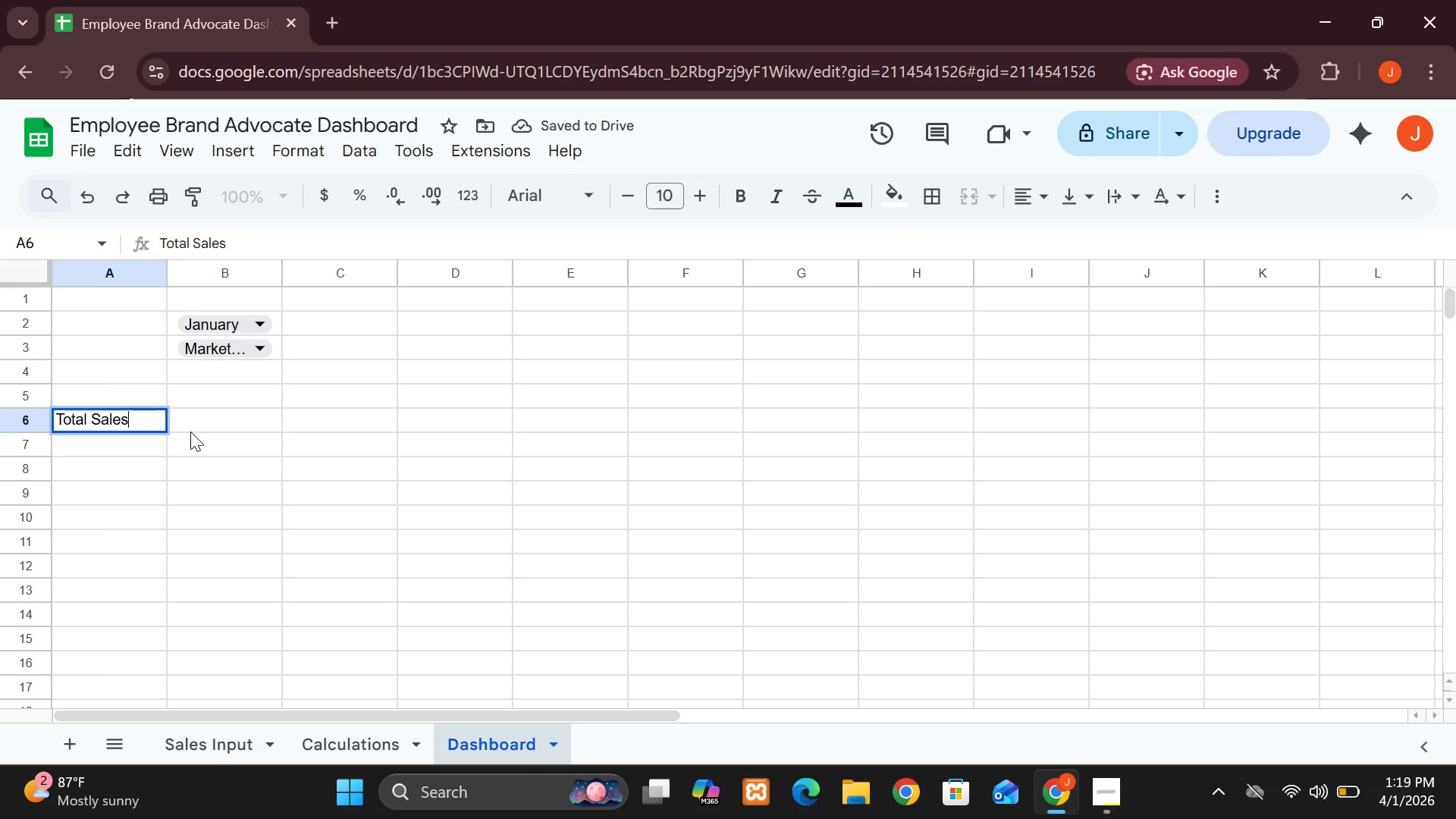 
left_click([193, 413])
 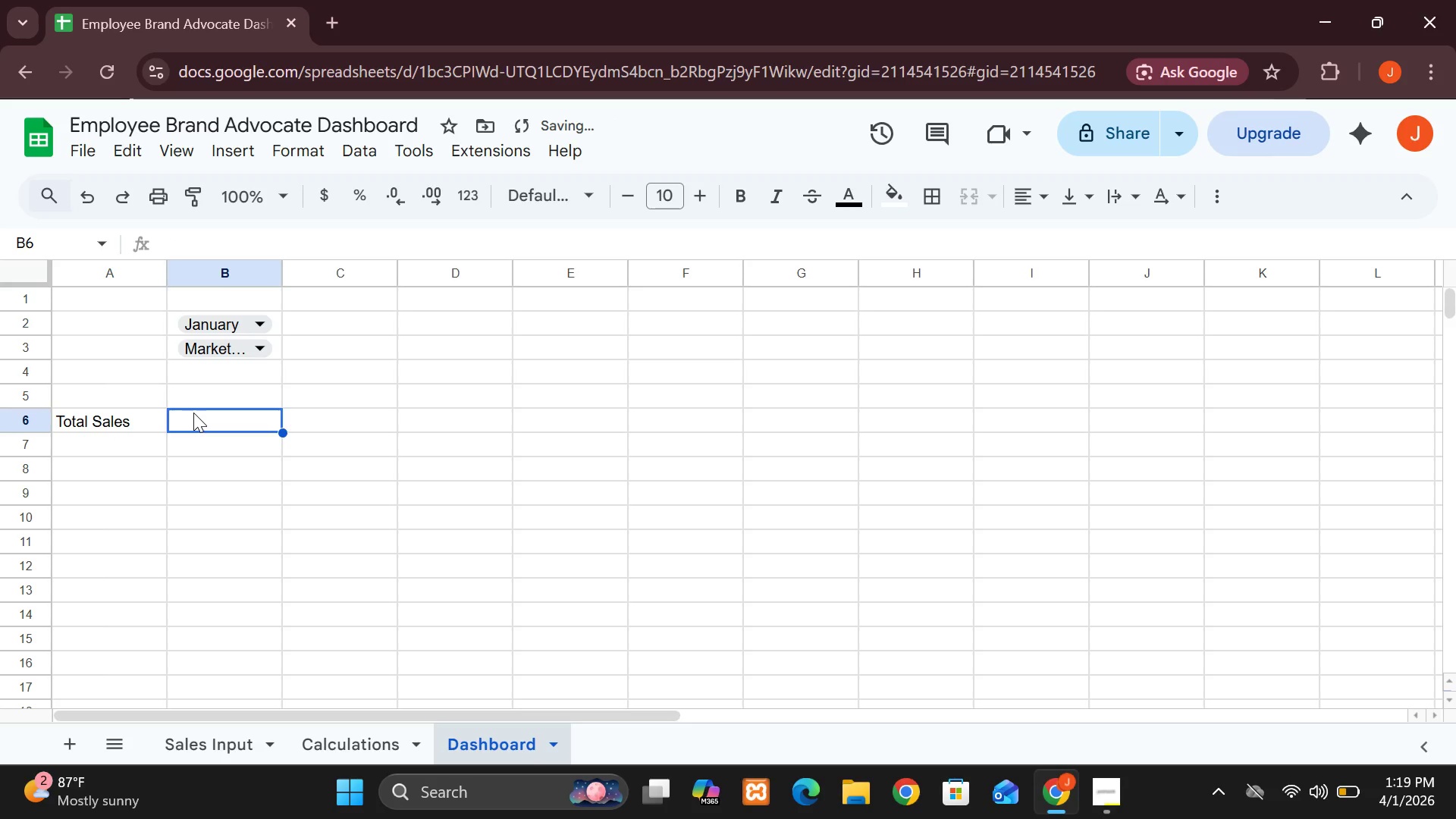 
double_click([193, 413])
 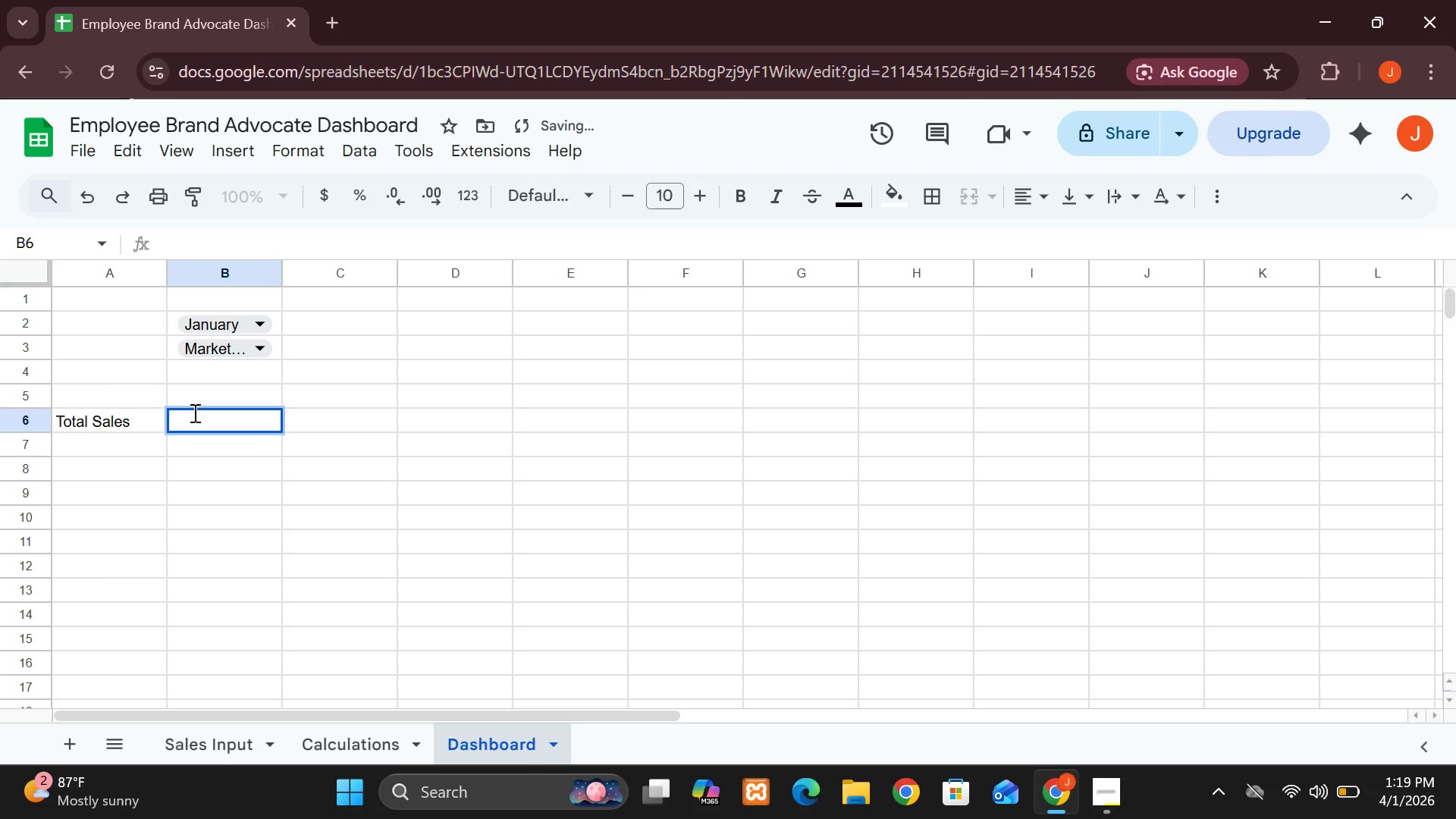 
triple_click([193, 413])
 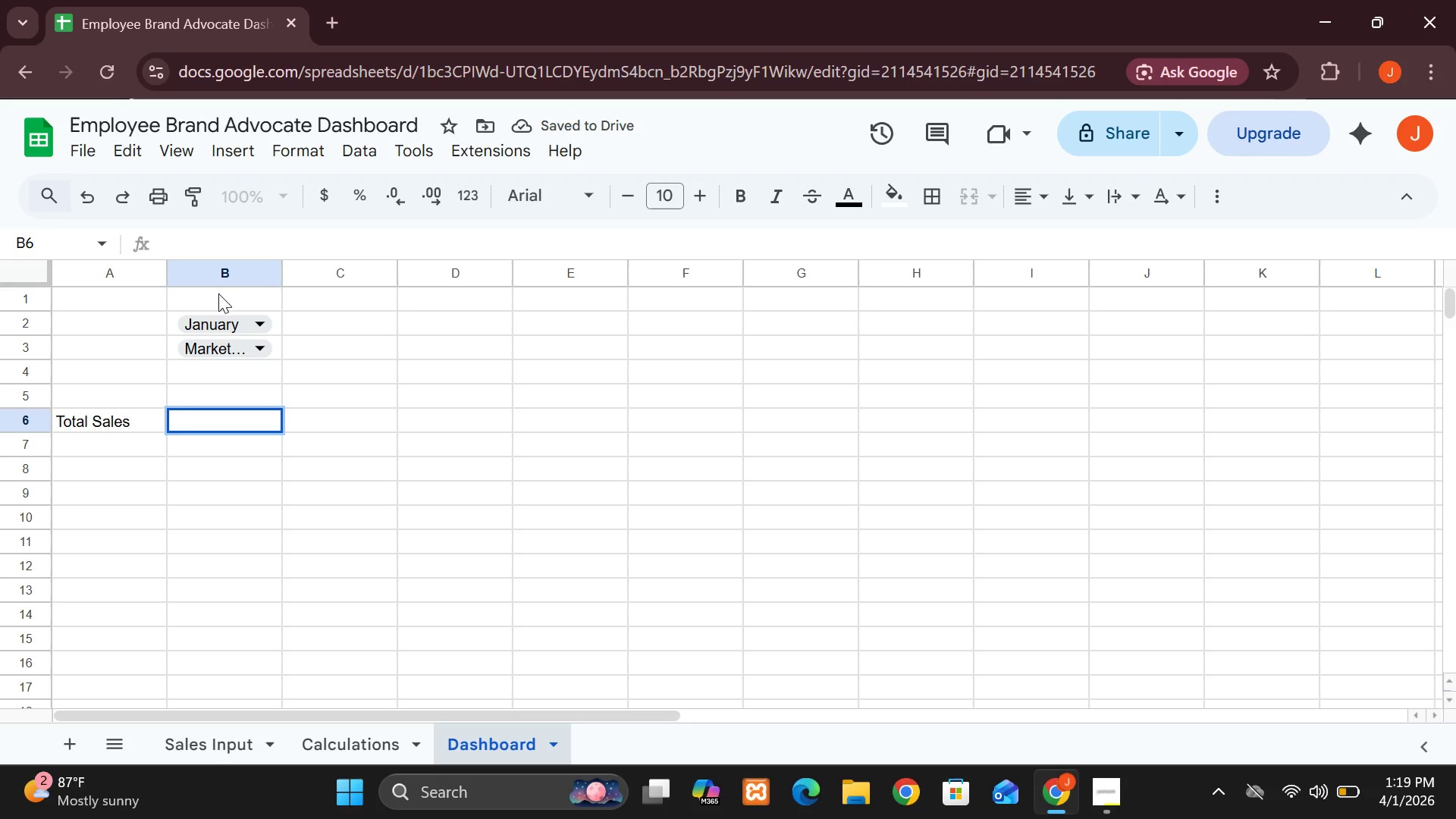 
double_click([217, 291])
 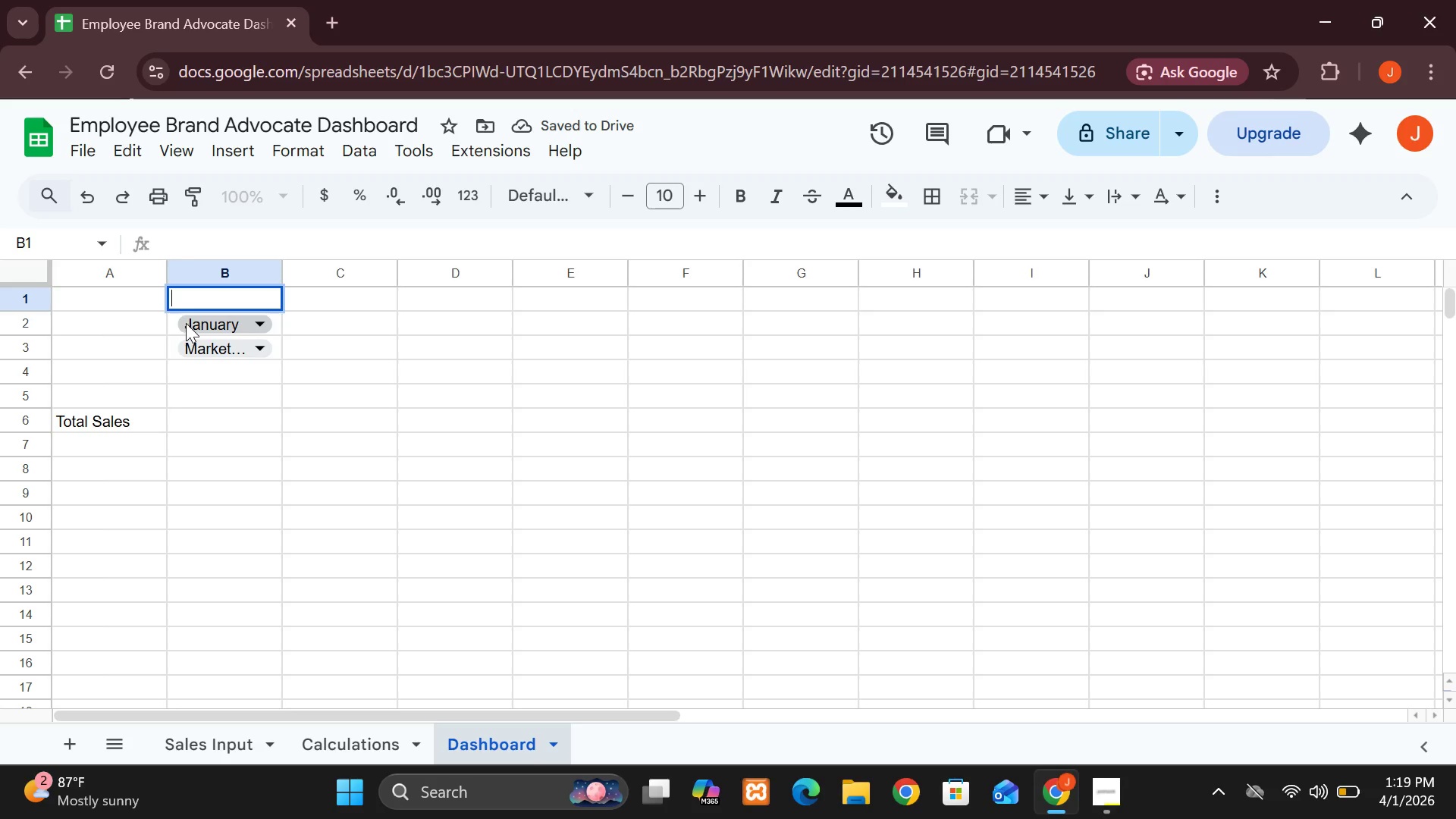 
left_click([184, 323])
 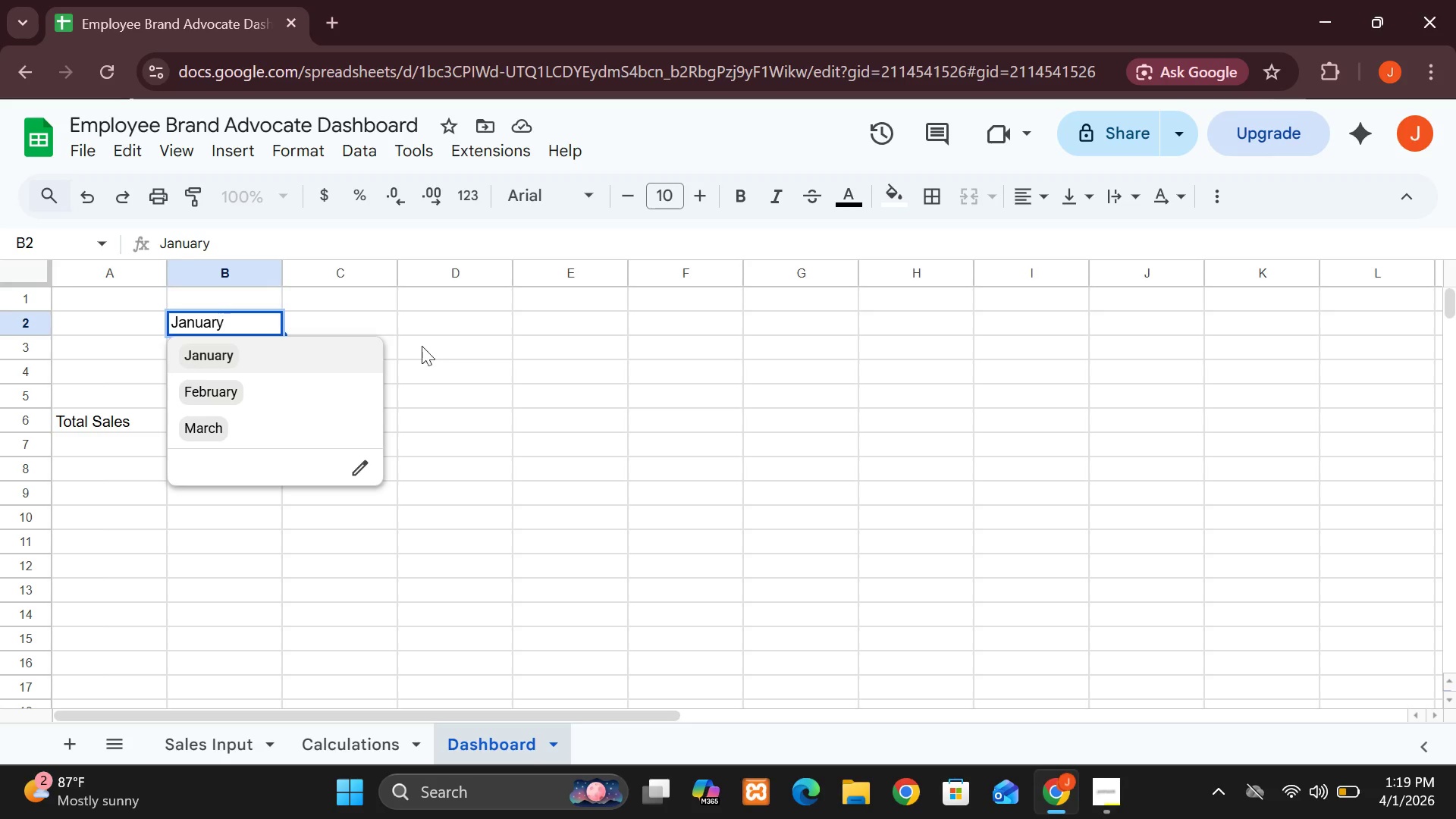 
left_click([447, 365])
 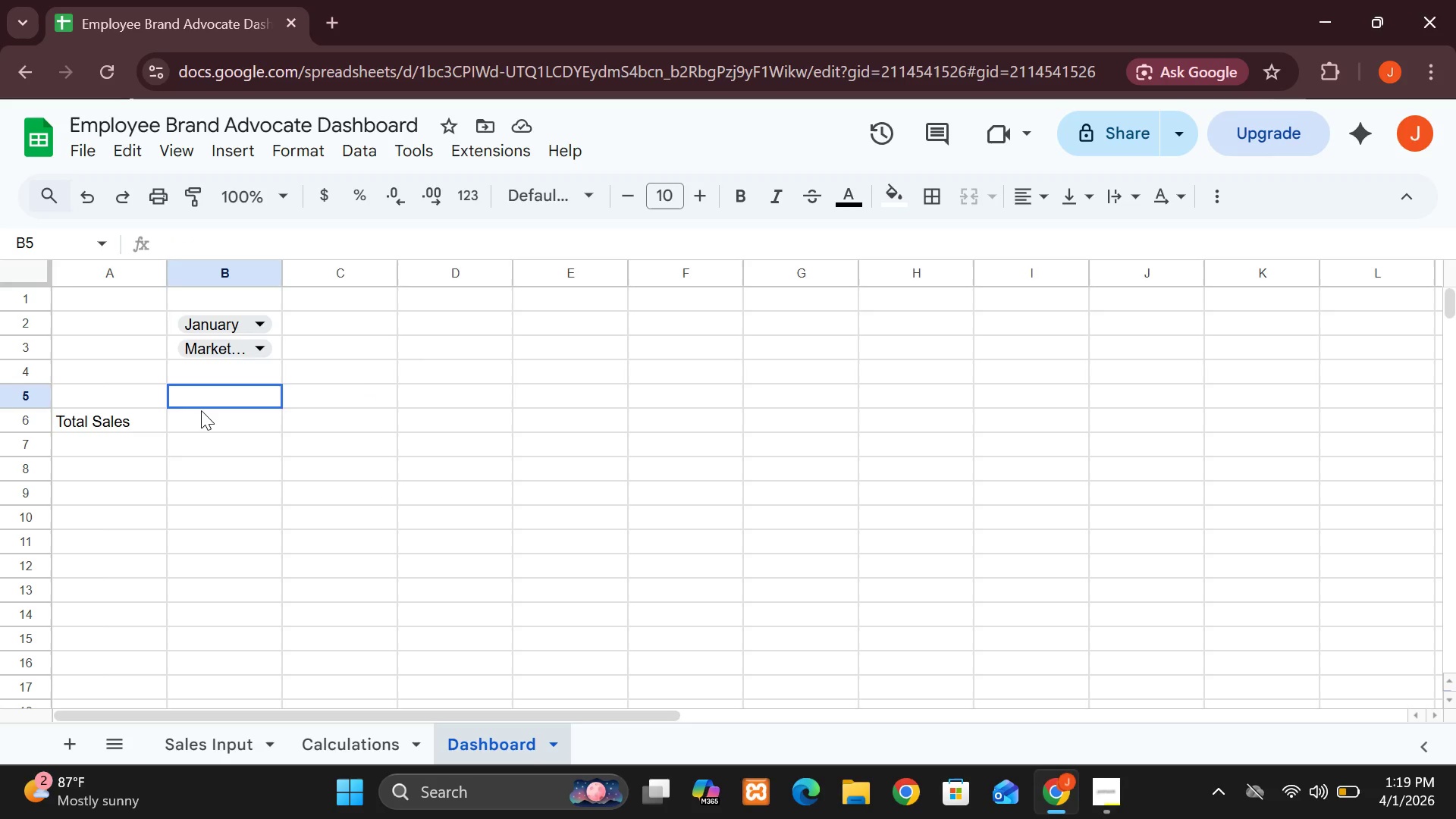 
double_click([201, 410])
 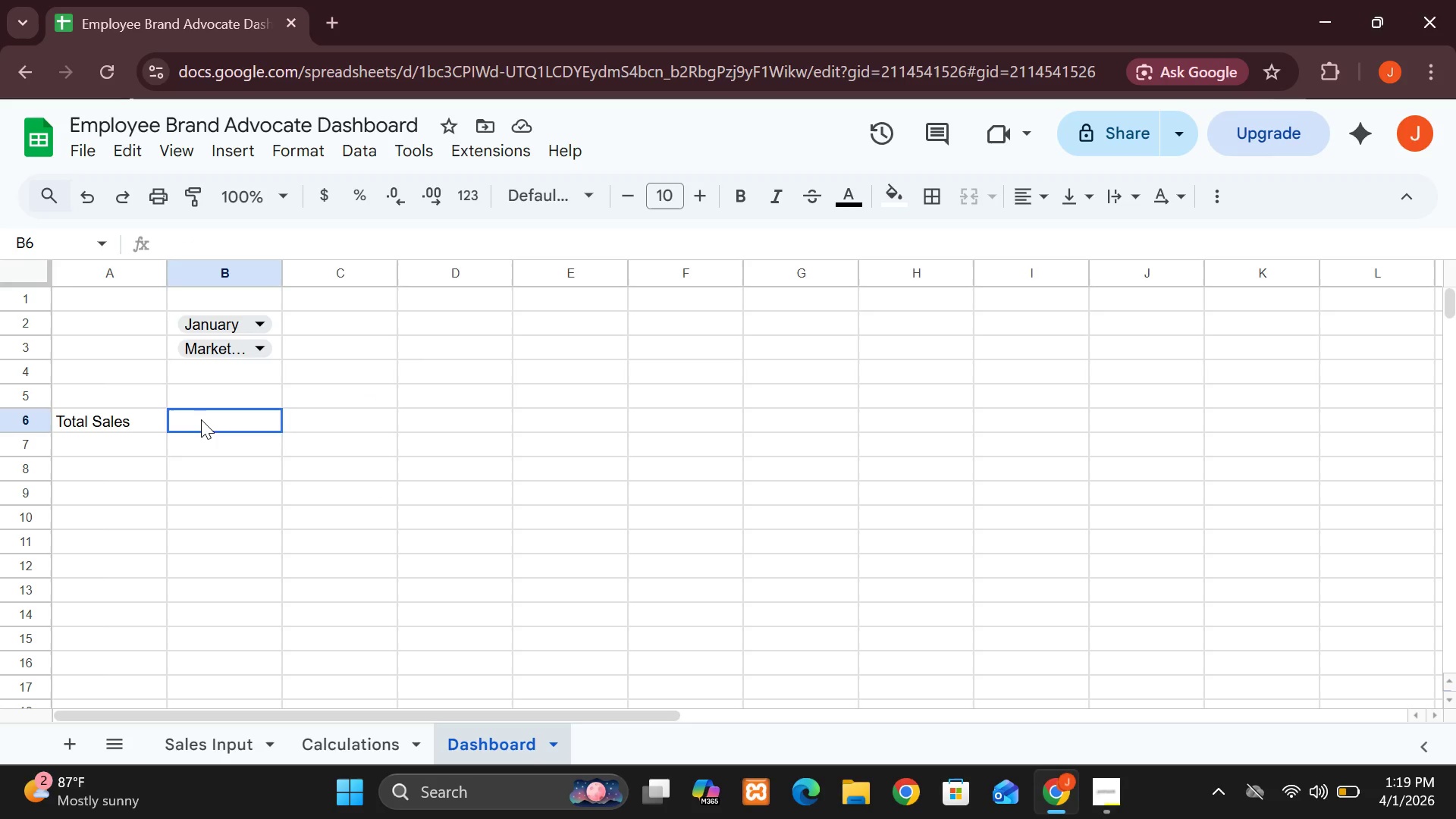 
double_click([201, 419])
 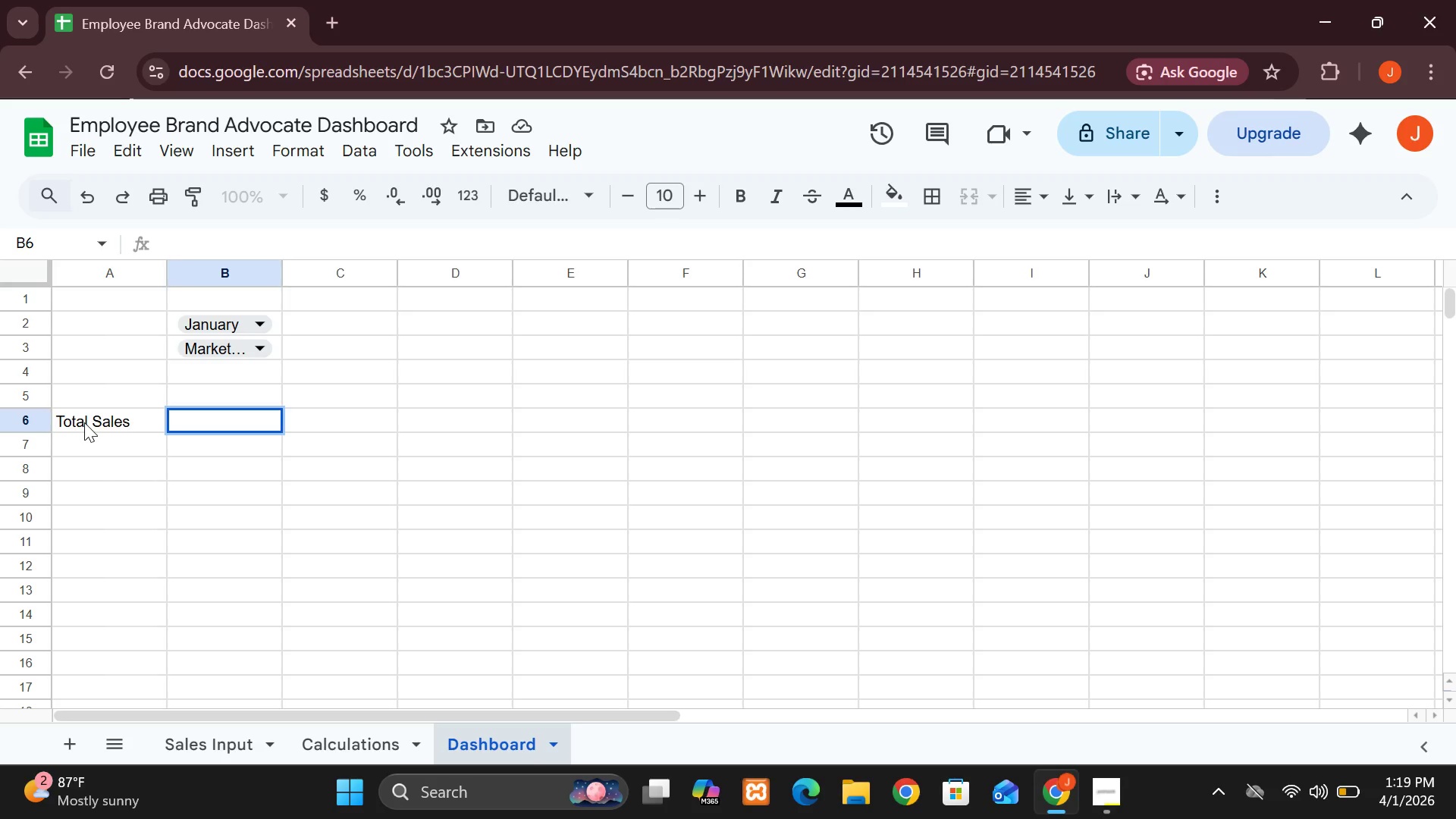 
wait(25.06)
 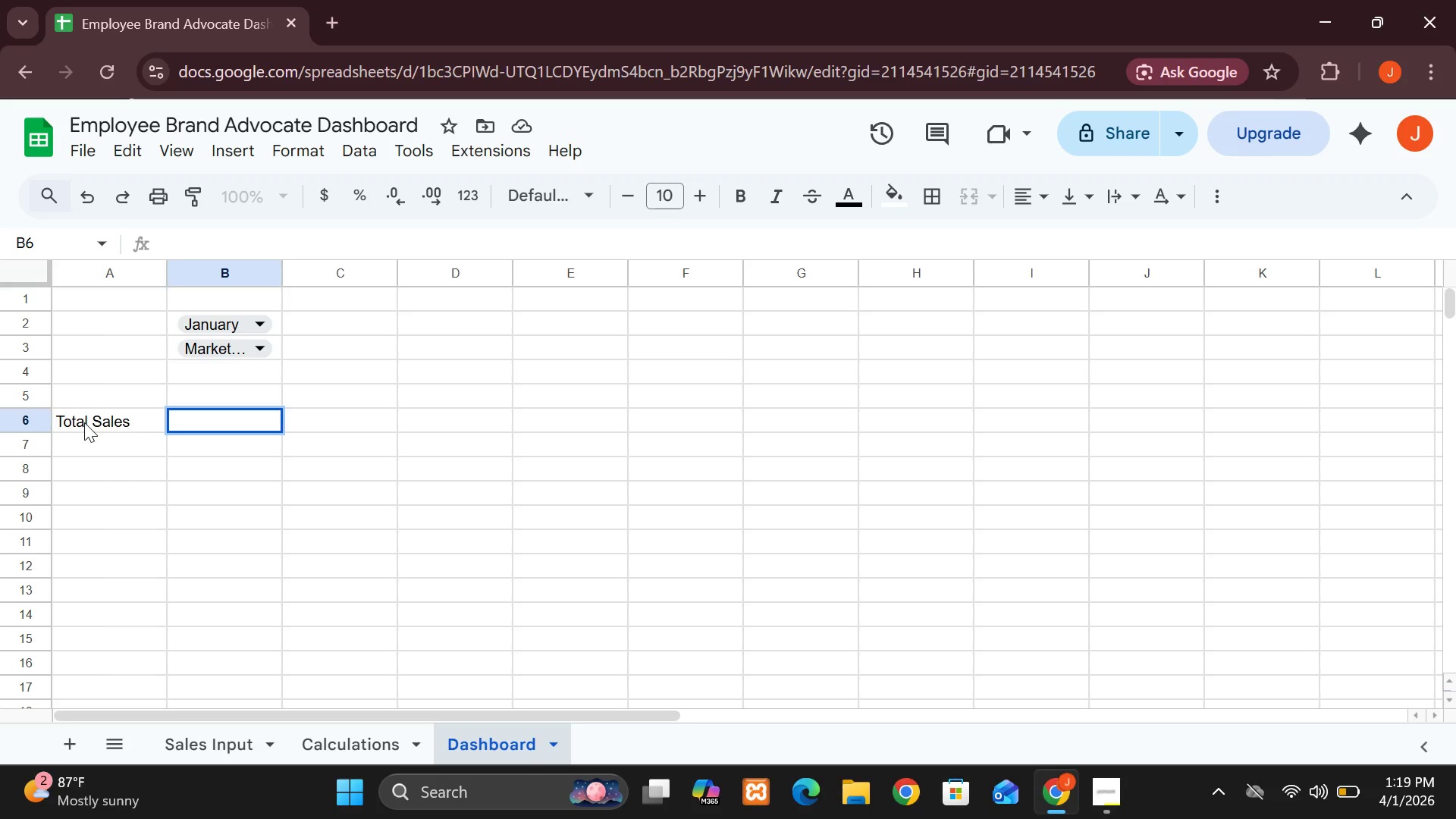 
mouse_move([58, 726])
 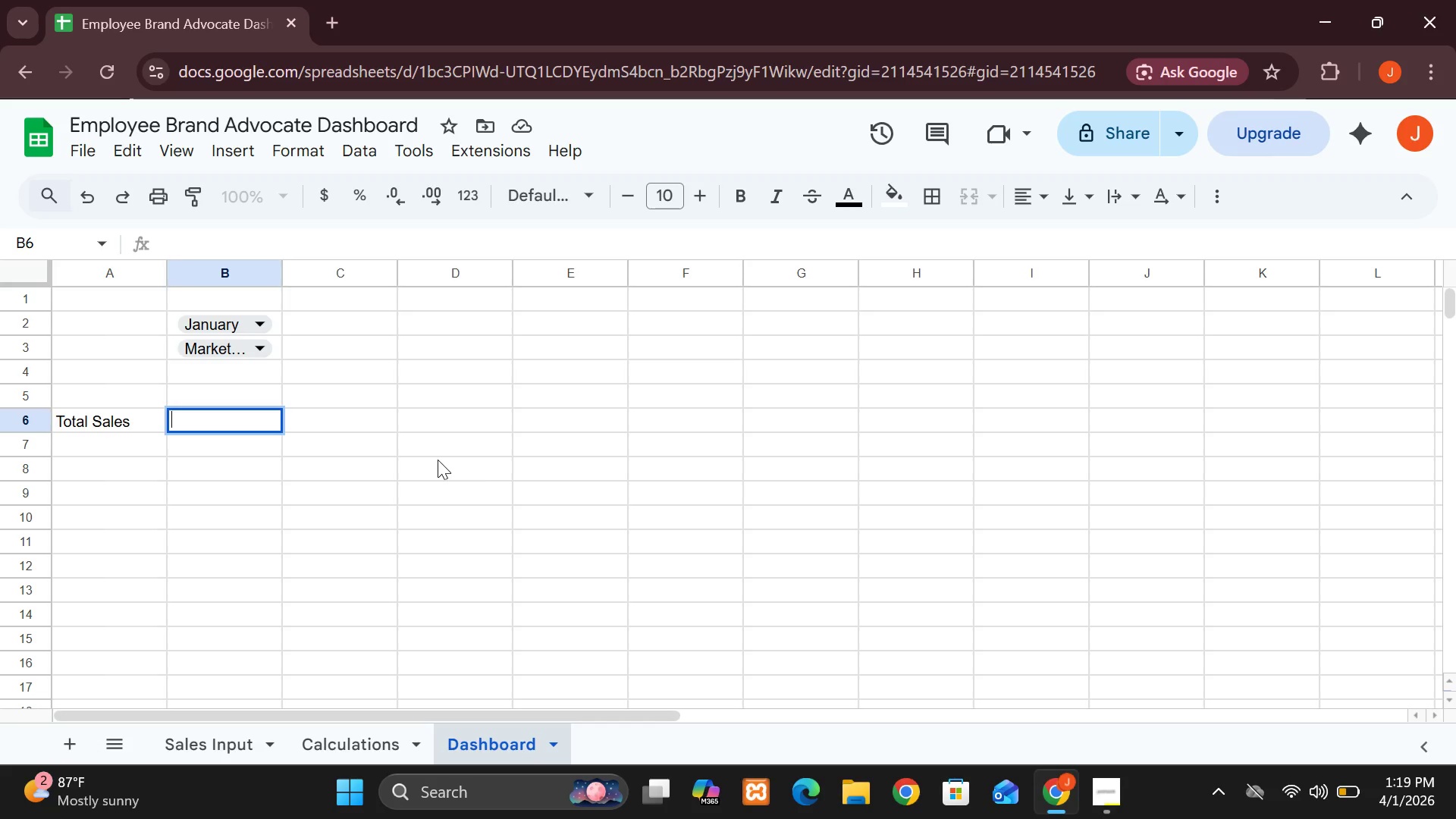 
wait(7.04)
 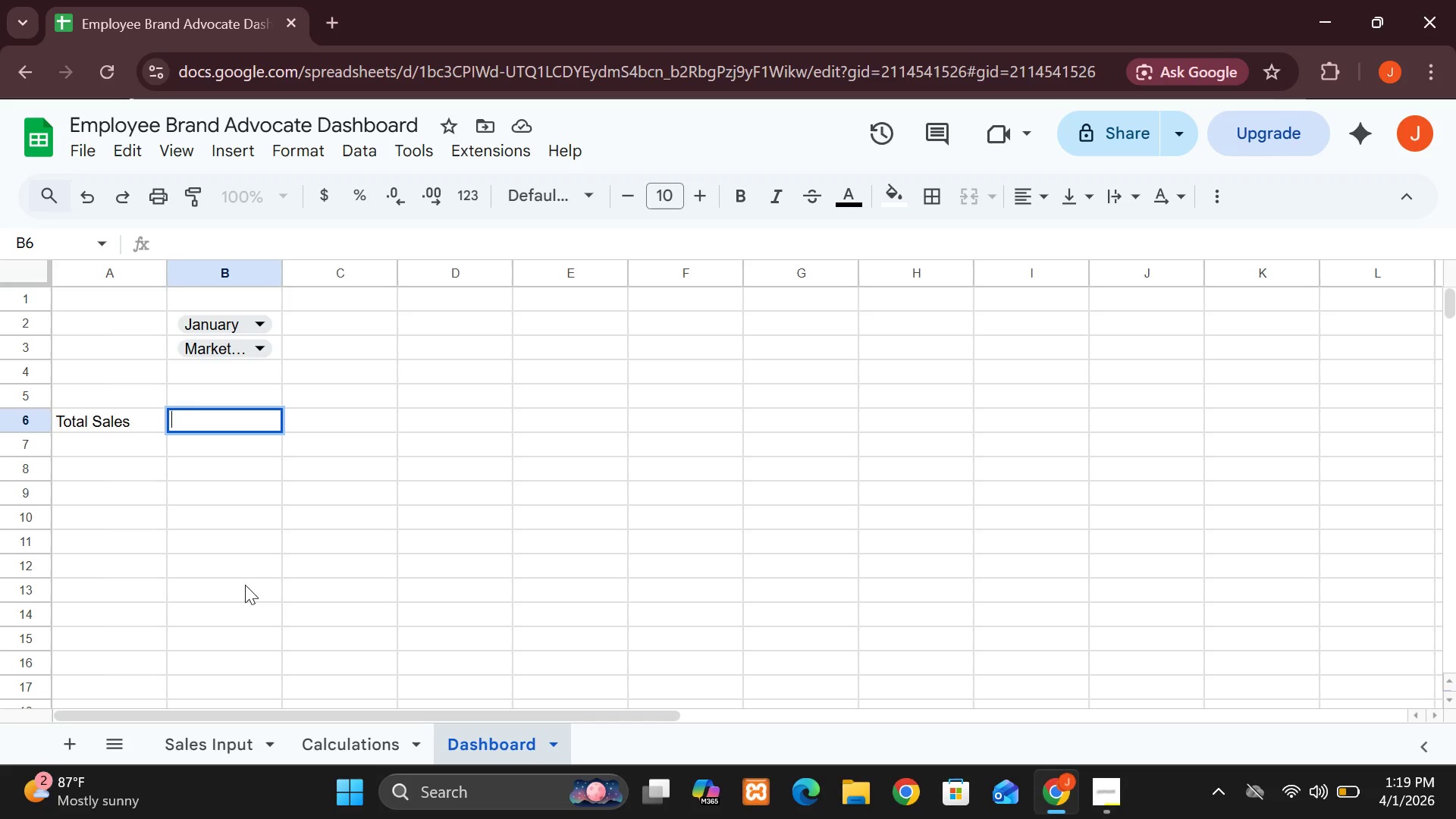 
double_click([245, 418])
 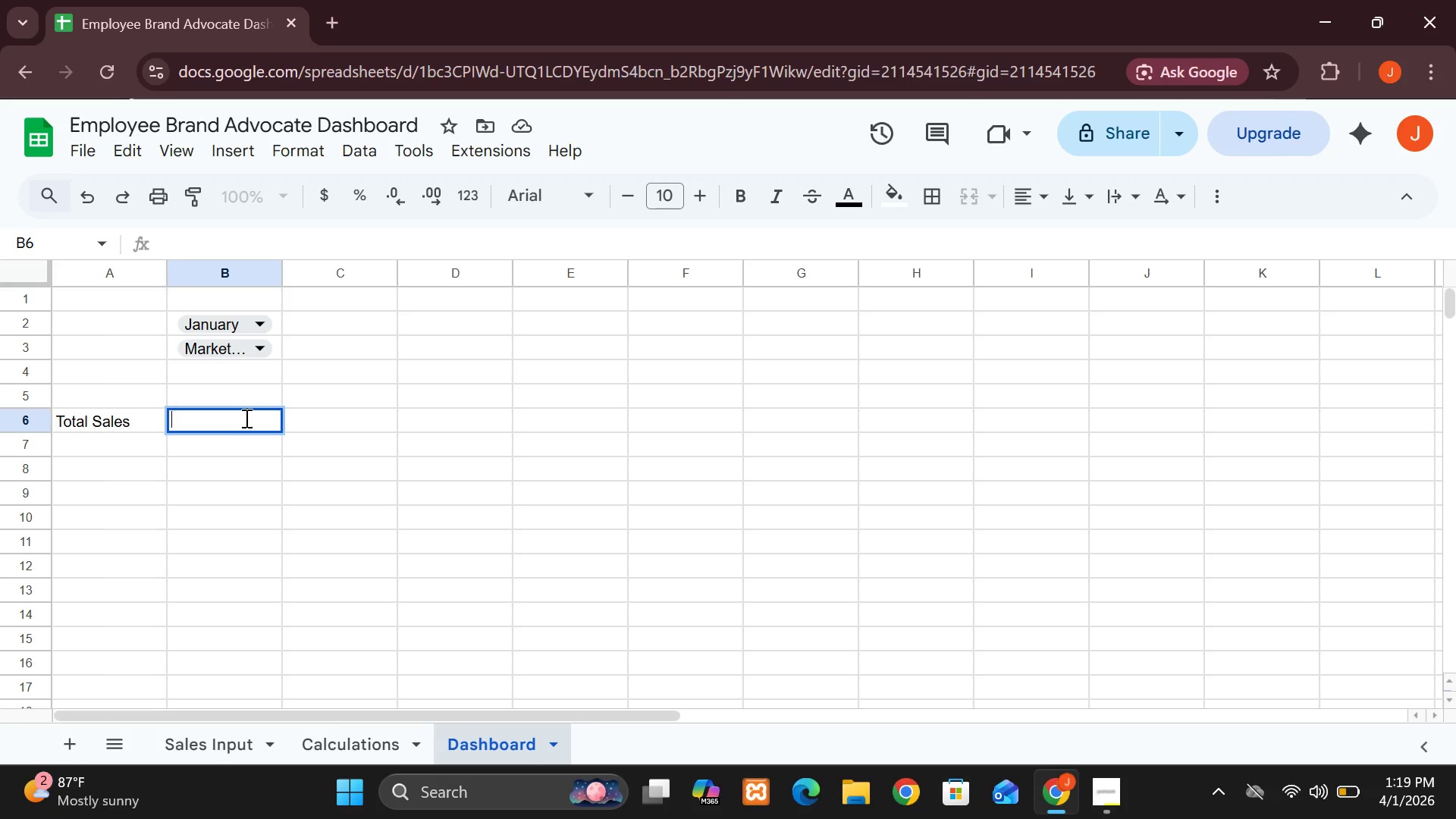 
double_click([245, 418])
 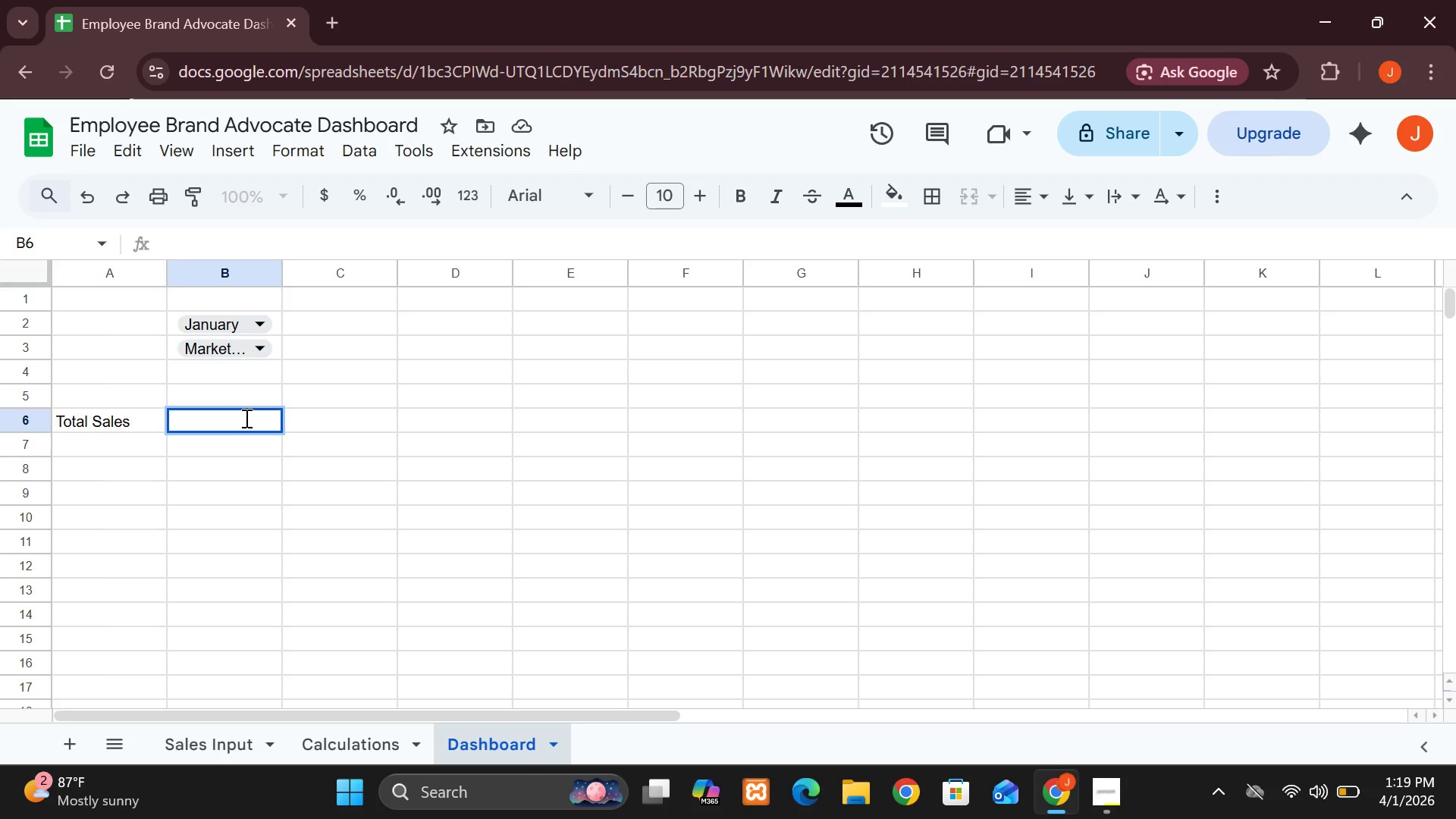 
type(=cal)
key(Backspace)
key(Backspace)
key(Backspace)
type(Calculations!)
 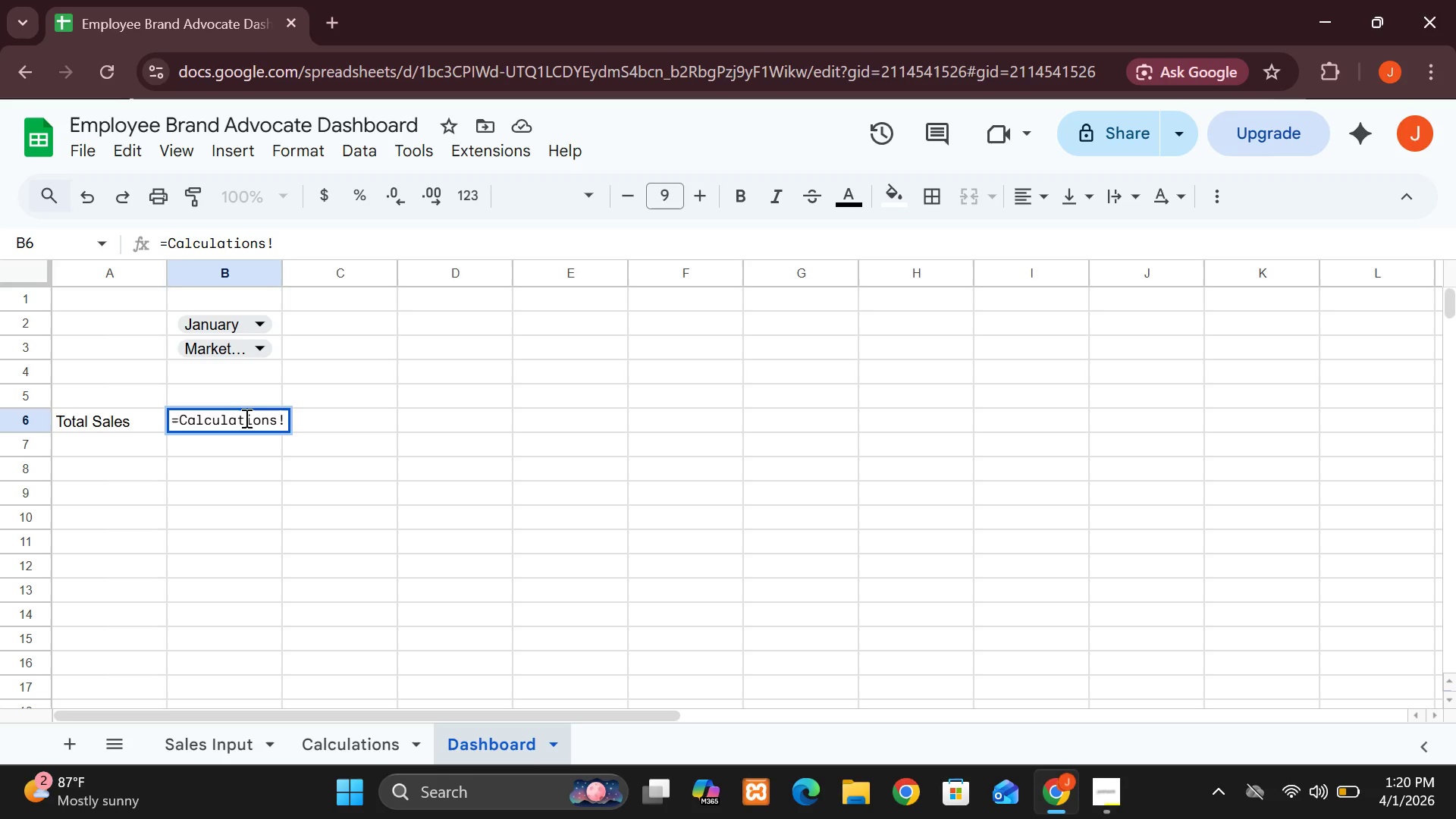 
hold_key(key=ShiftLeft, duration=1.53)
 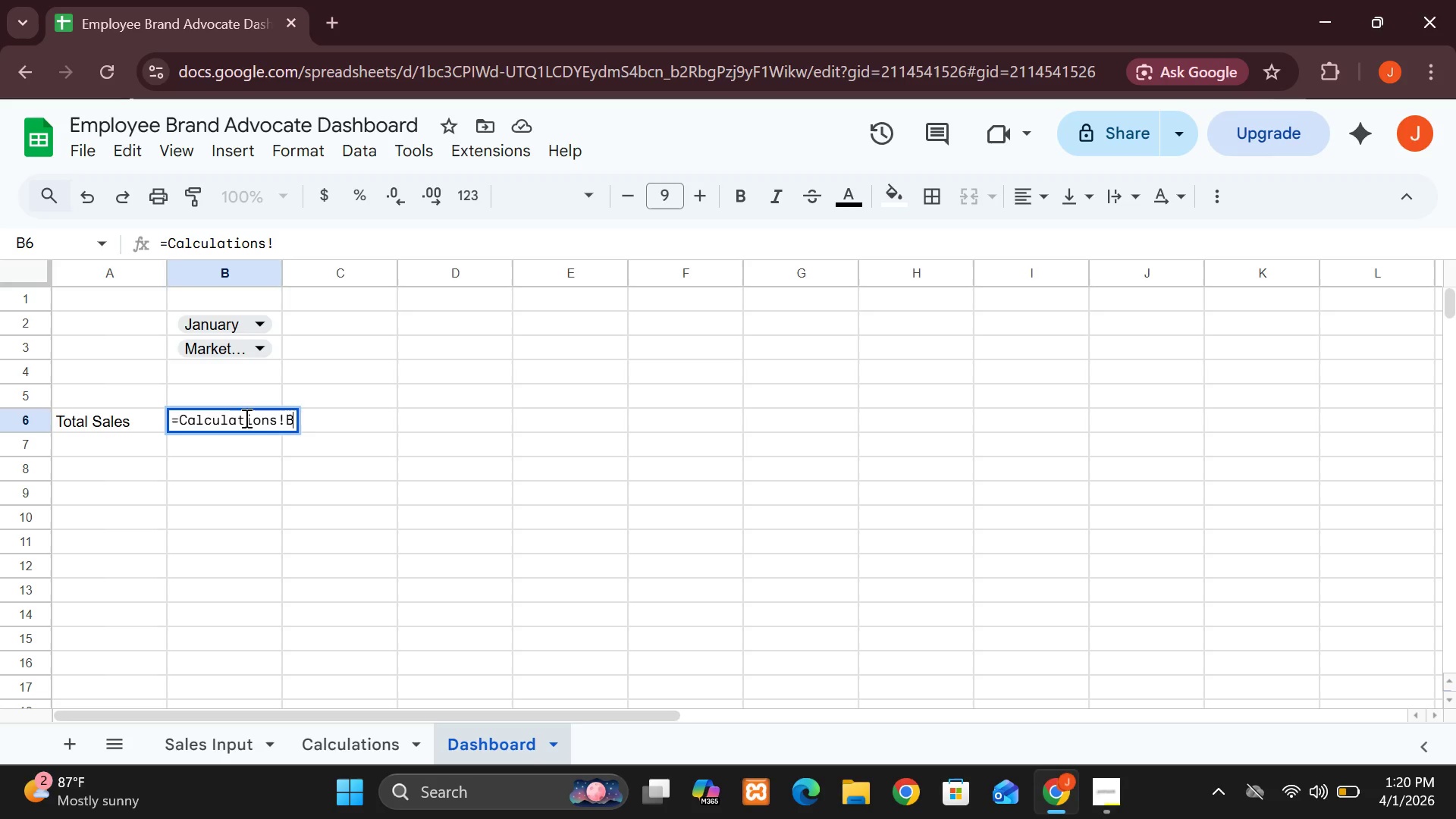 
type(B2)
 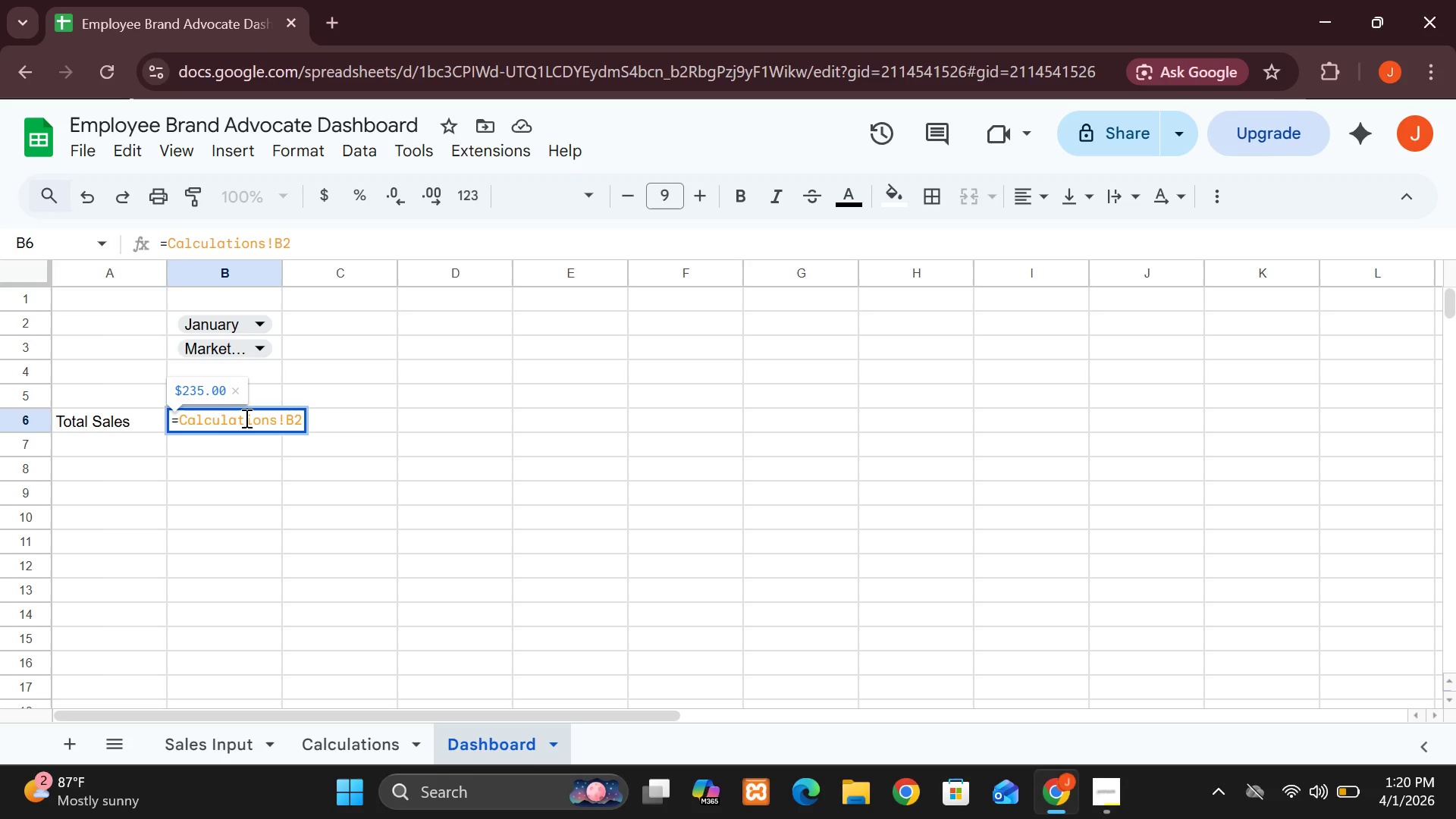 
key(Enter)
 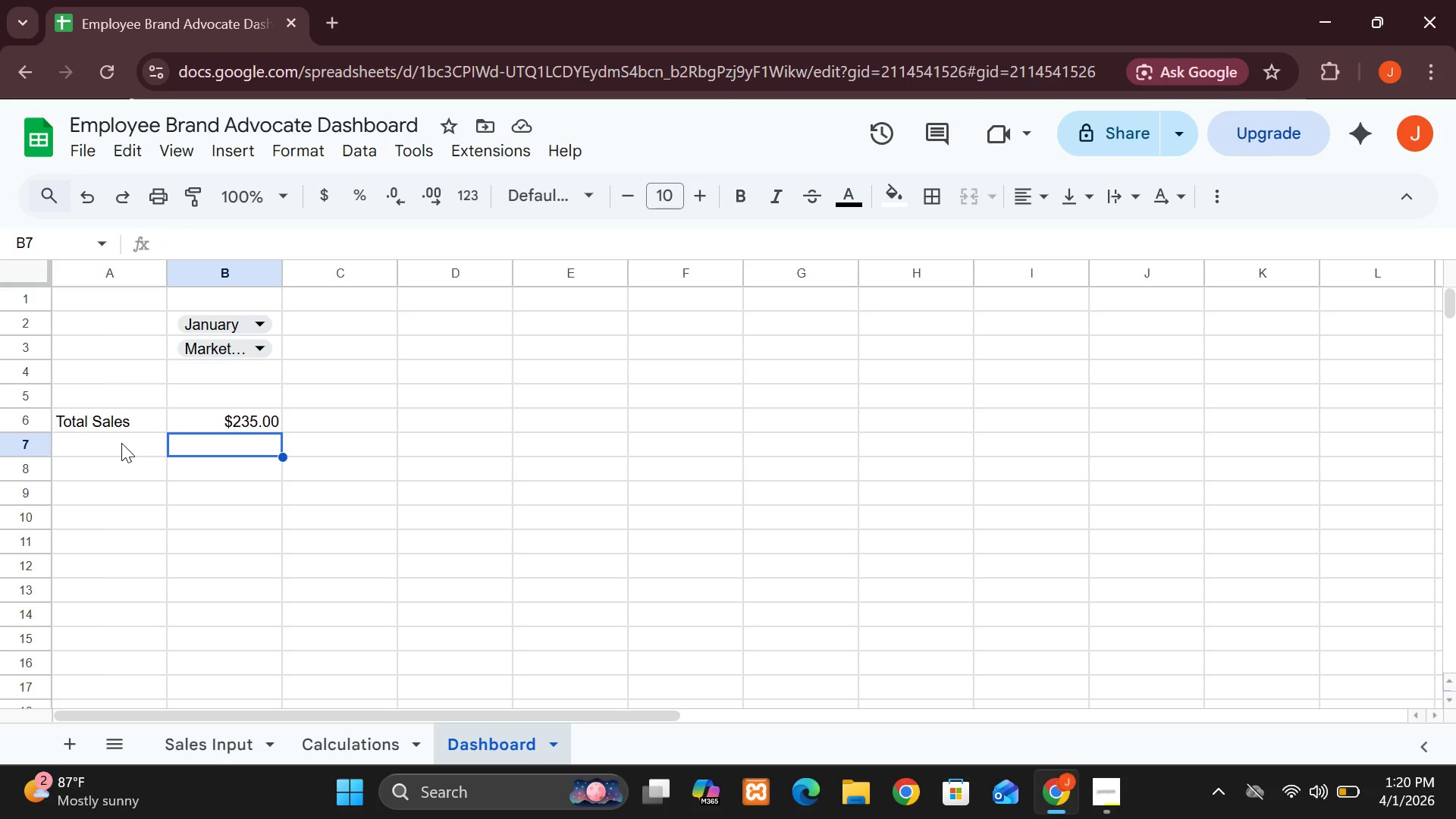 
wait(14.69)
 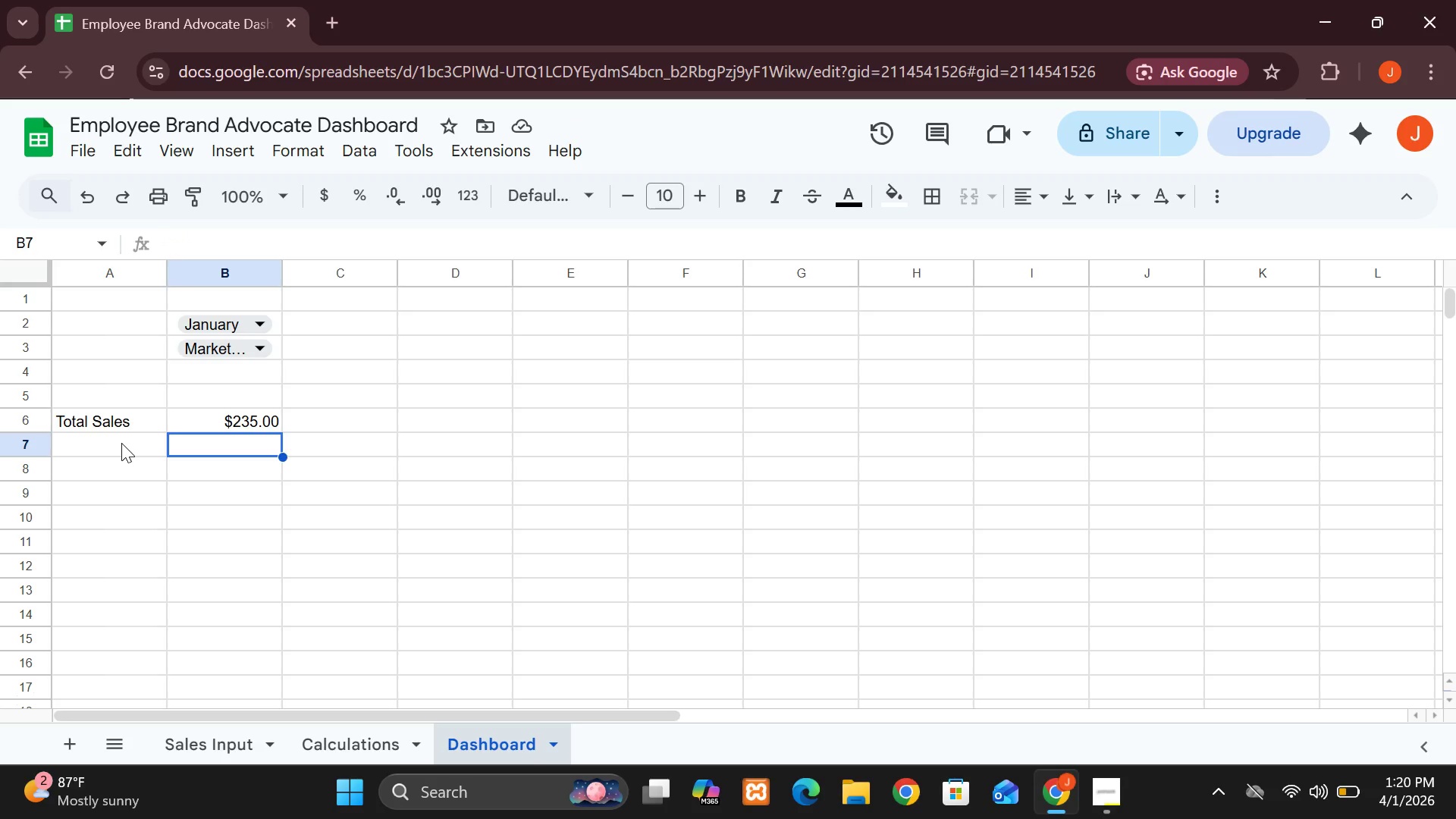 
double_click([91, 446])
 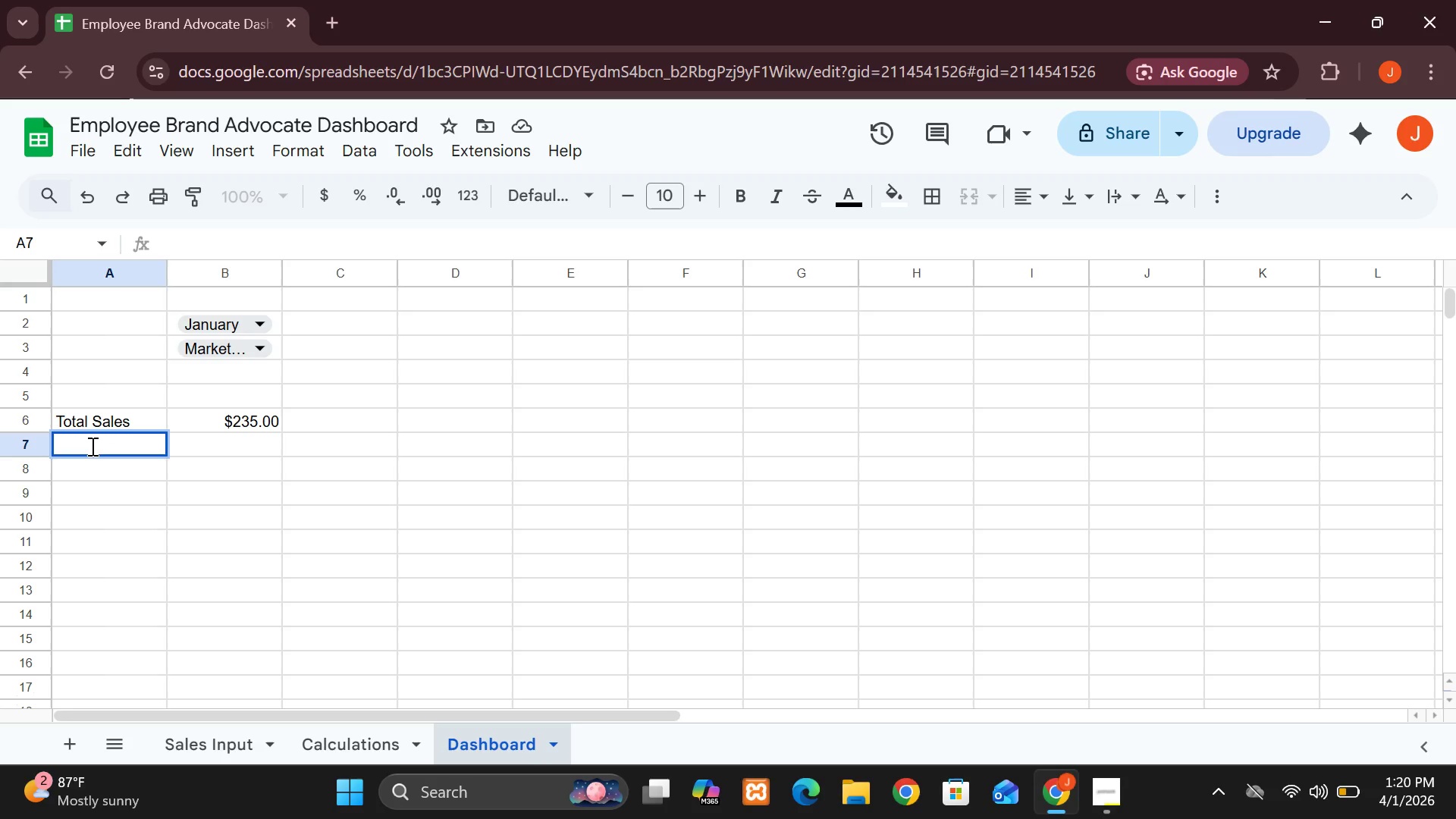 
type(Commision)
 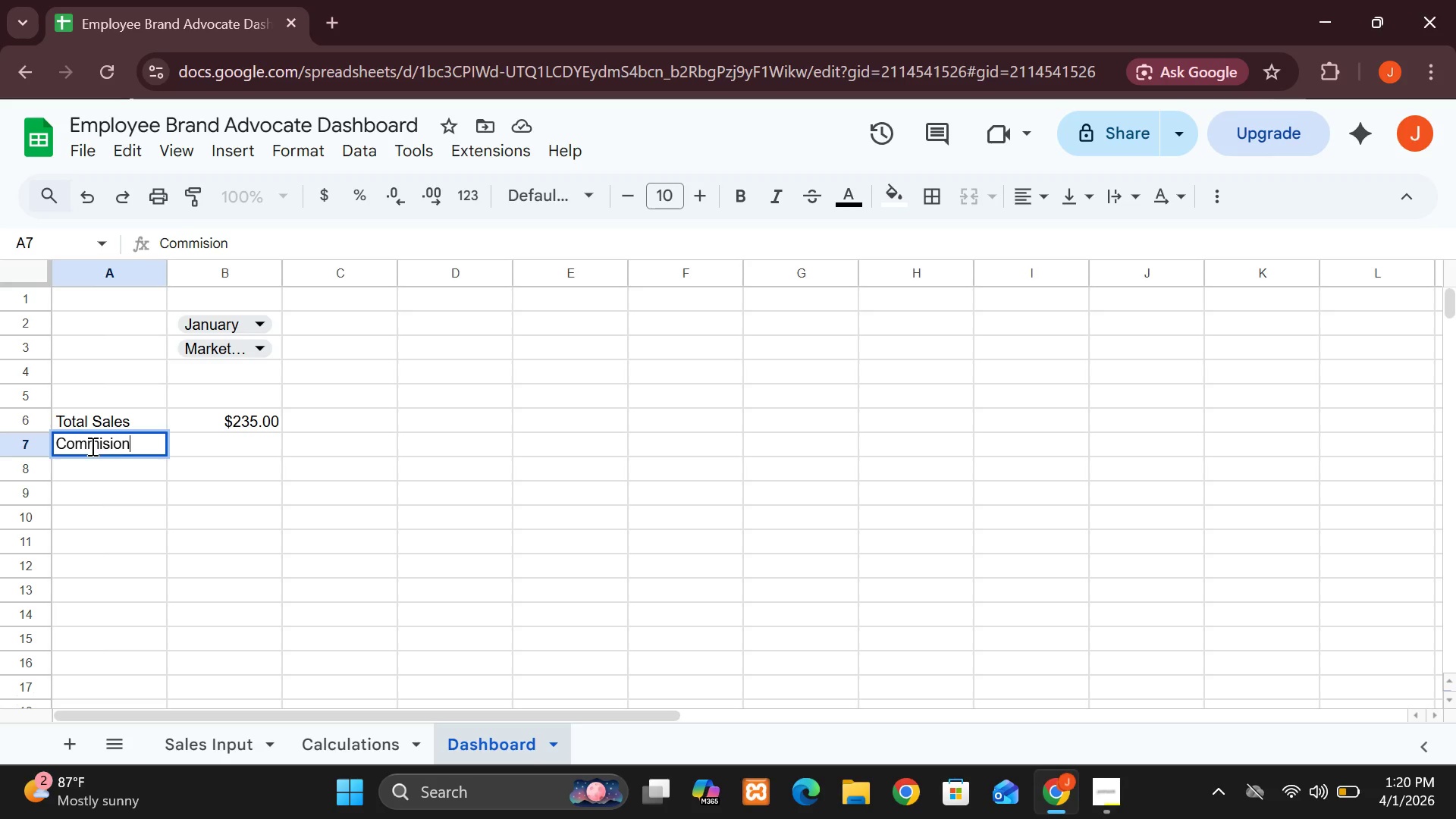 
wait(5.48)
 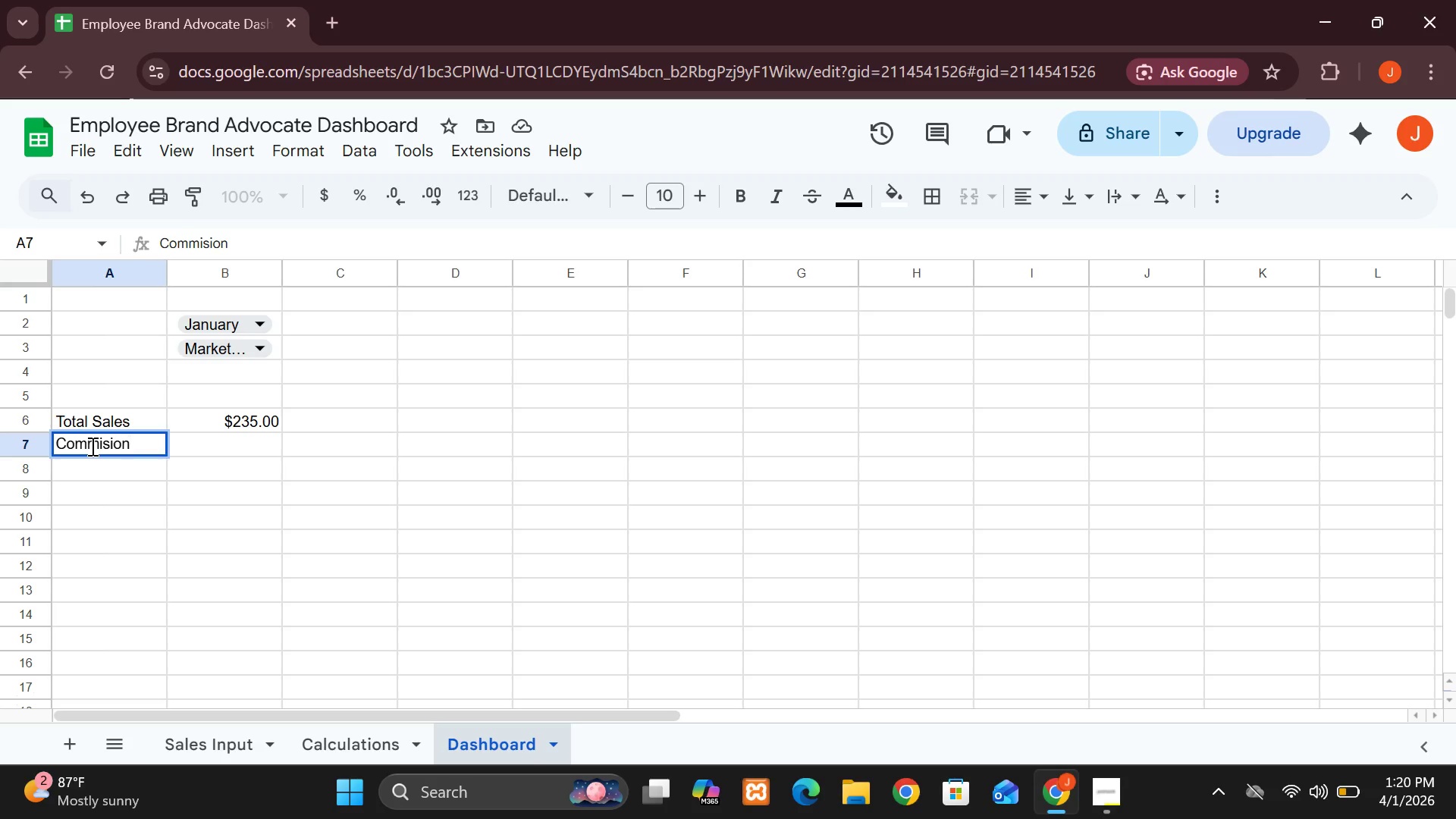 
left_click([185, 447])
 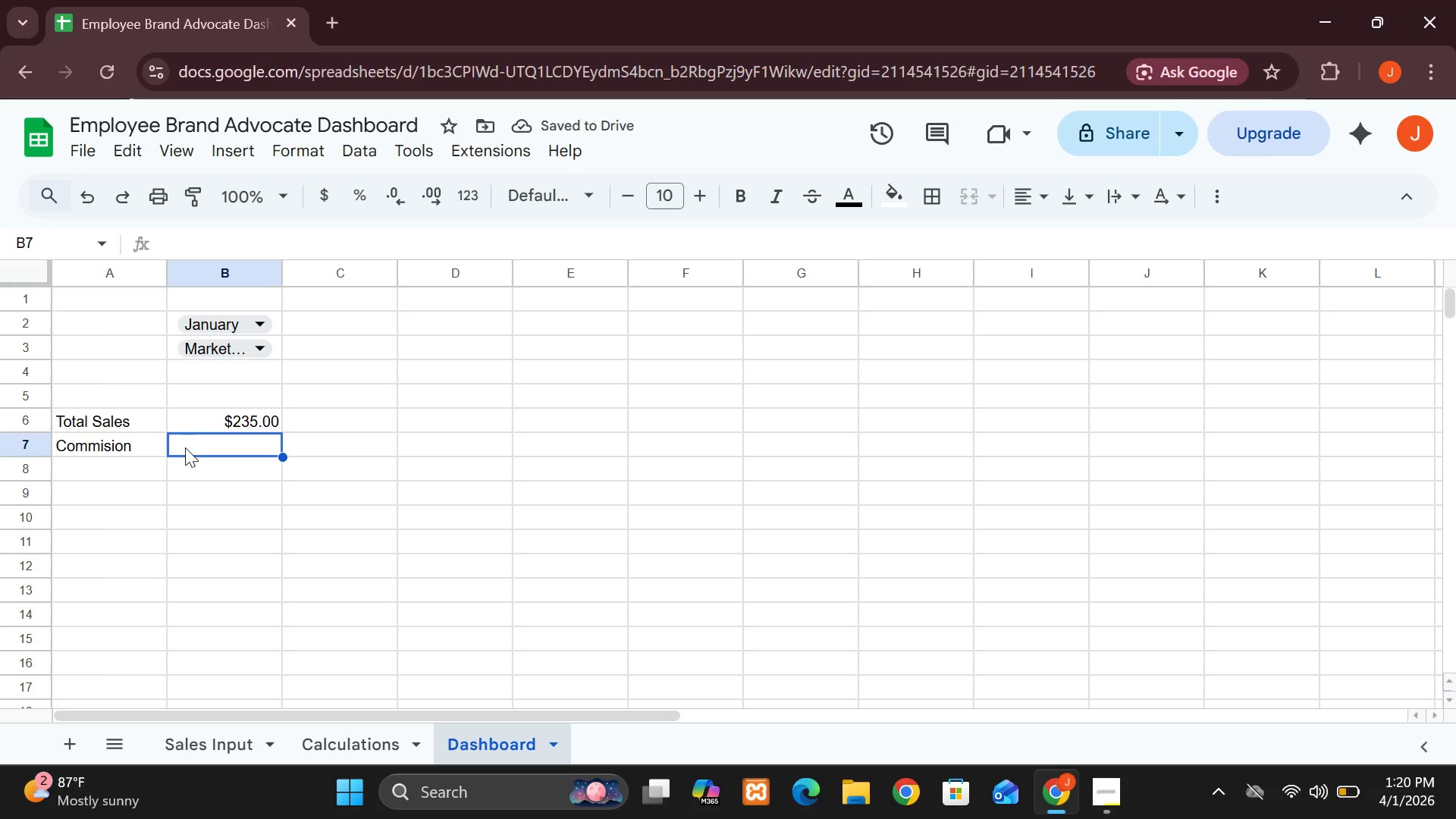 
key(Equal)
 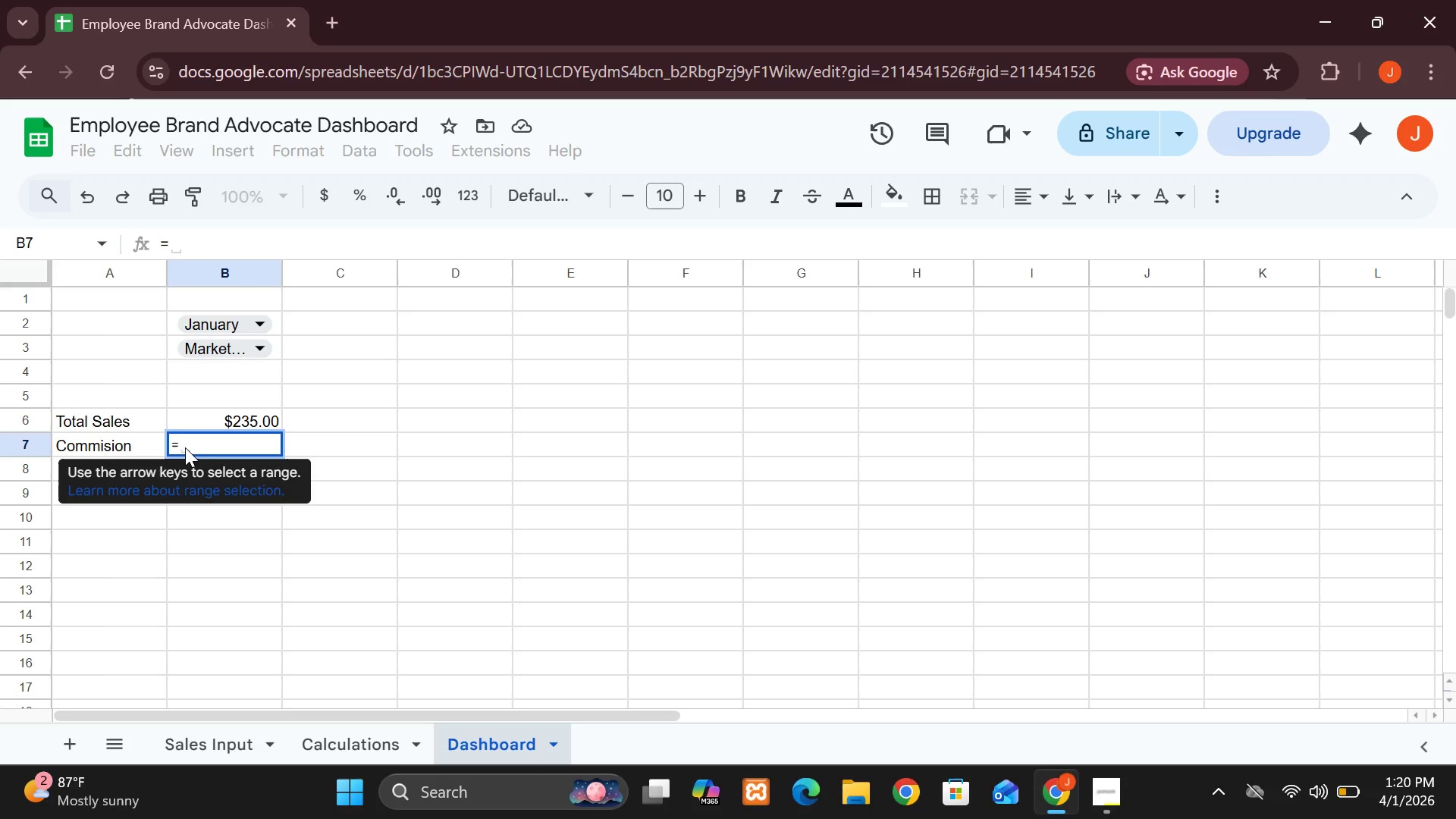 
wait(7.36)
 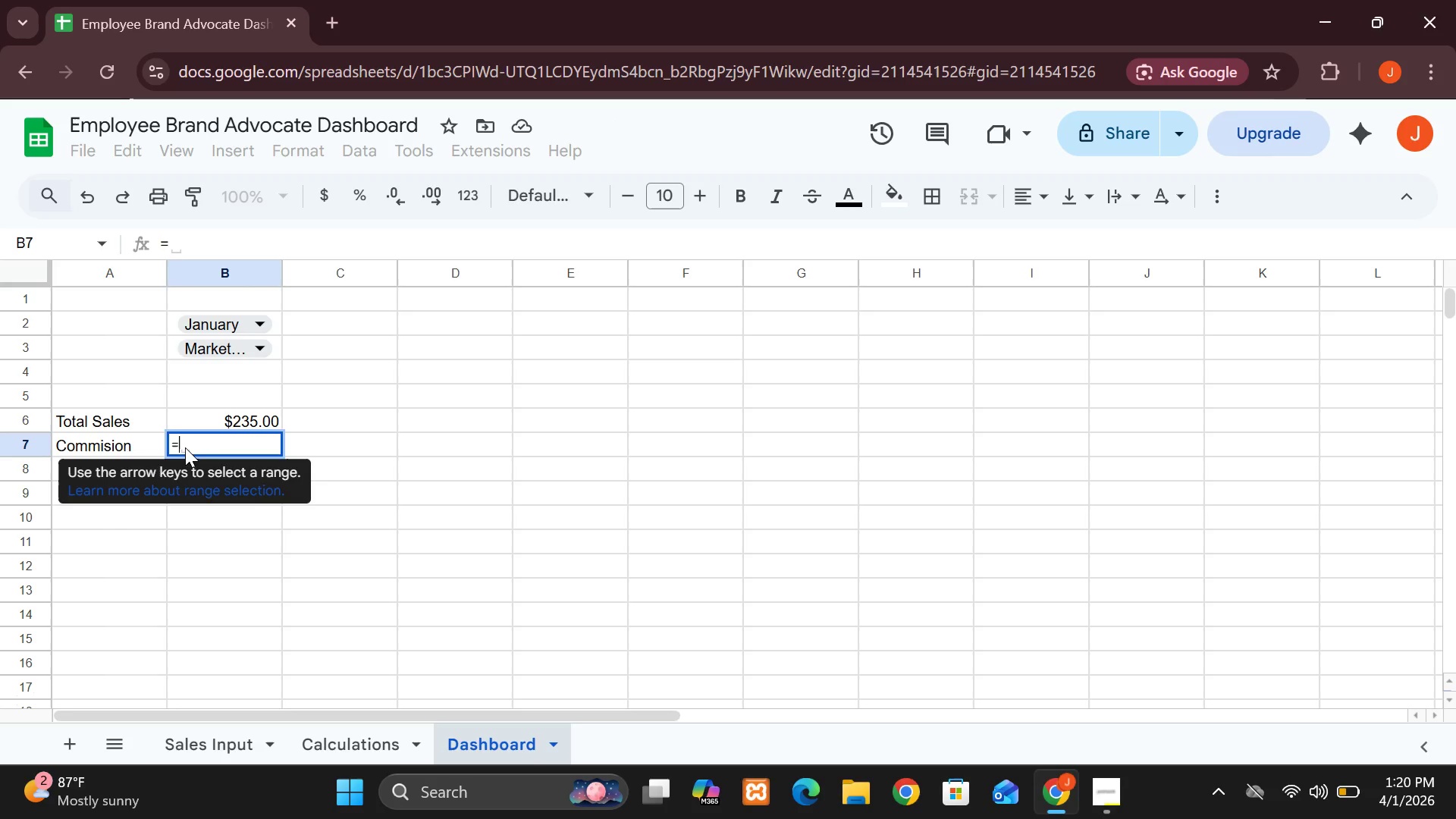 
type(Calut)
key(Backspace)
key(Backspace)
type(atioons!)
key(Backspace)
key(Backspace)
key(Backspace)
key(Backspace)
key(Backspace)
key(Backspace)
key(Backspace)
key(Backspace)
 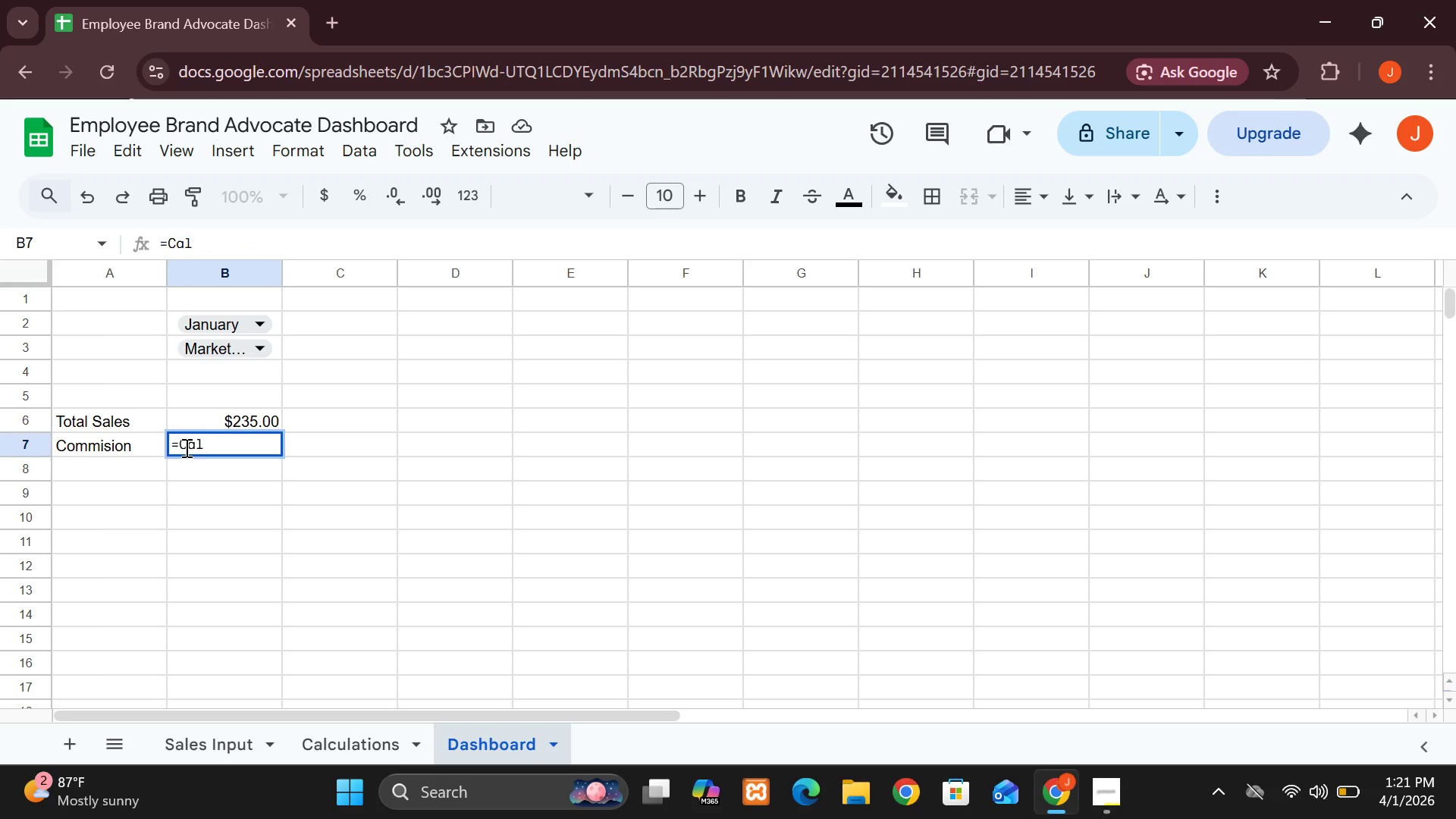 
type(culation!B3)
 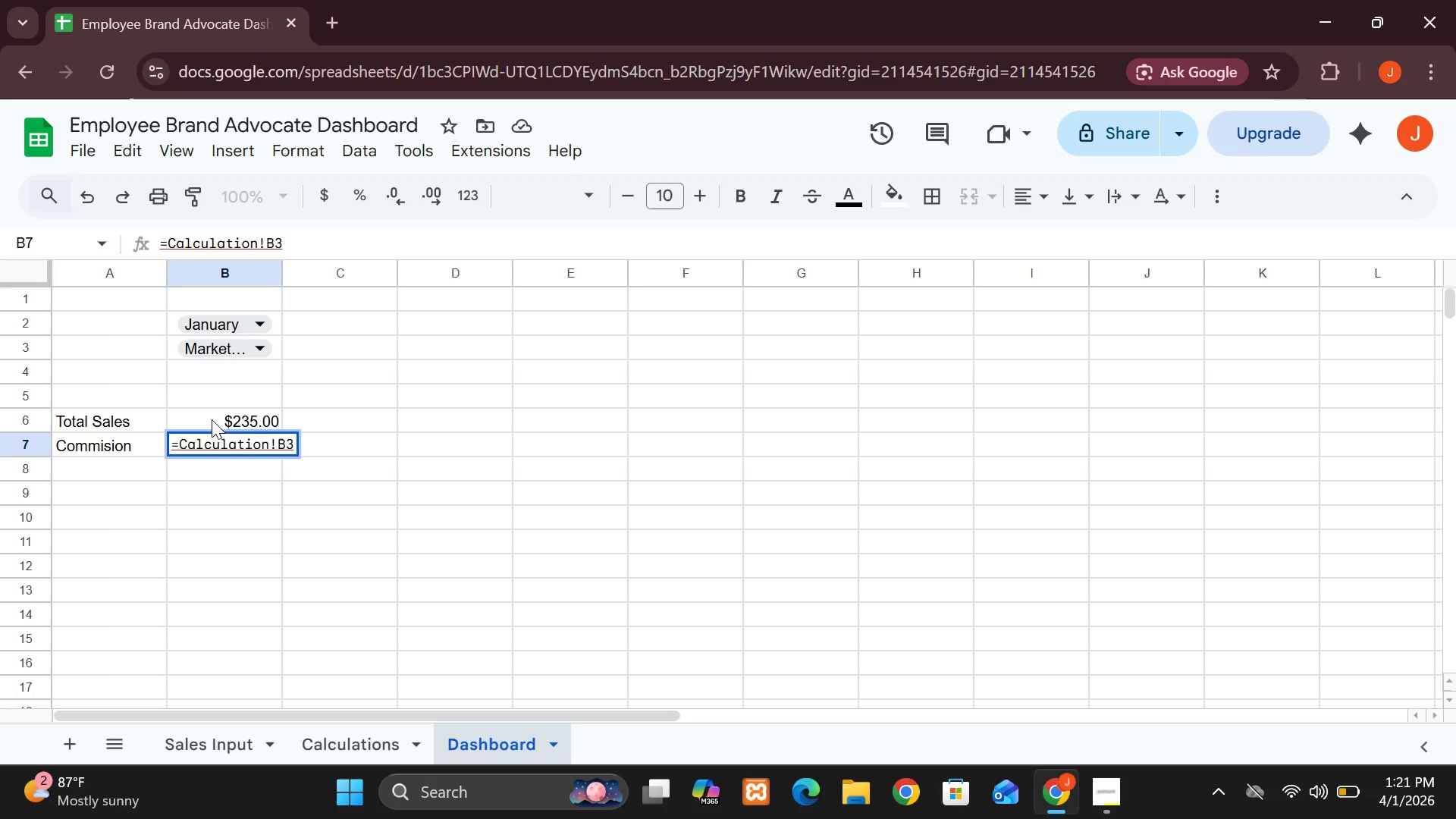 
key(Enter)
 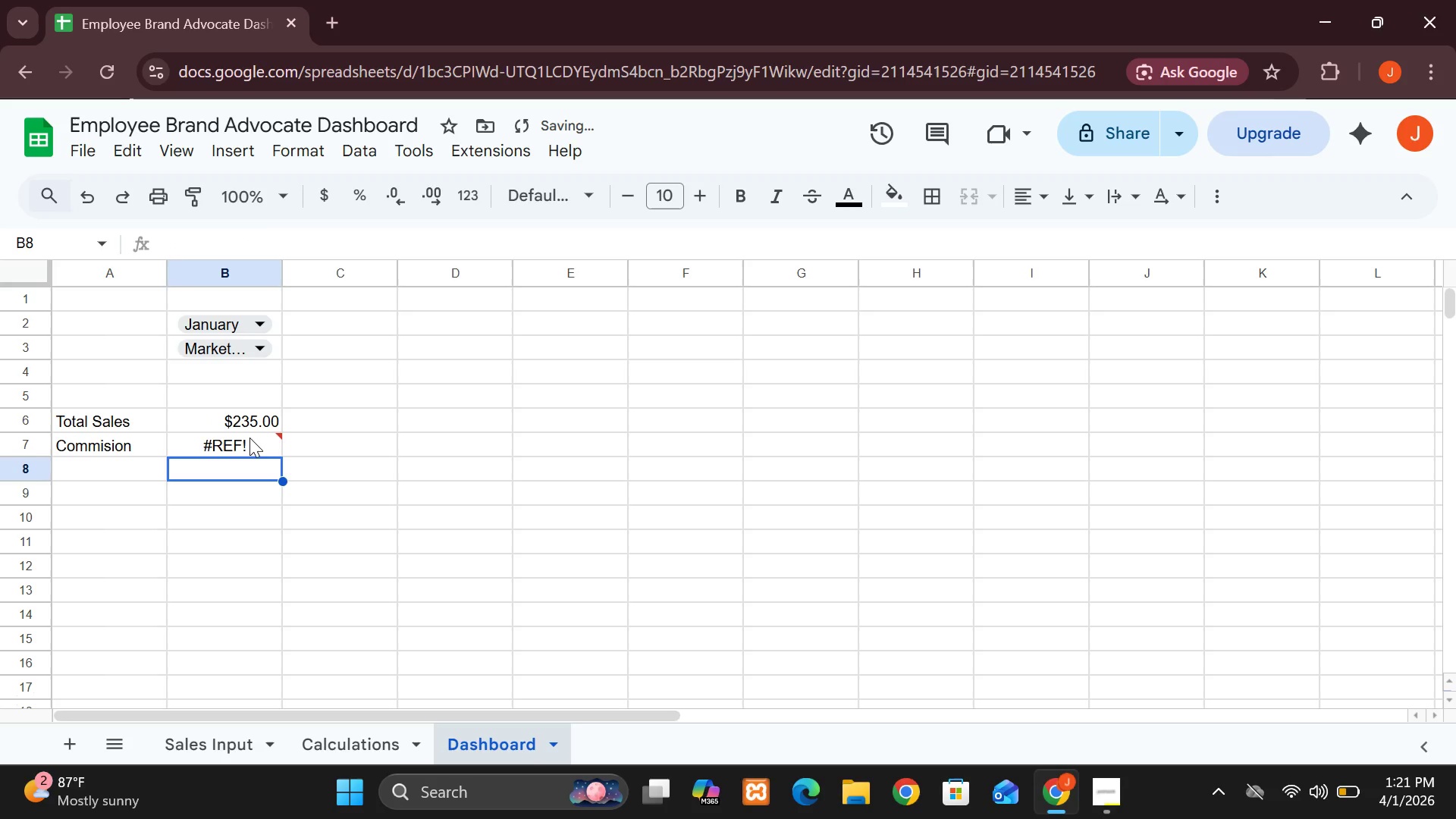 
left_click([252, 444])
 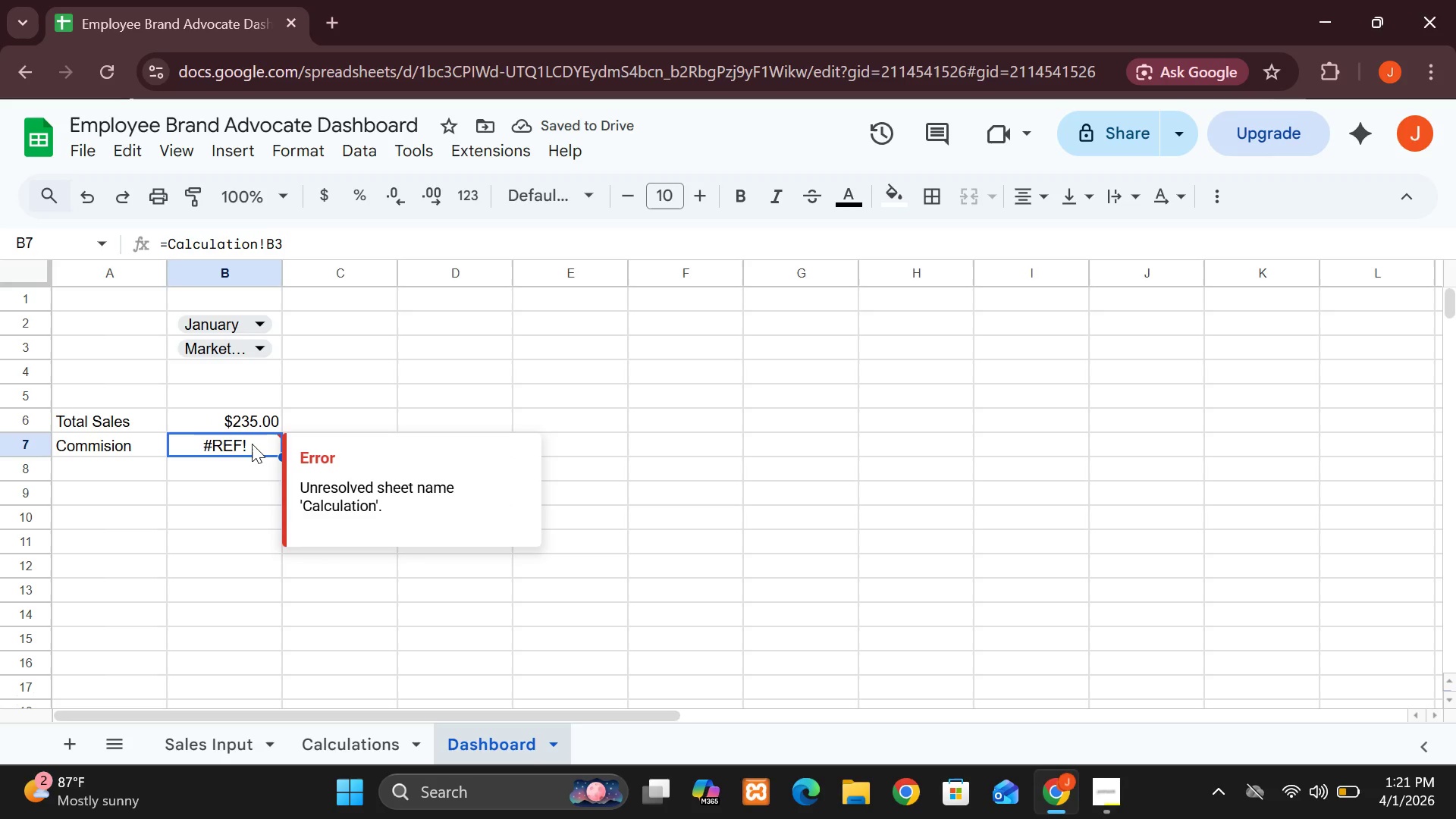 
double_click([252, 444])
 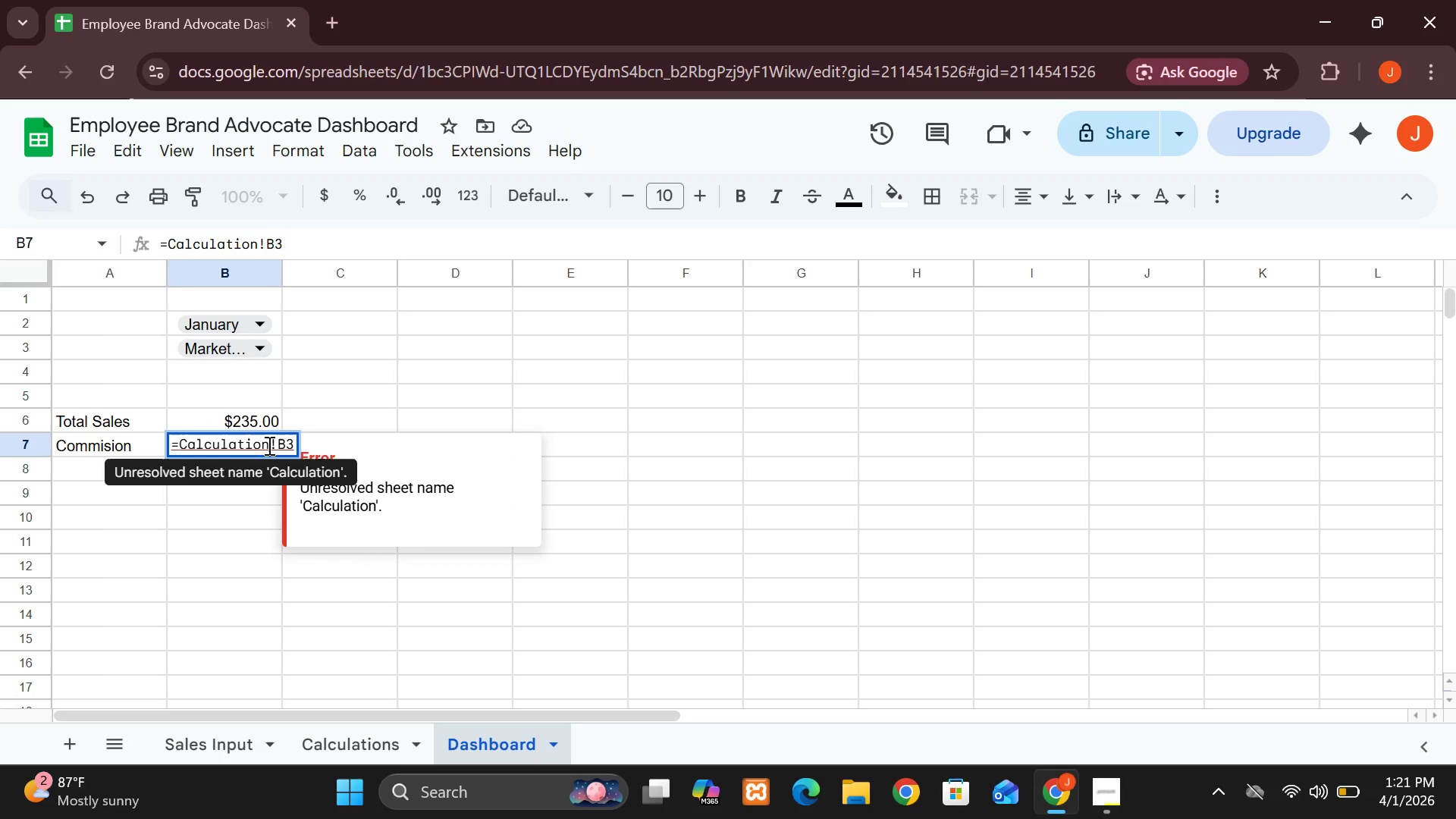 
left_click([268, 445])
 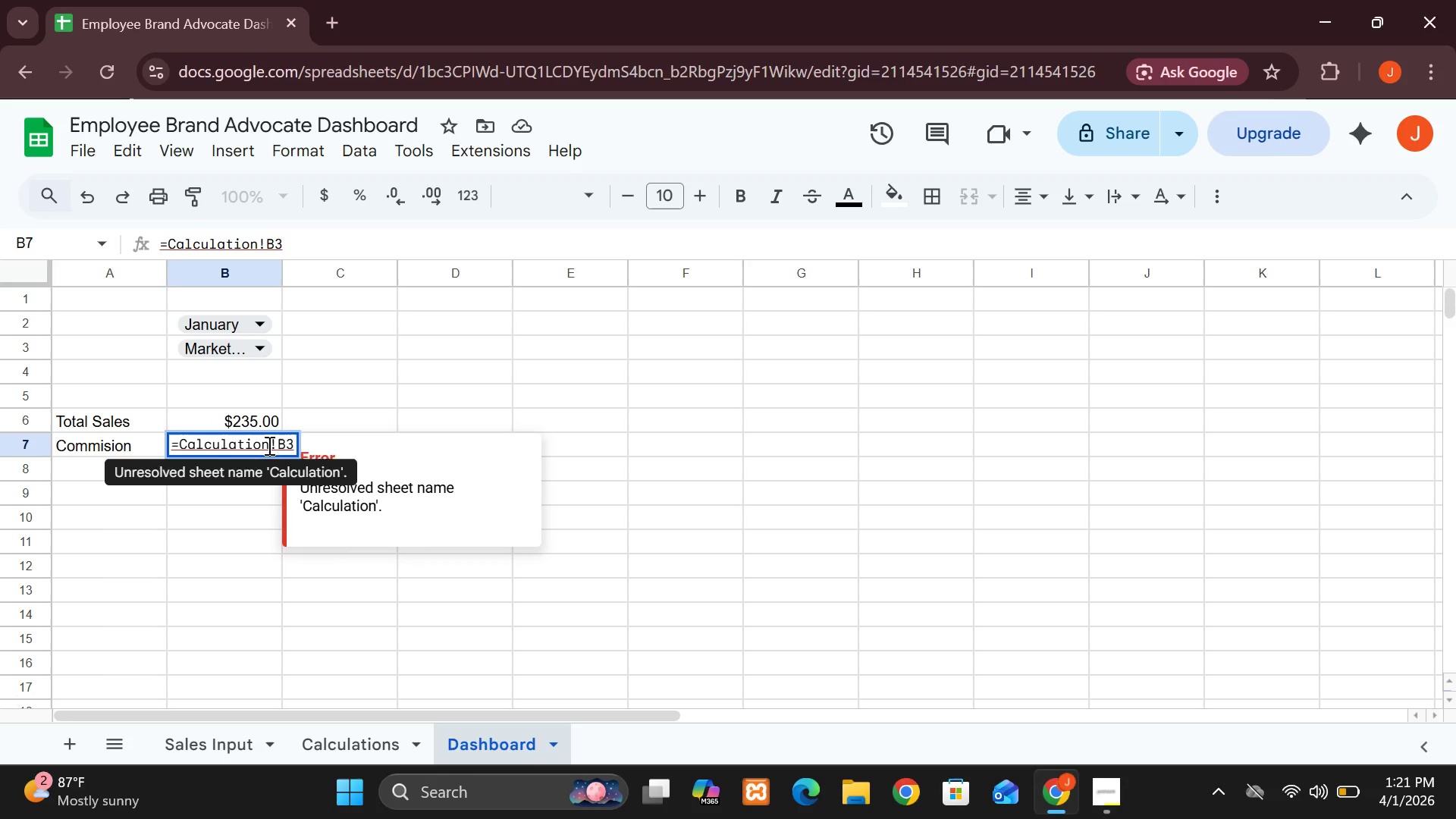 
key(S)
 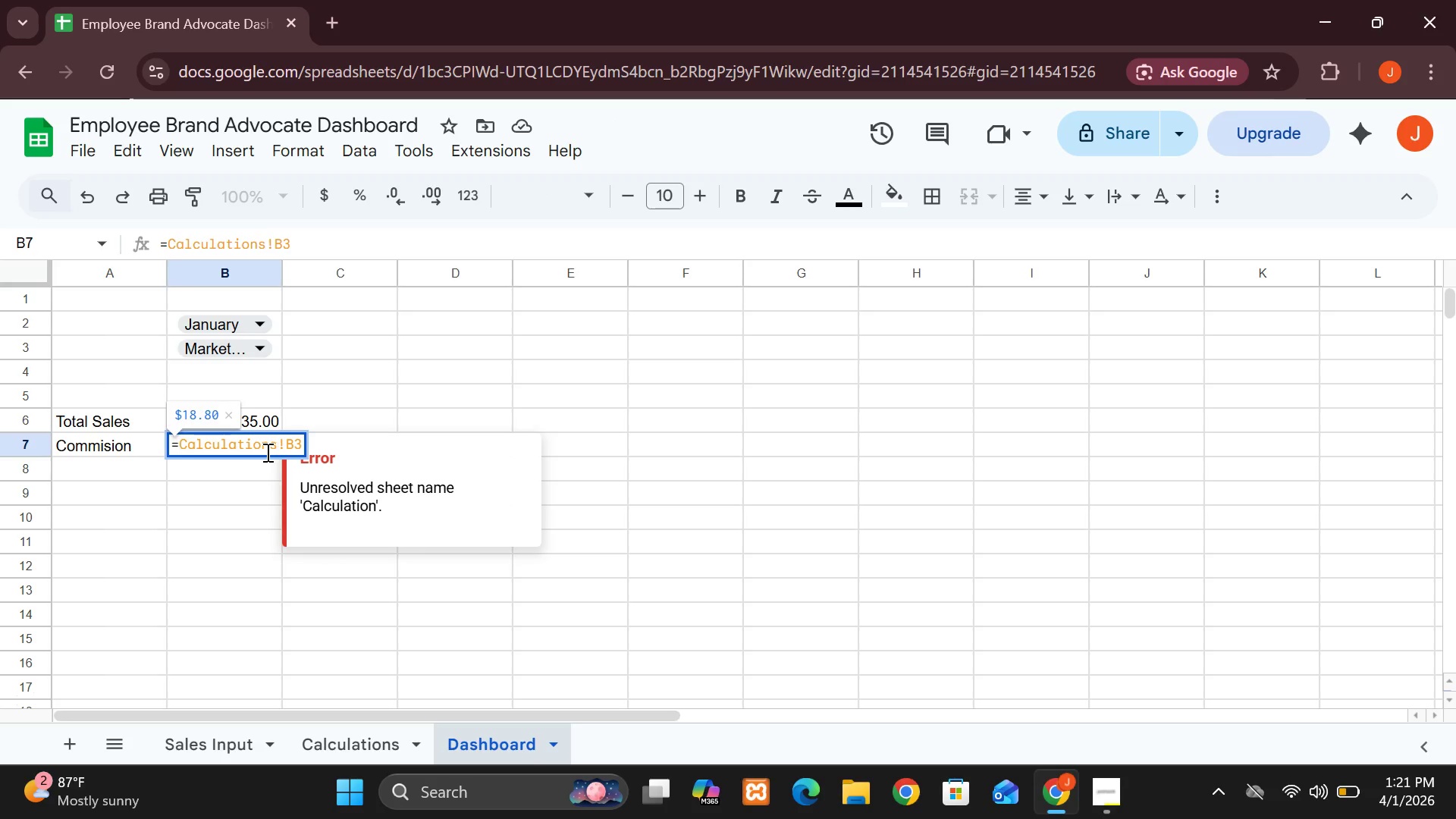 
key(Enter)
 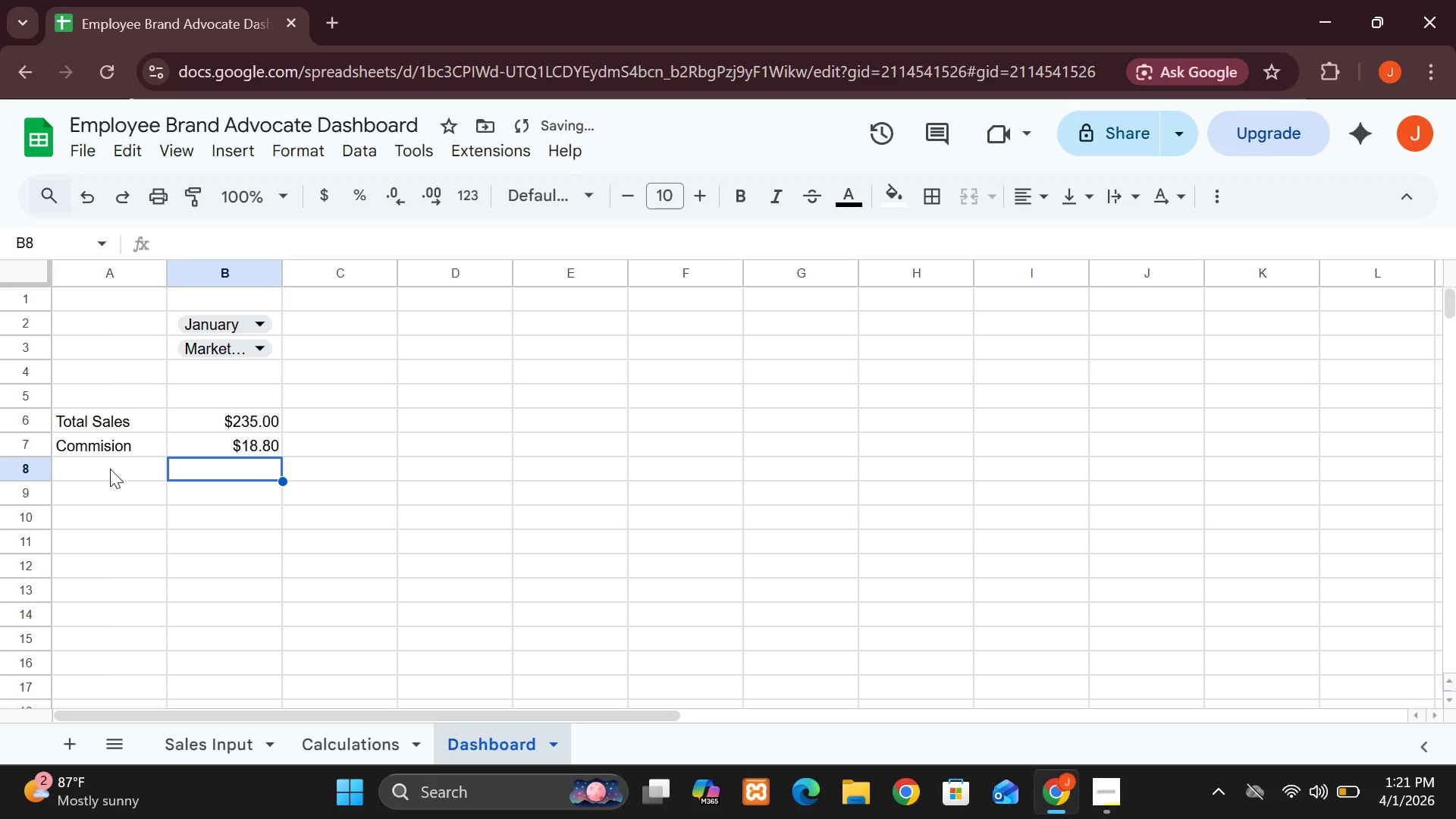 
left_click([110, 469])
 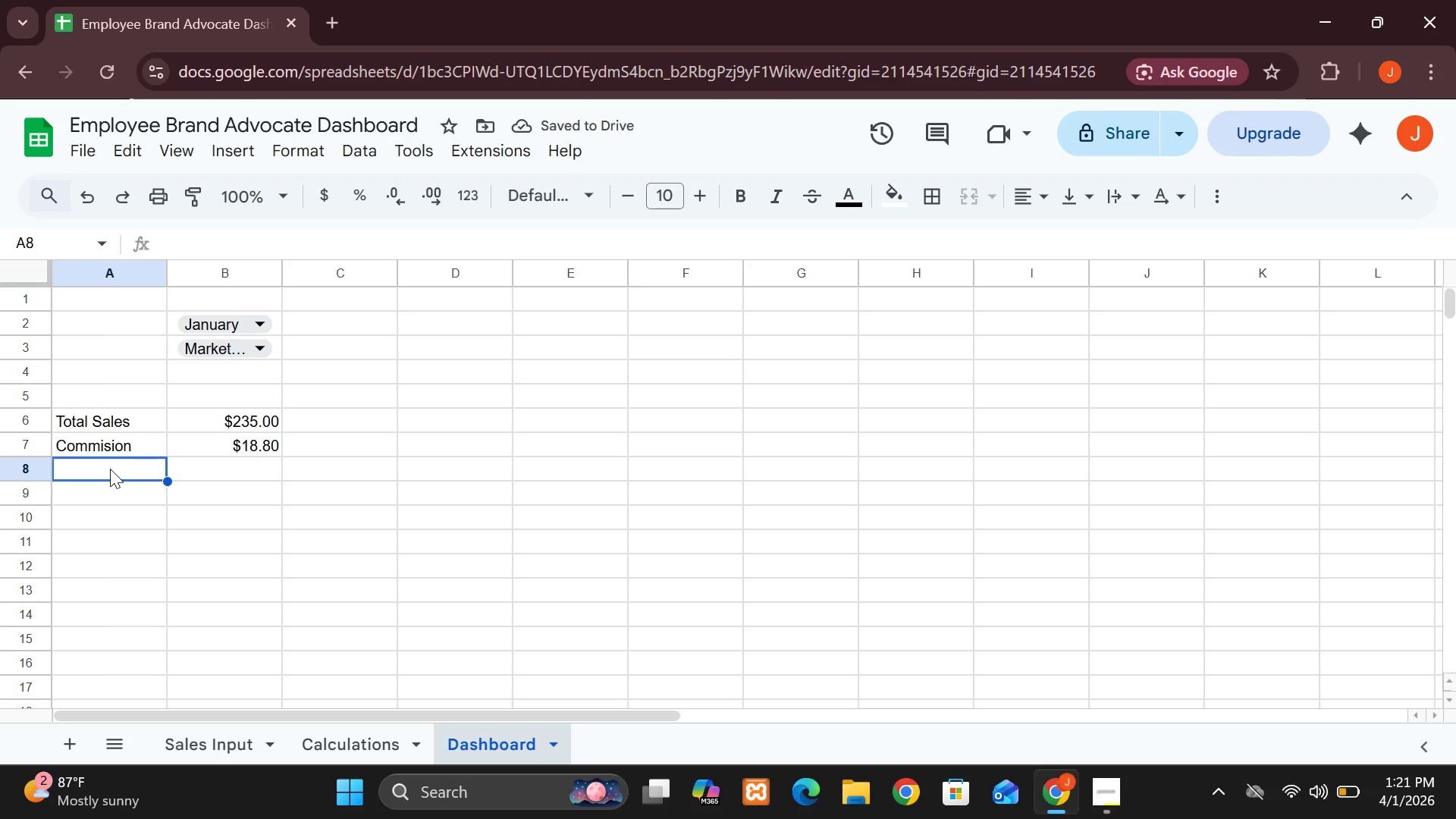 
type(AOV)
 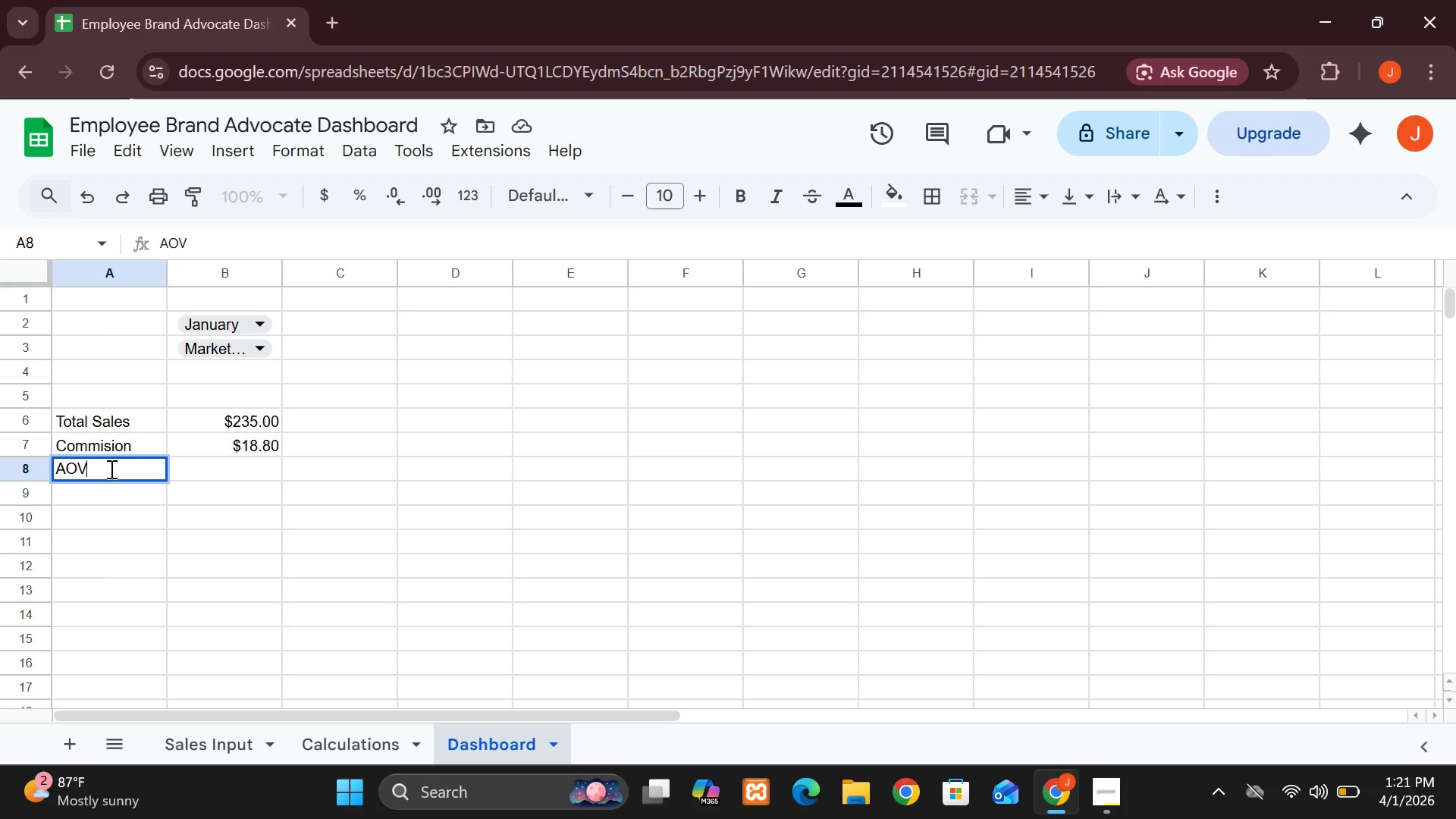 
wait(6.05)
 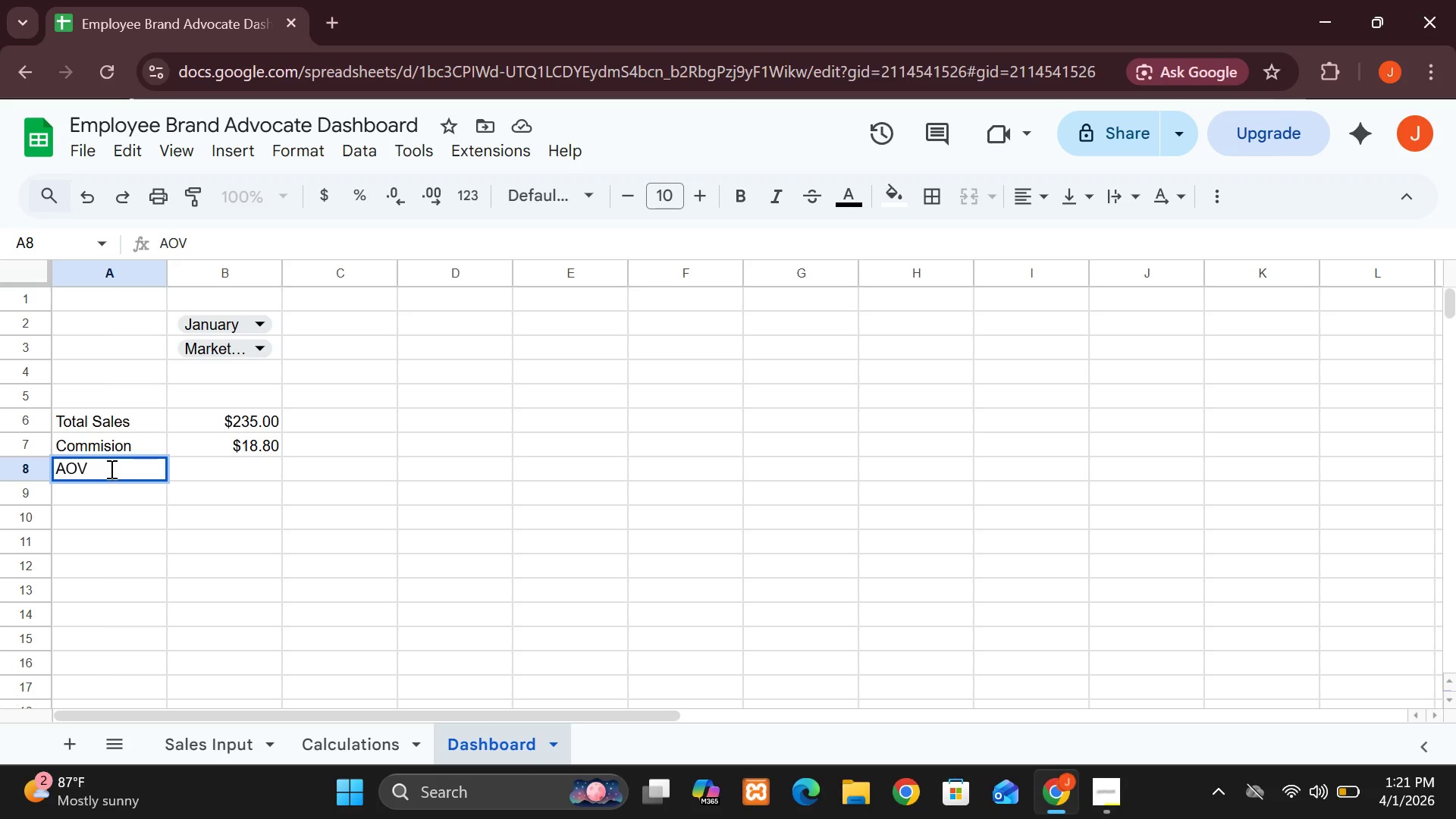 
left_click([187, 459])
 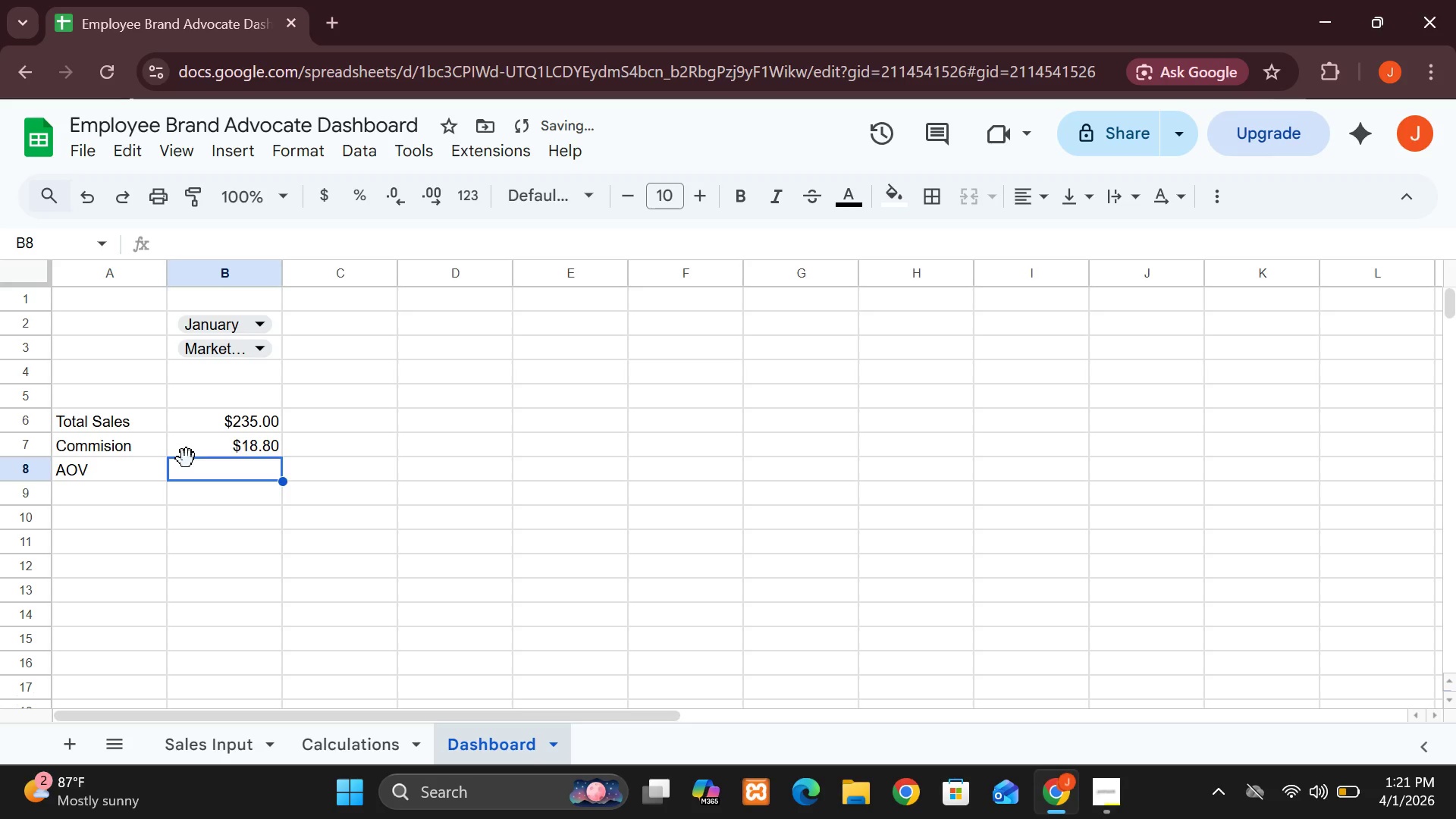 
type(=Calculations!B4)
 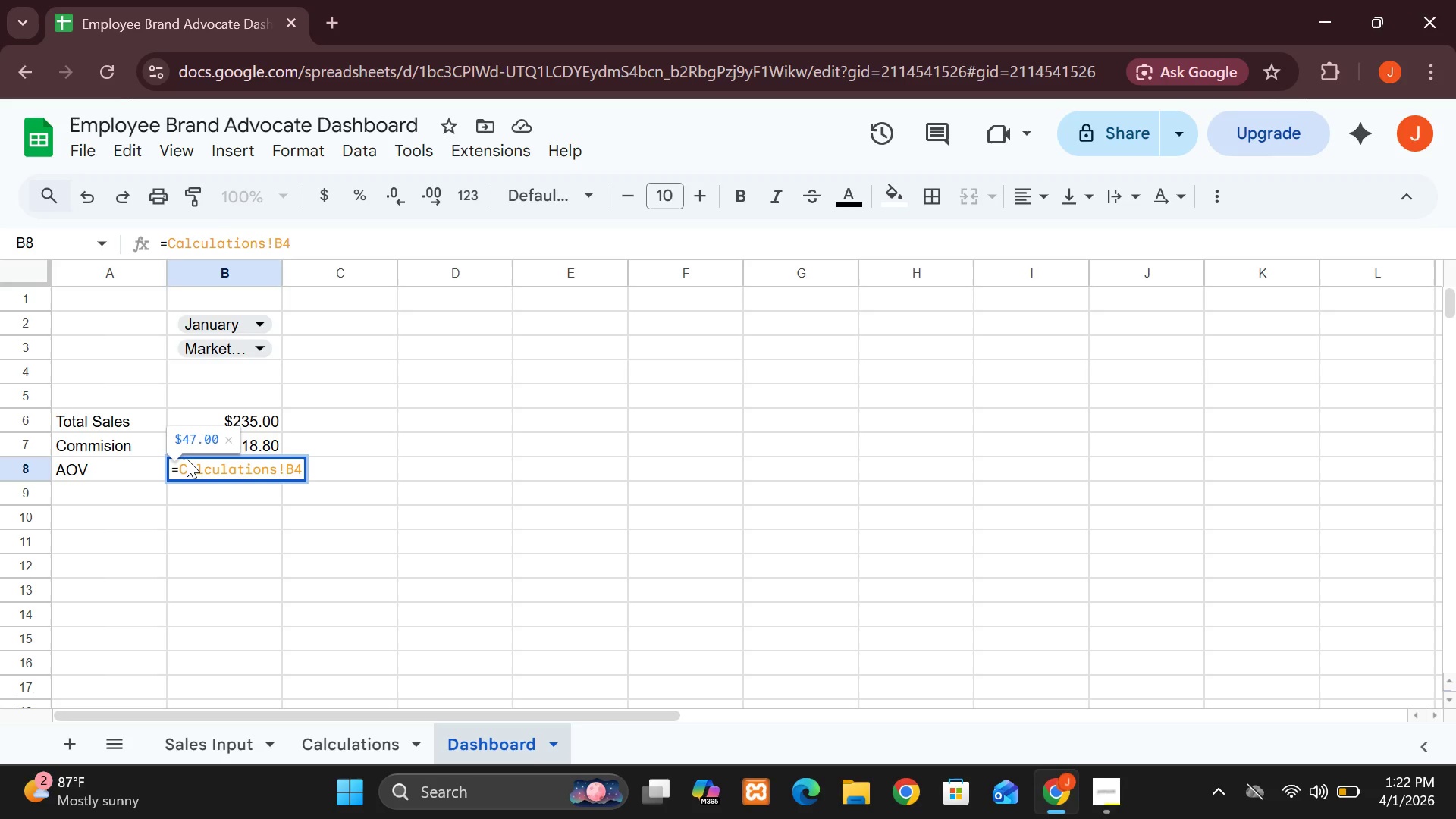 
key(Enter)
 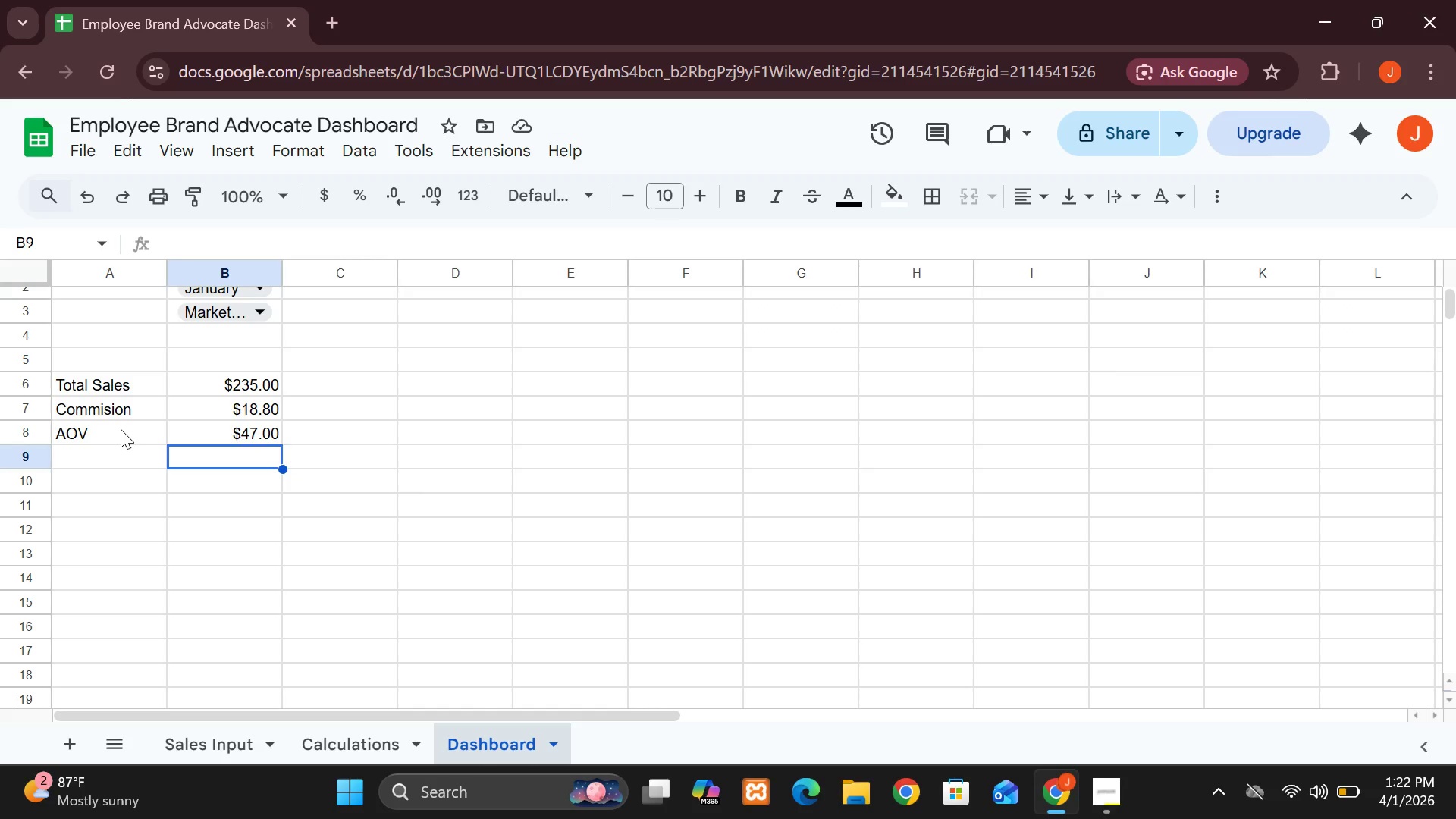 
wait(6.91)
 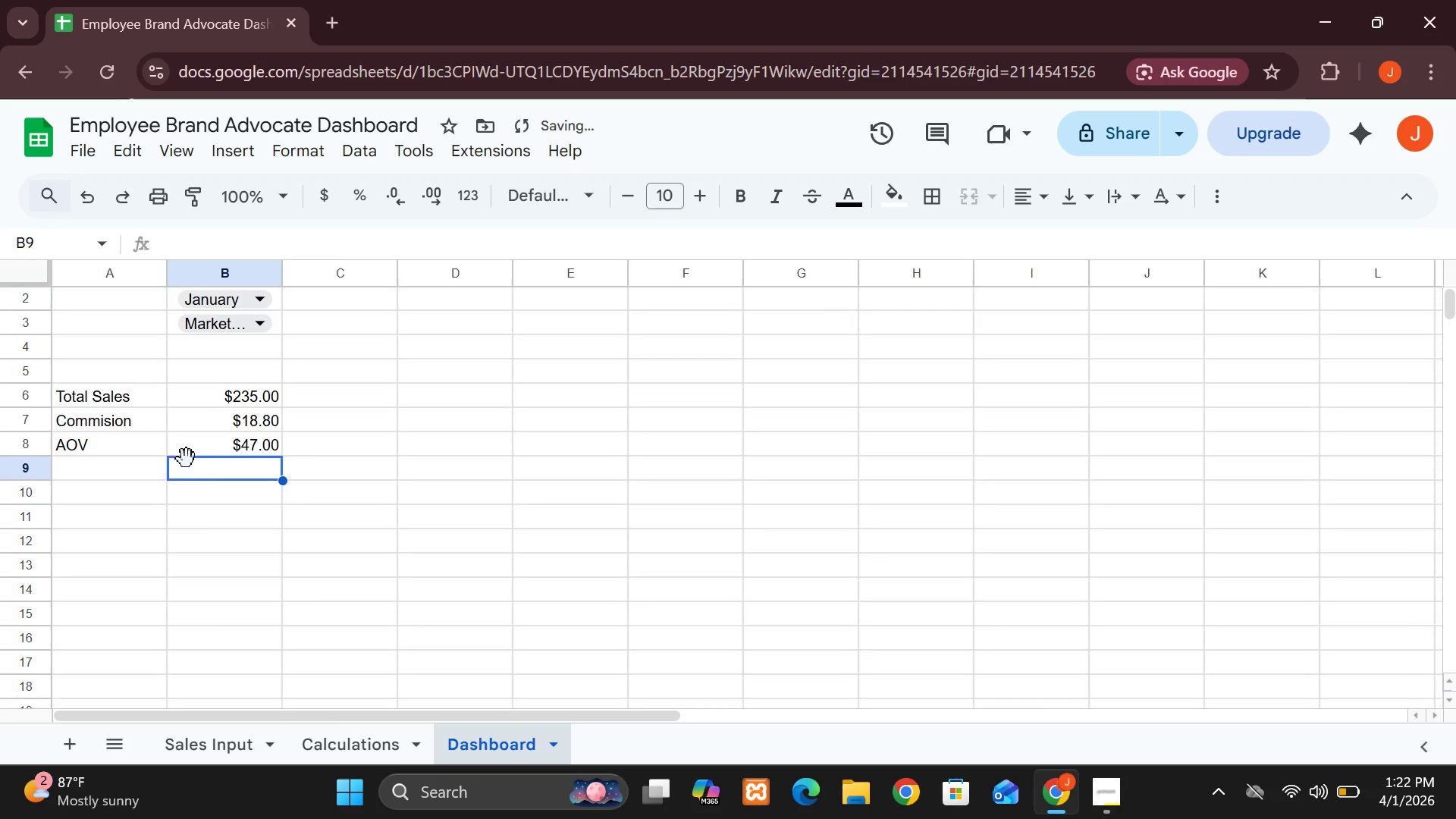 
left_click_drag(start_coordinate=[54, 375], to_coordinate=[266, 438])
 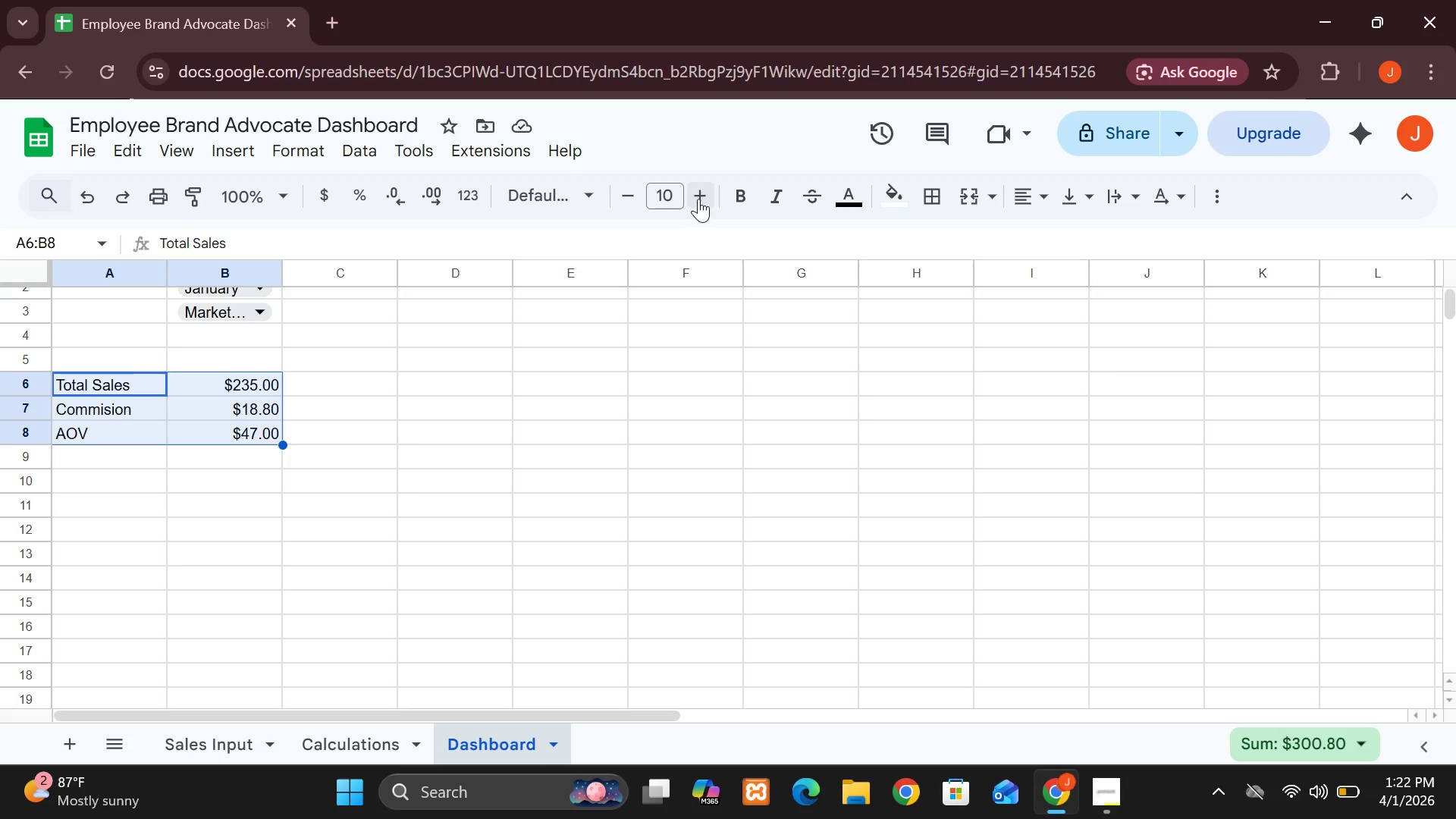 
left_click([698, 198])
 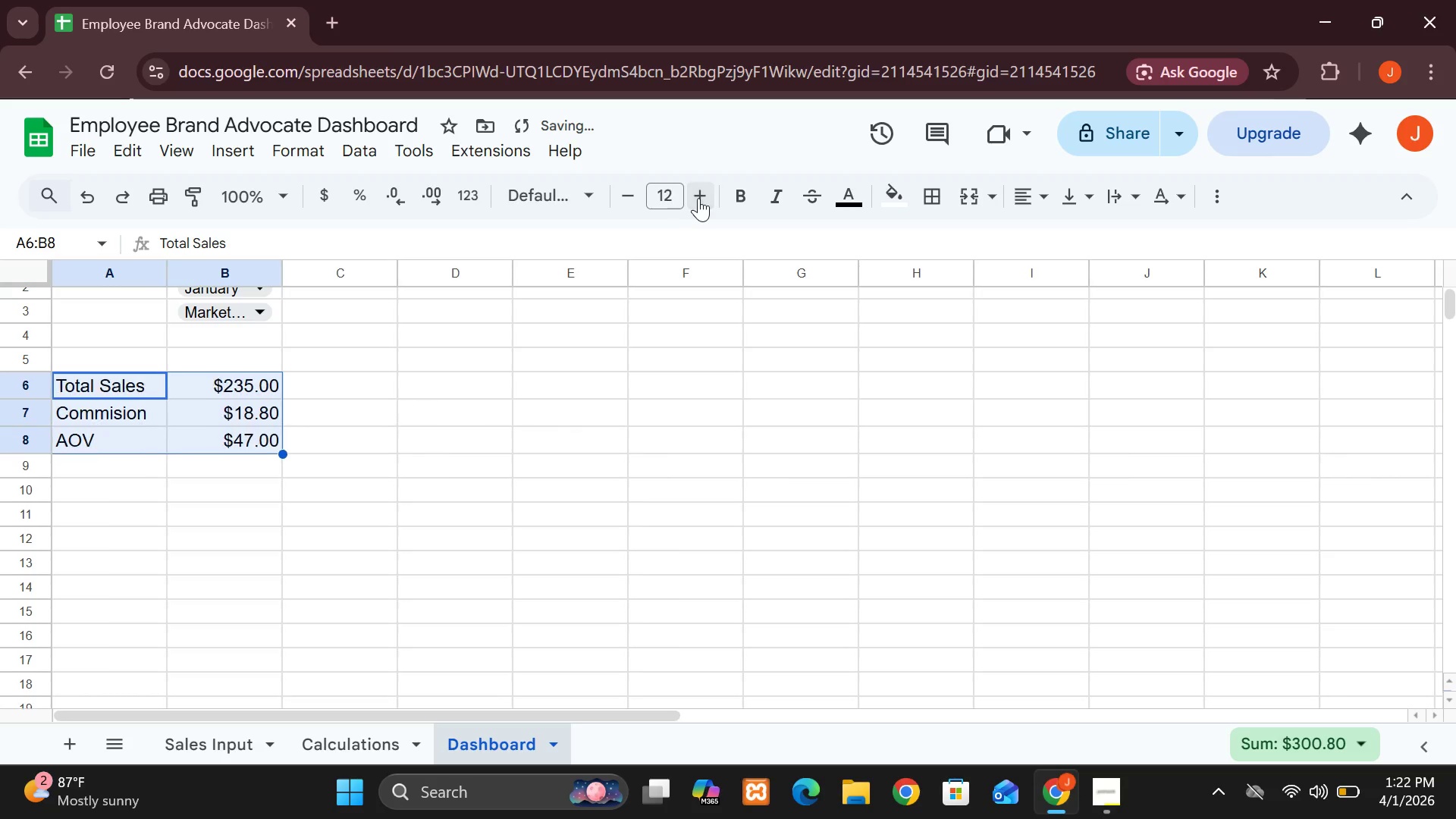 
double_click([698, 198])
 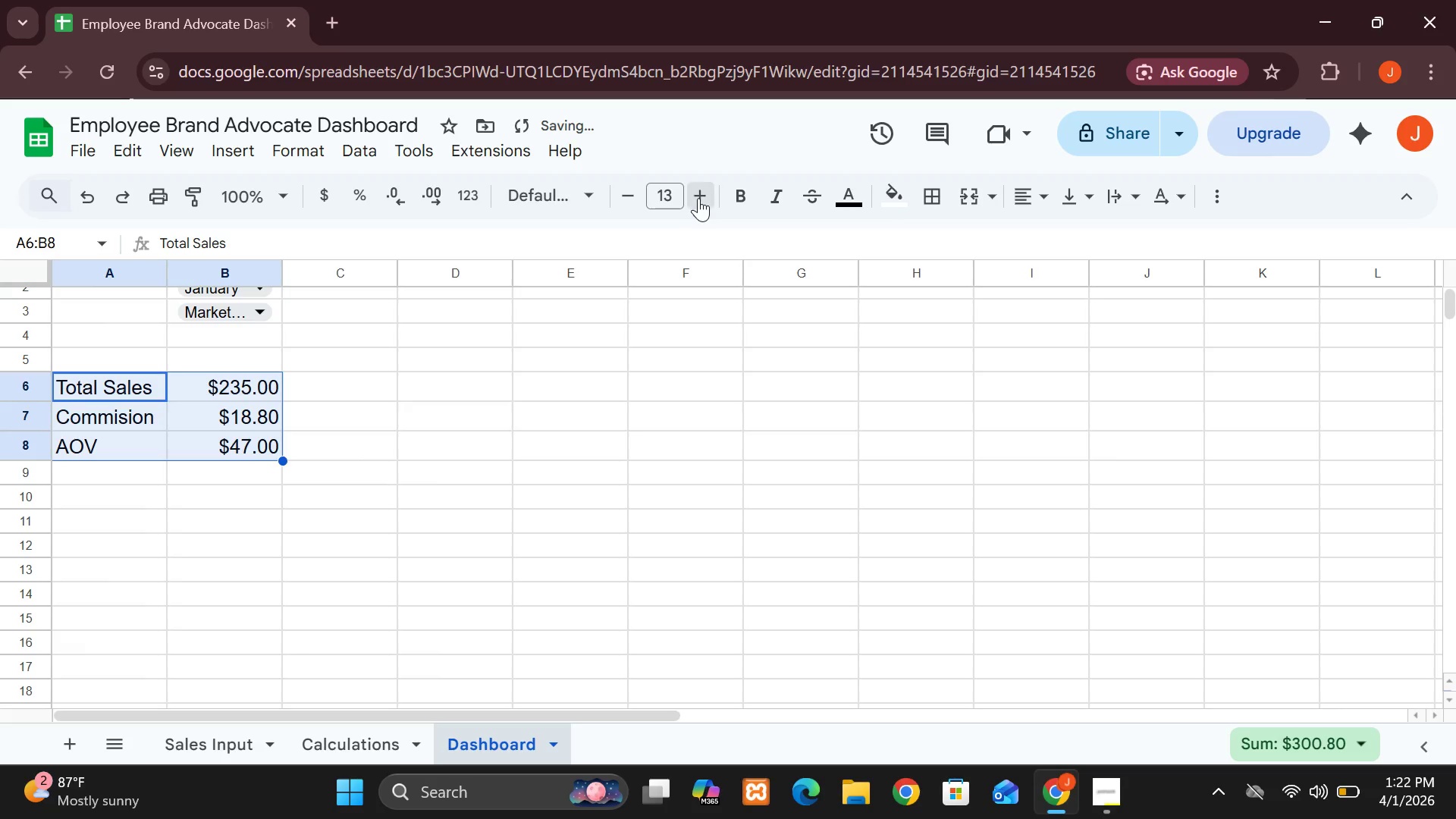 
triple_click([698, 198])
 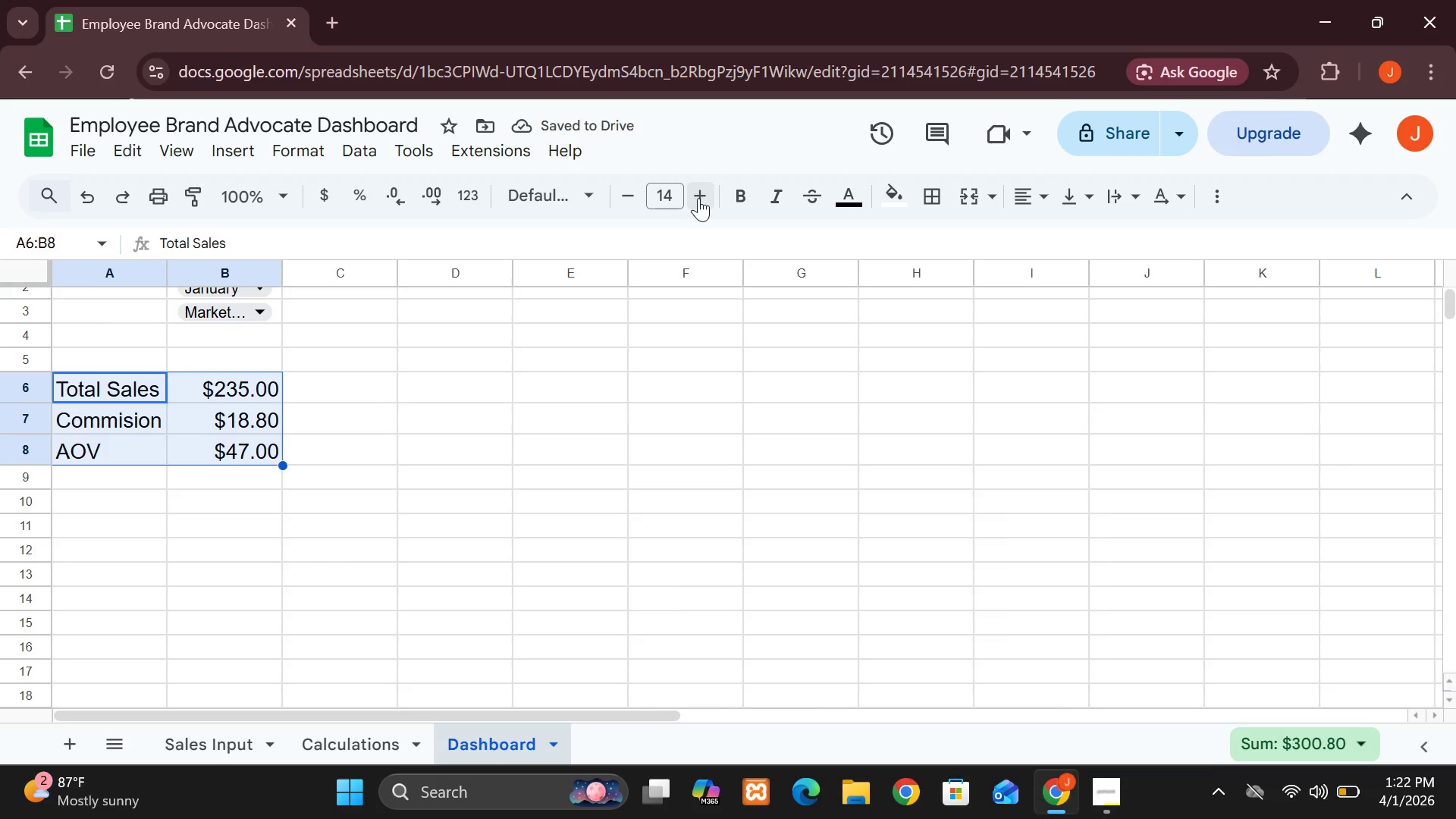 
wait(6.62)
 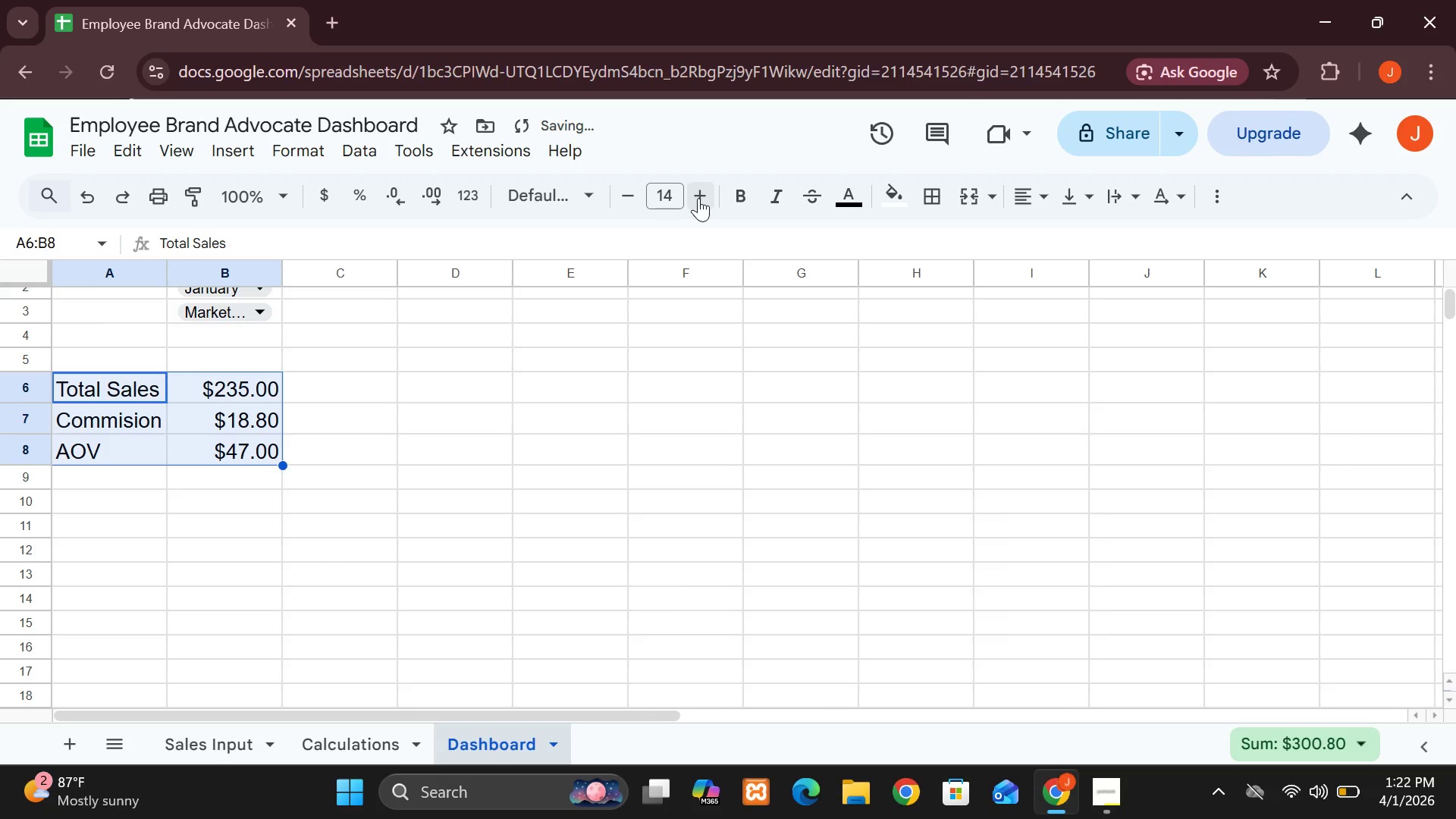 
left_click([698, 198])
 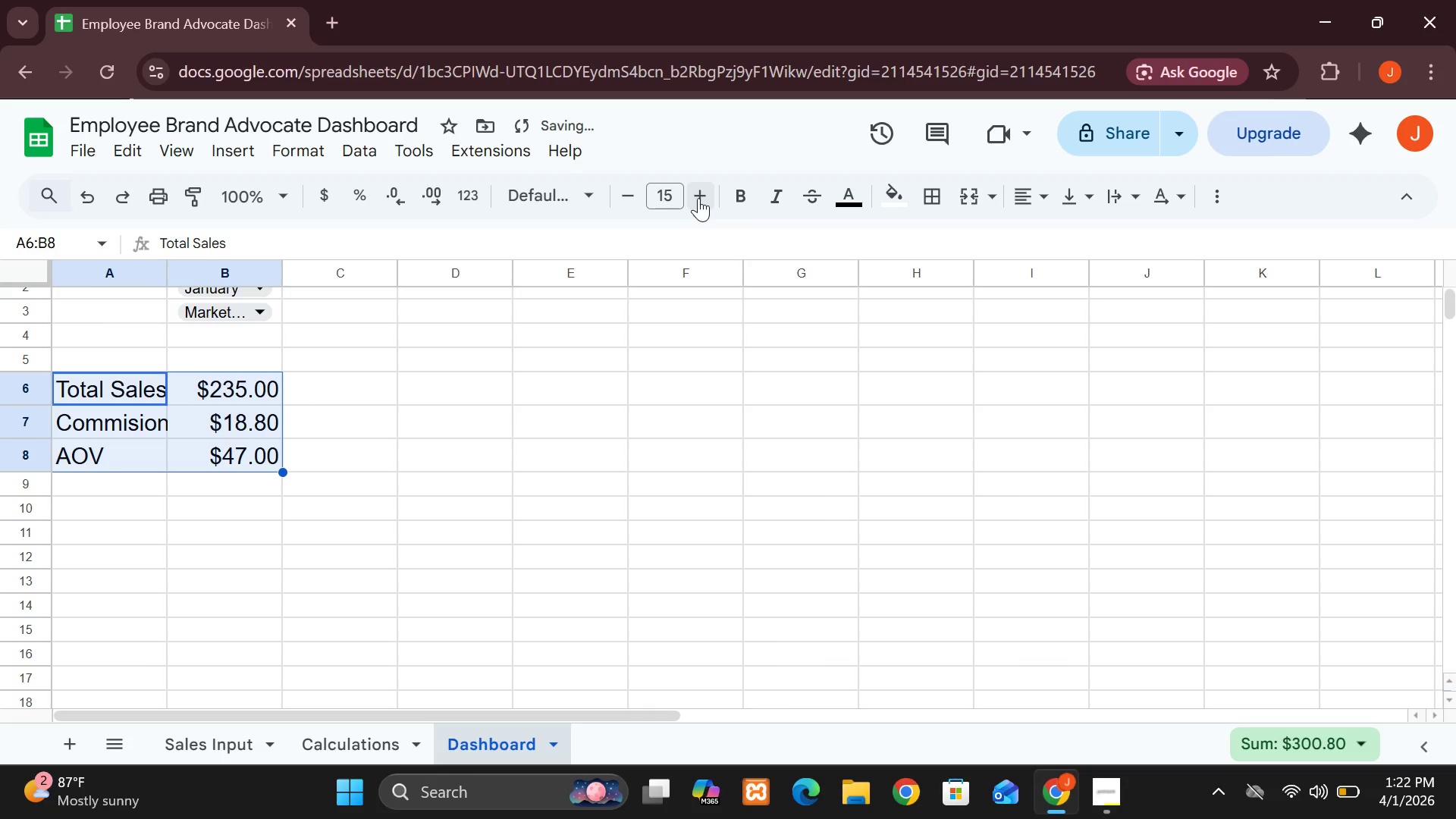 
left_click([698, 198])
 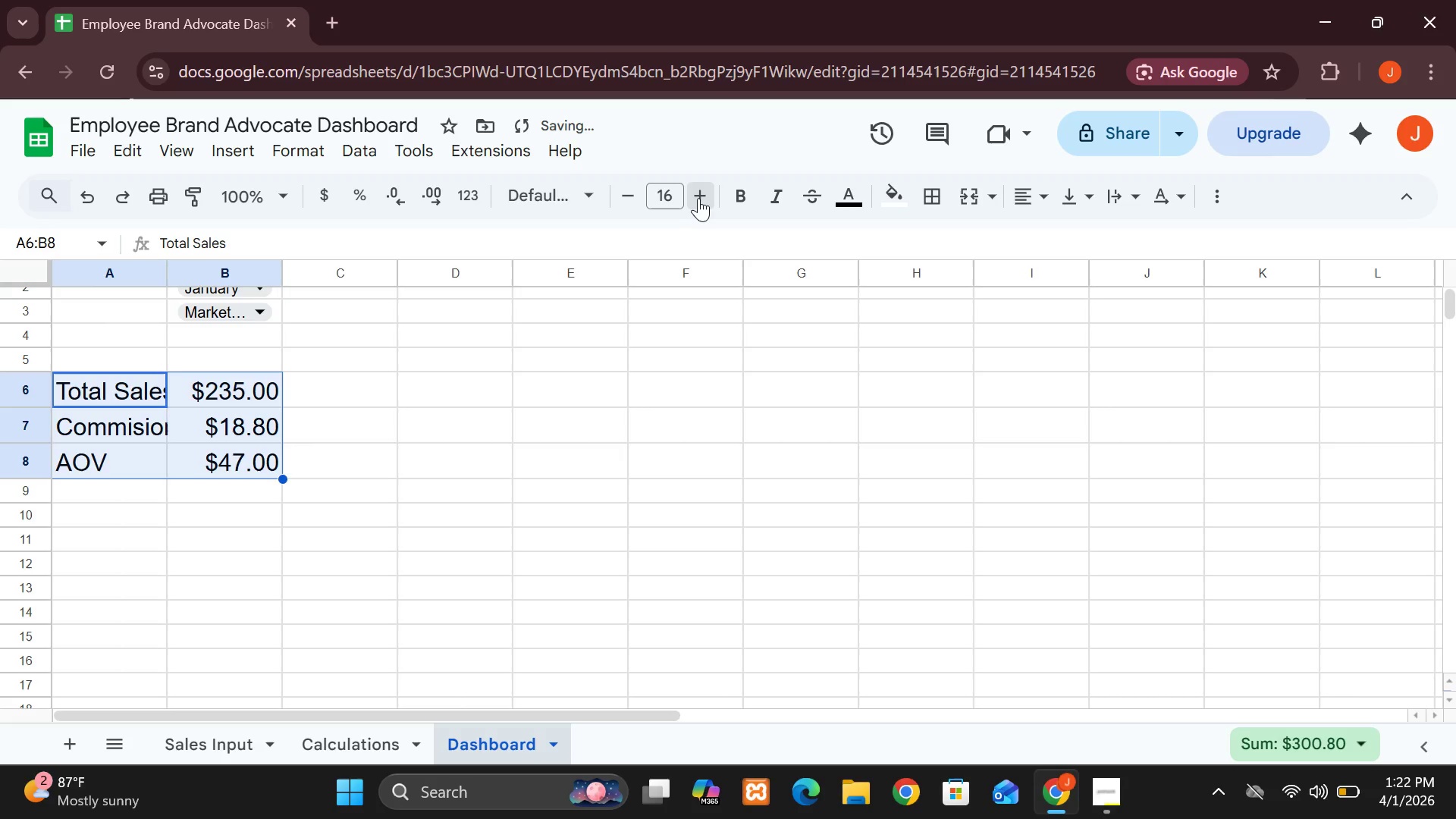 
left_click([698, 198])
 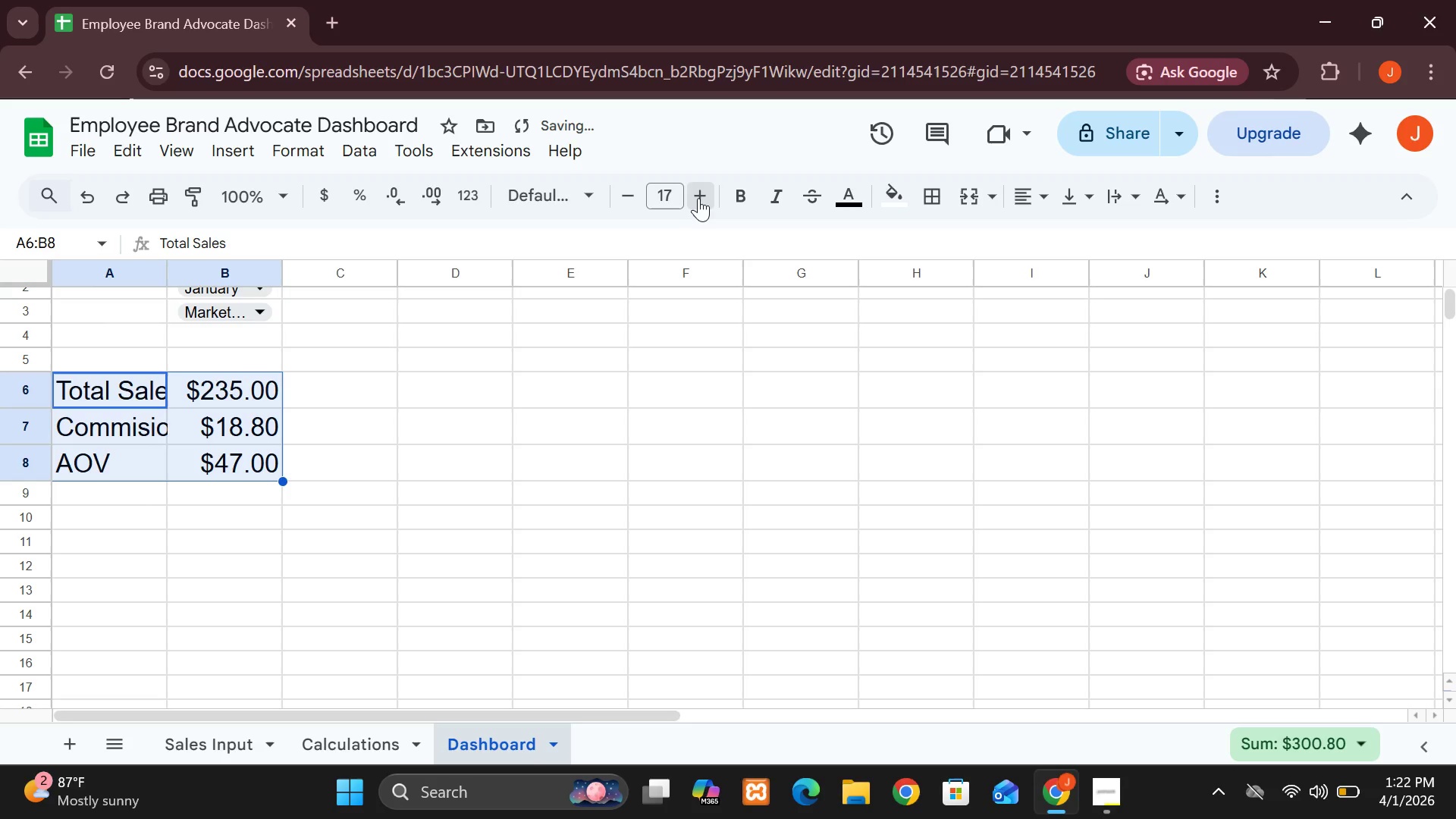 
left_click([698, 198])
 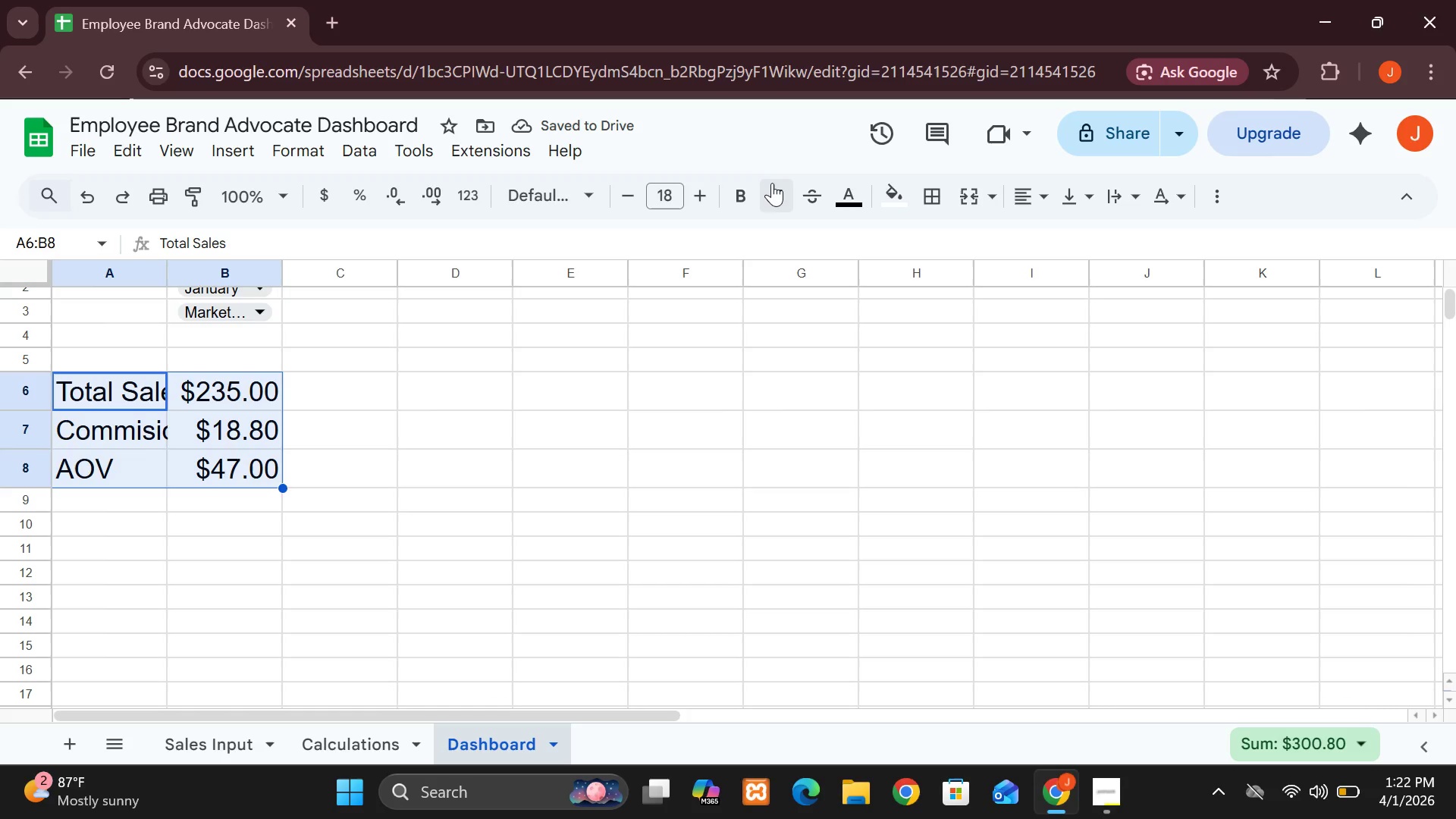 
left_click([743, 198])
 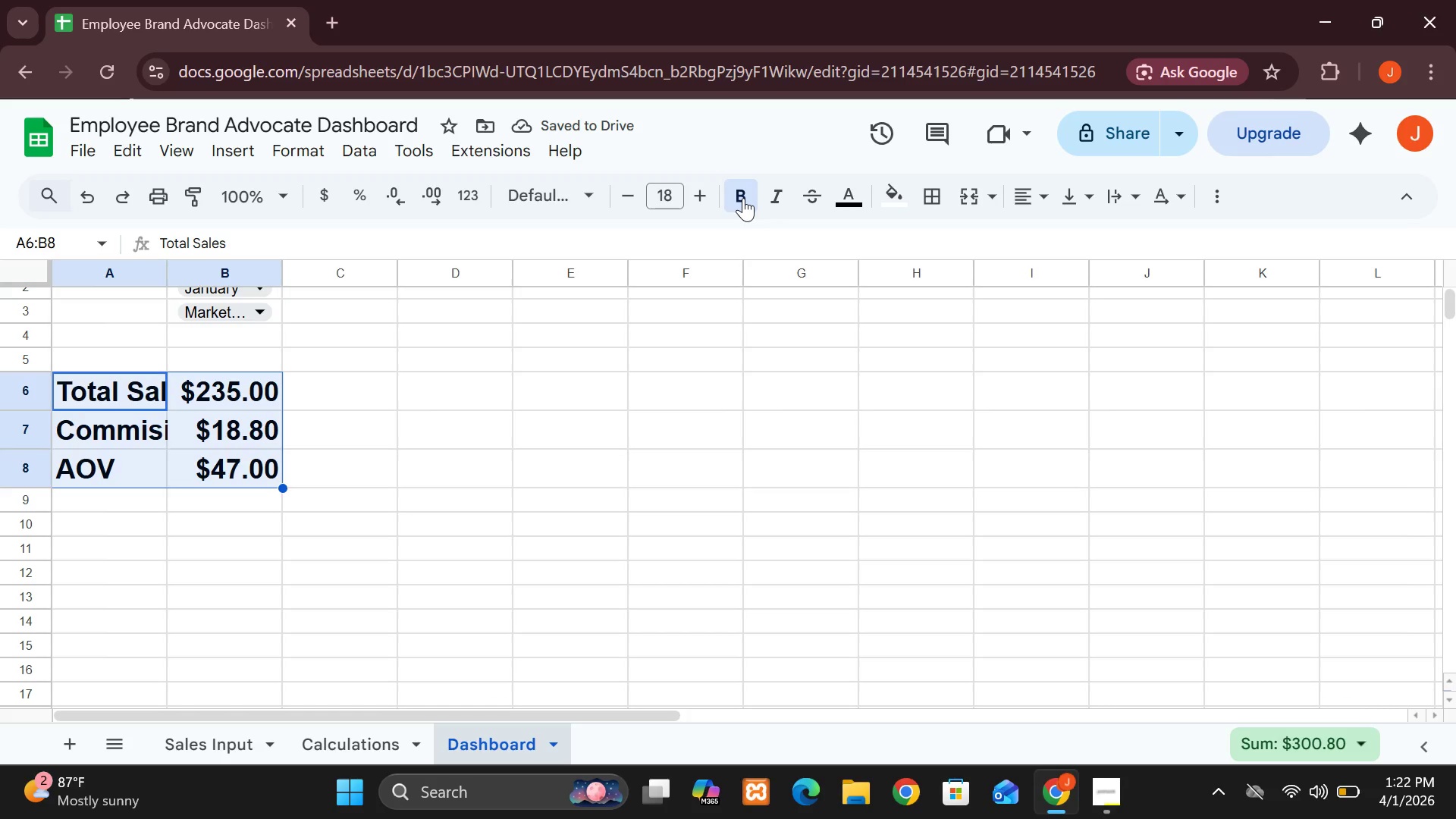 
mouse_move([858, 196])
 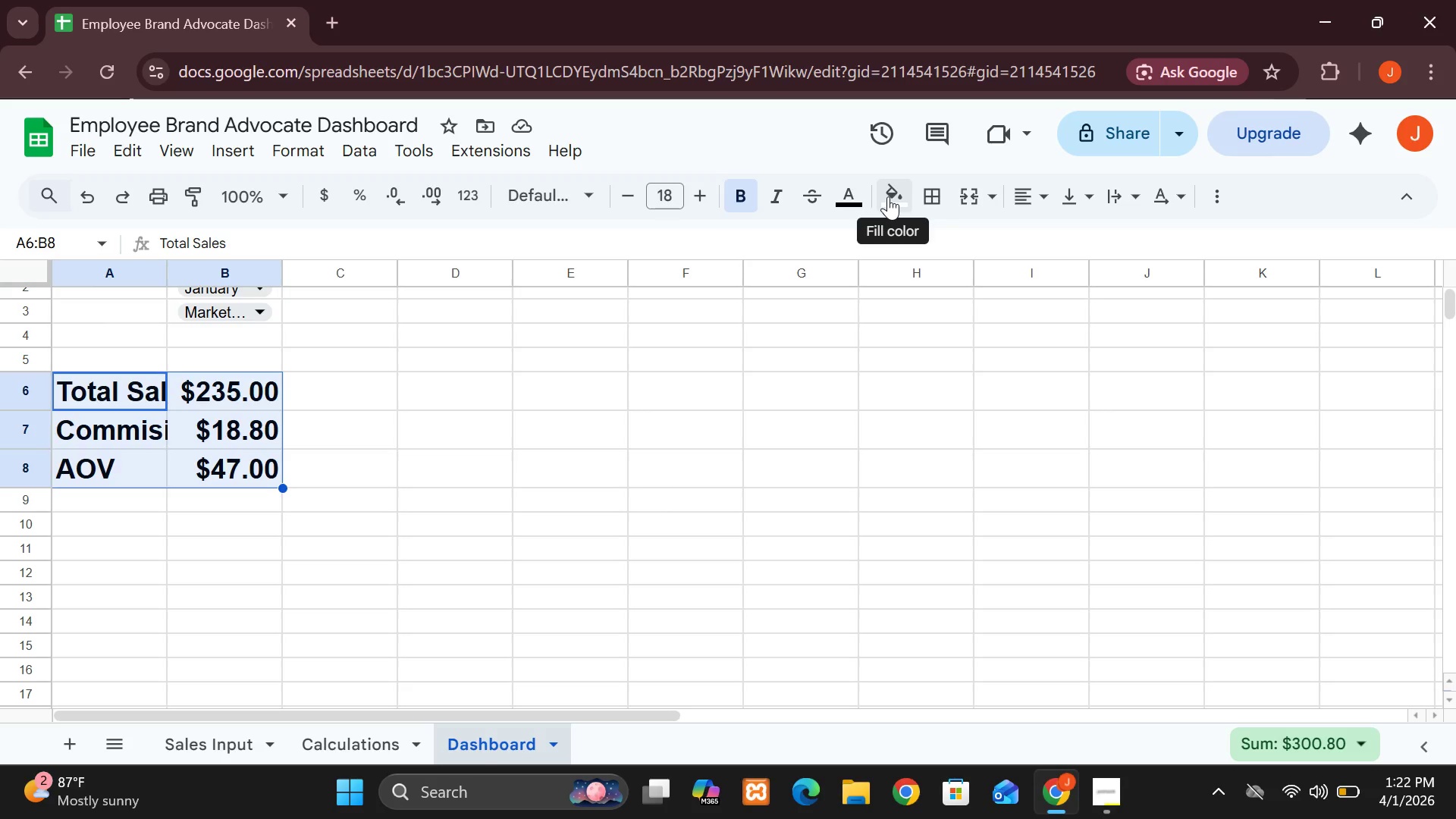 
left_click([888, 196])
 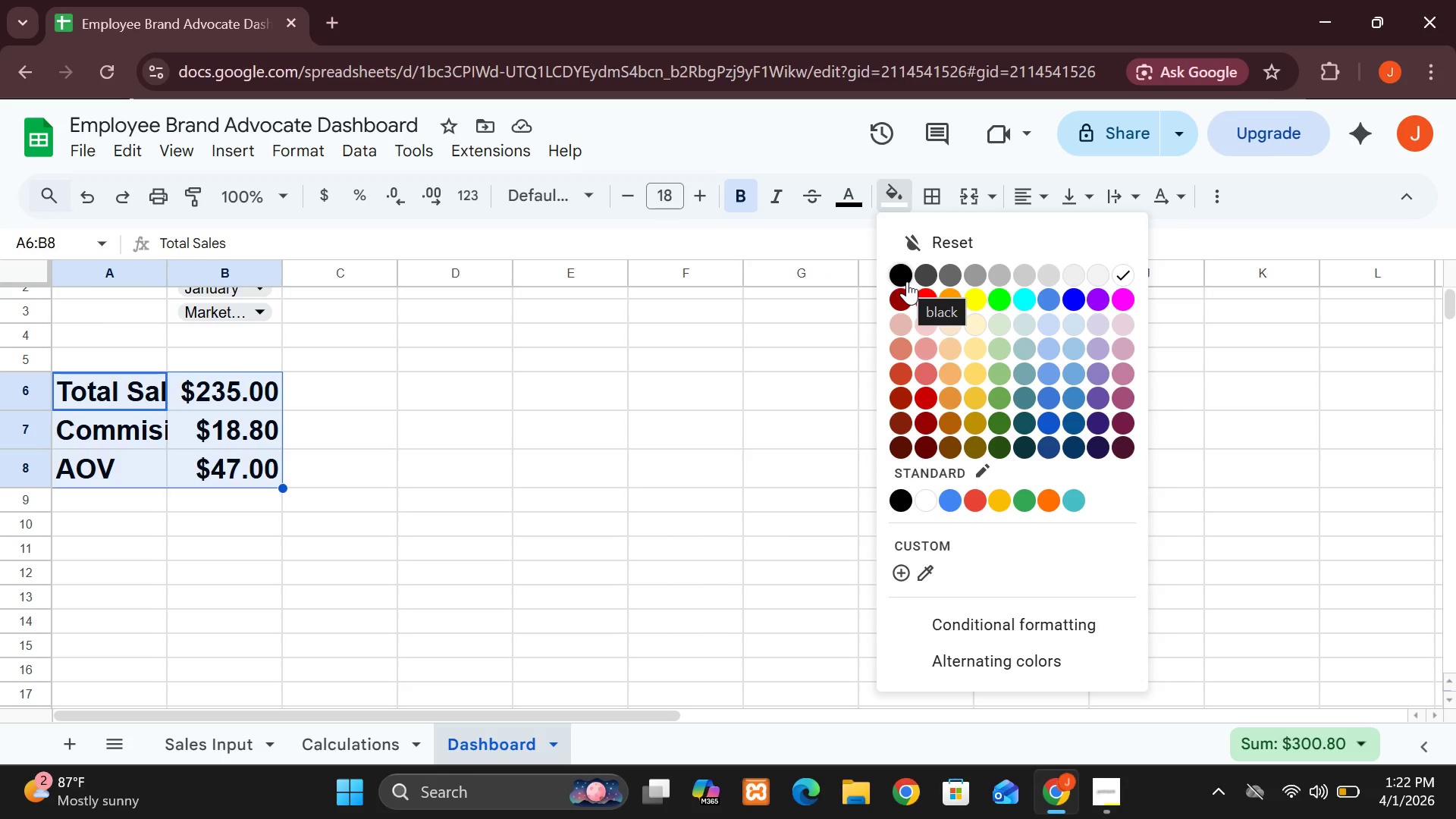 
left_click([907, 281])
 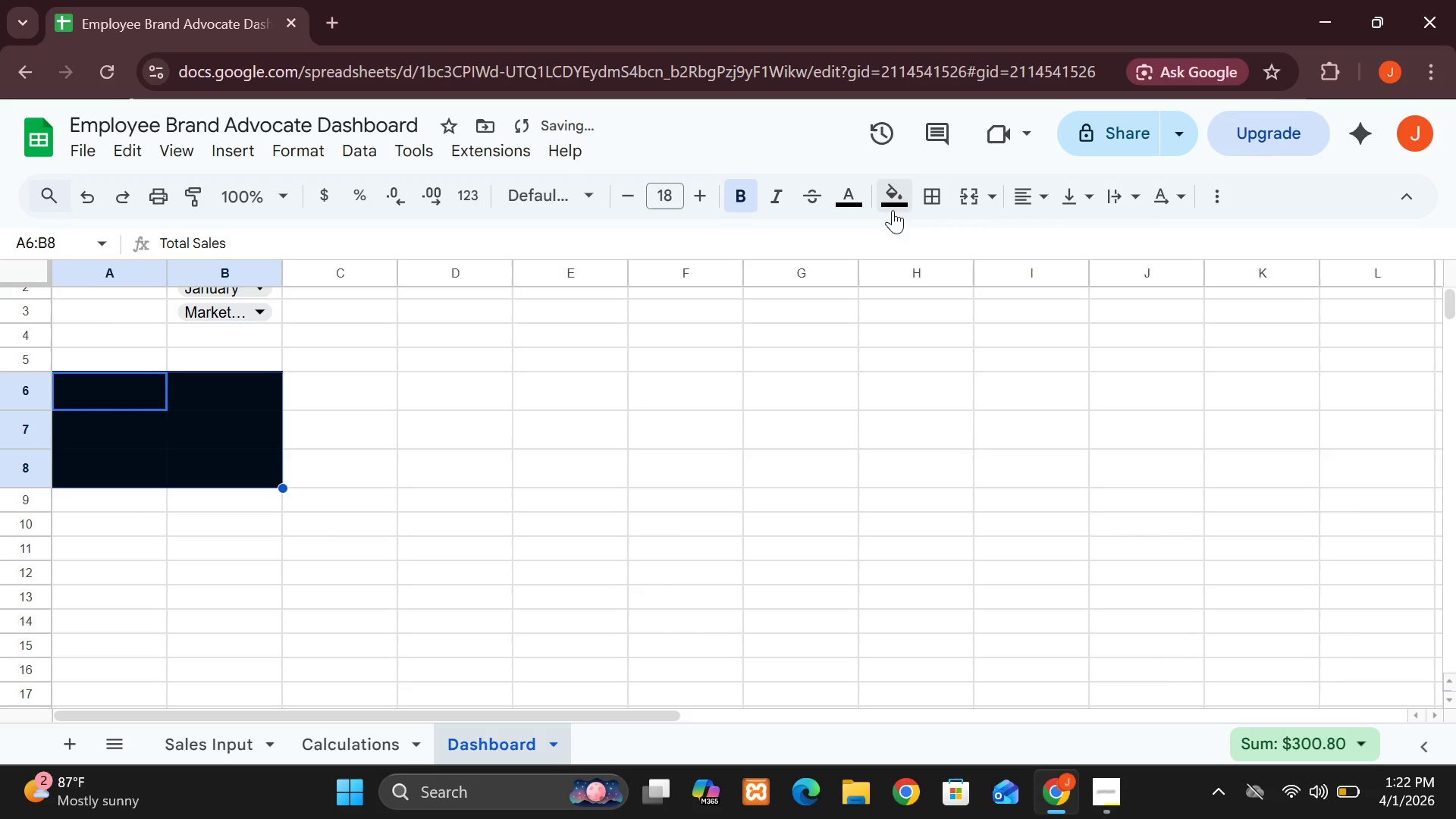 
left_click([896, 206])
 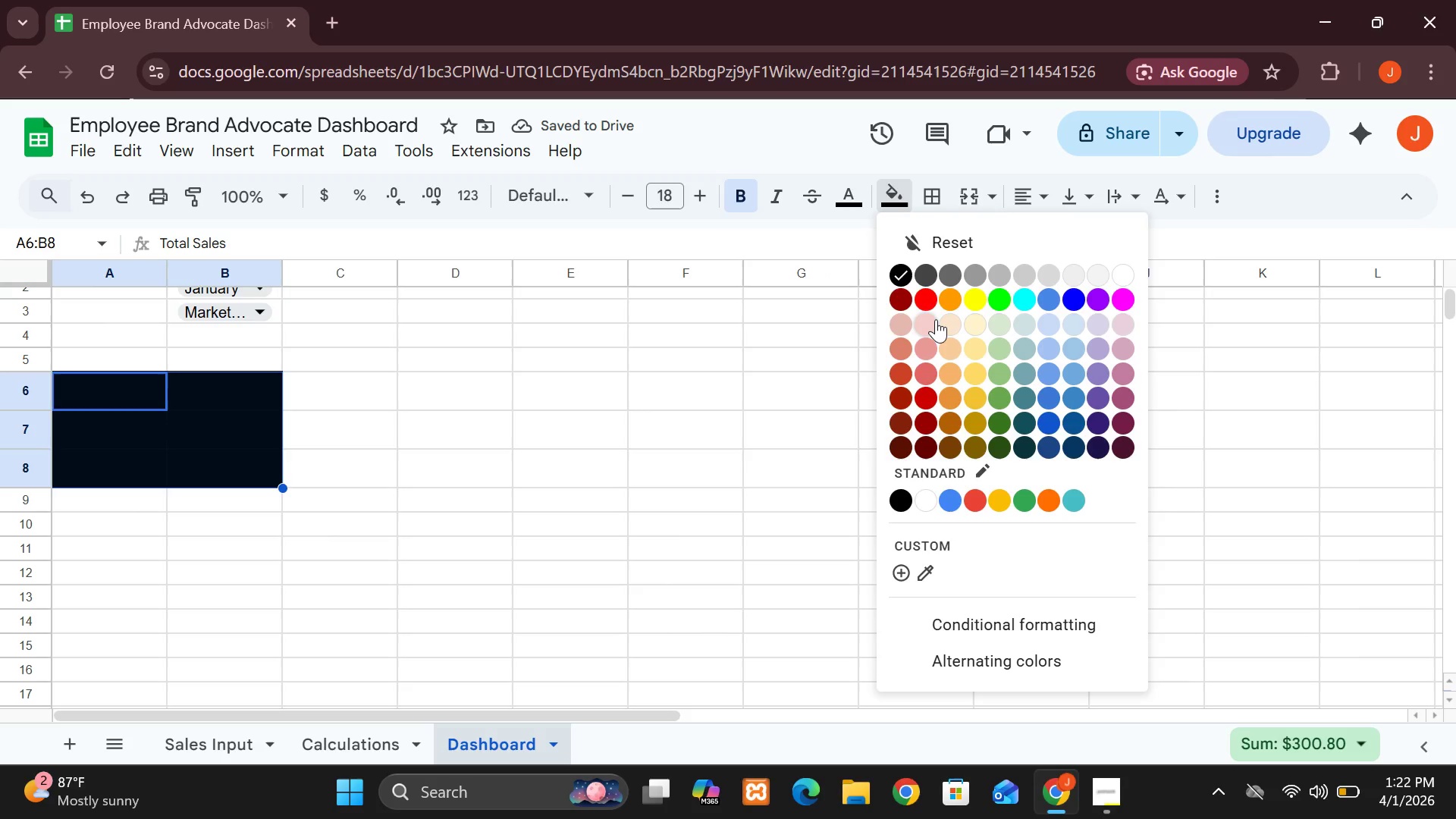 
left_click([936, 319])
 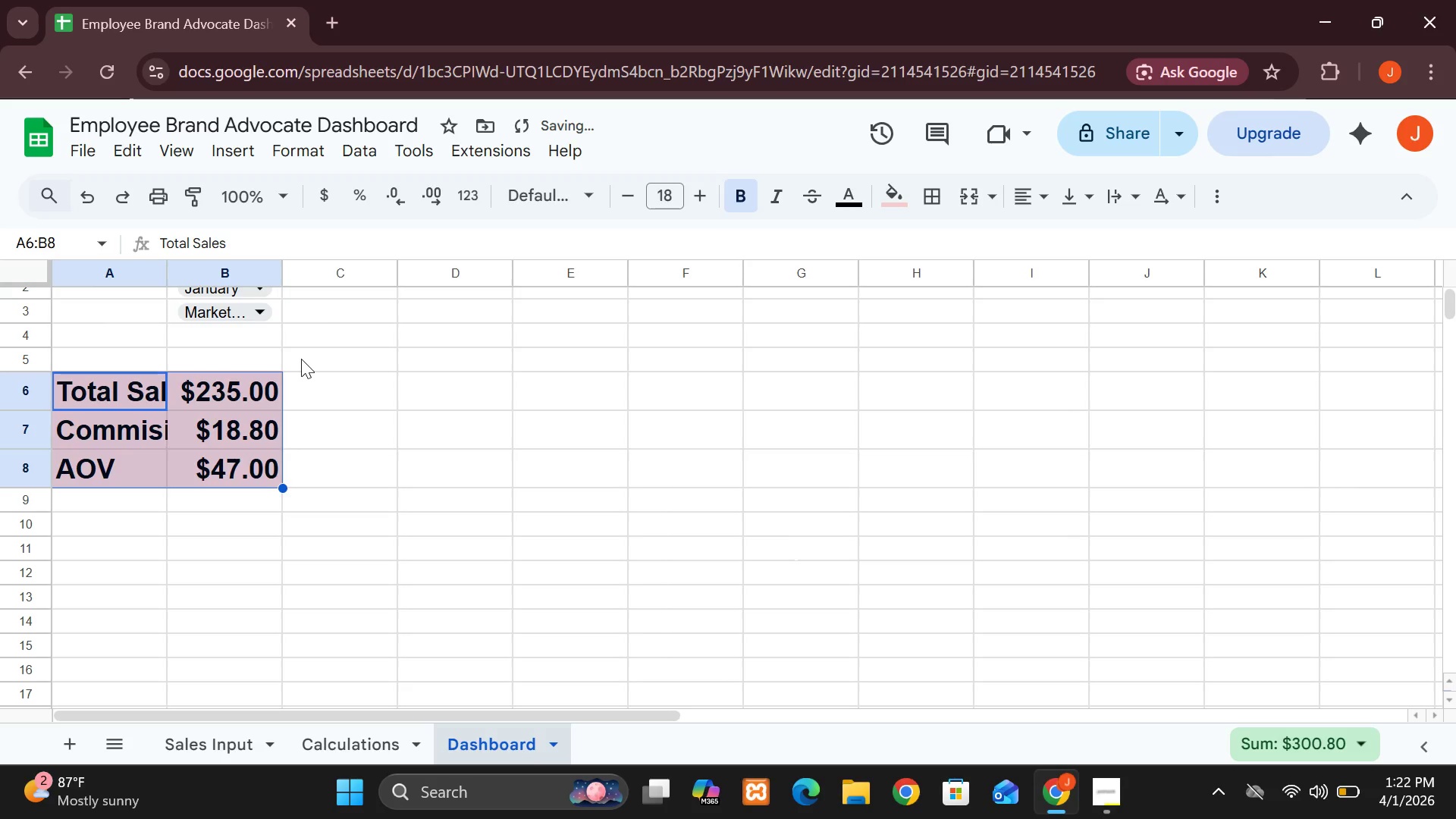 
left_click([384, 356])
 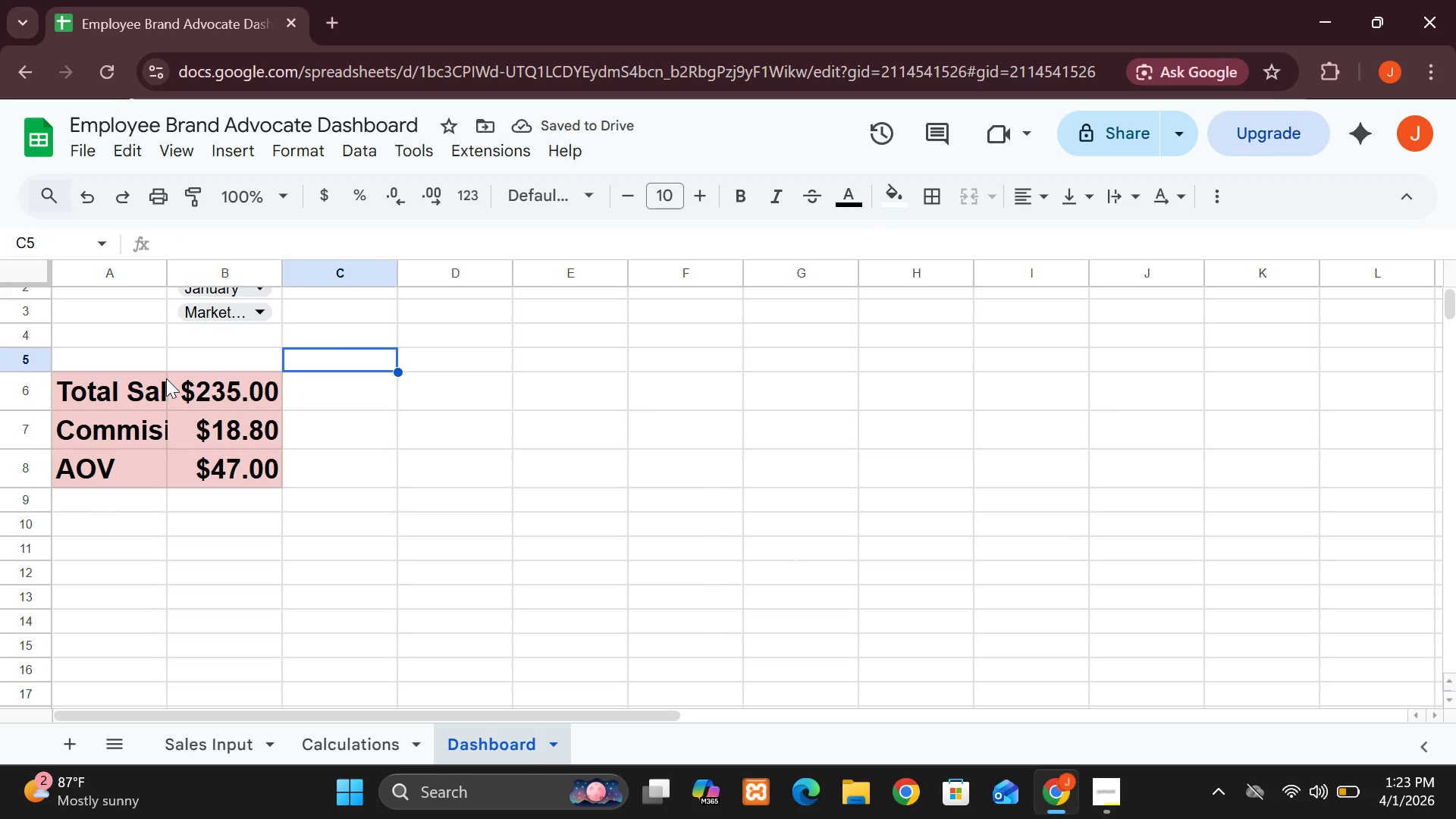 
left_click([166, 378])
 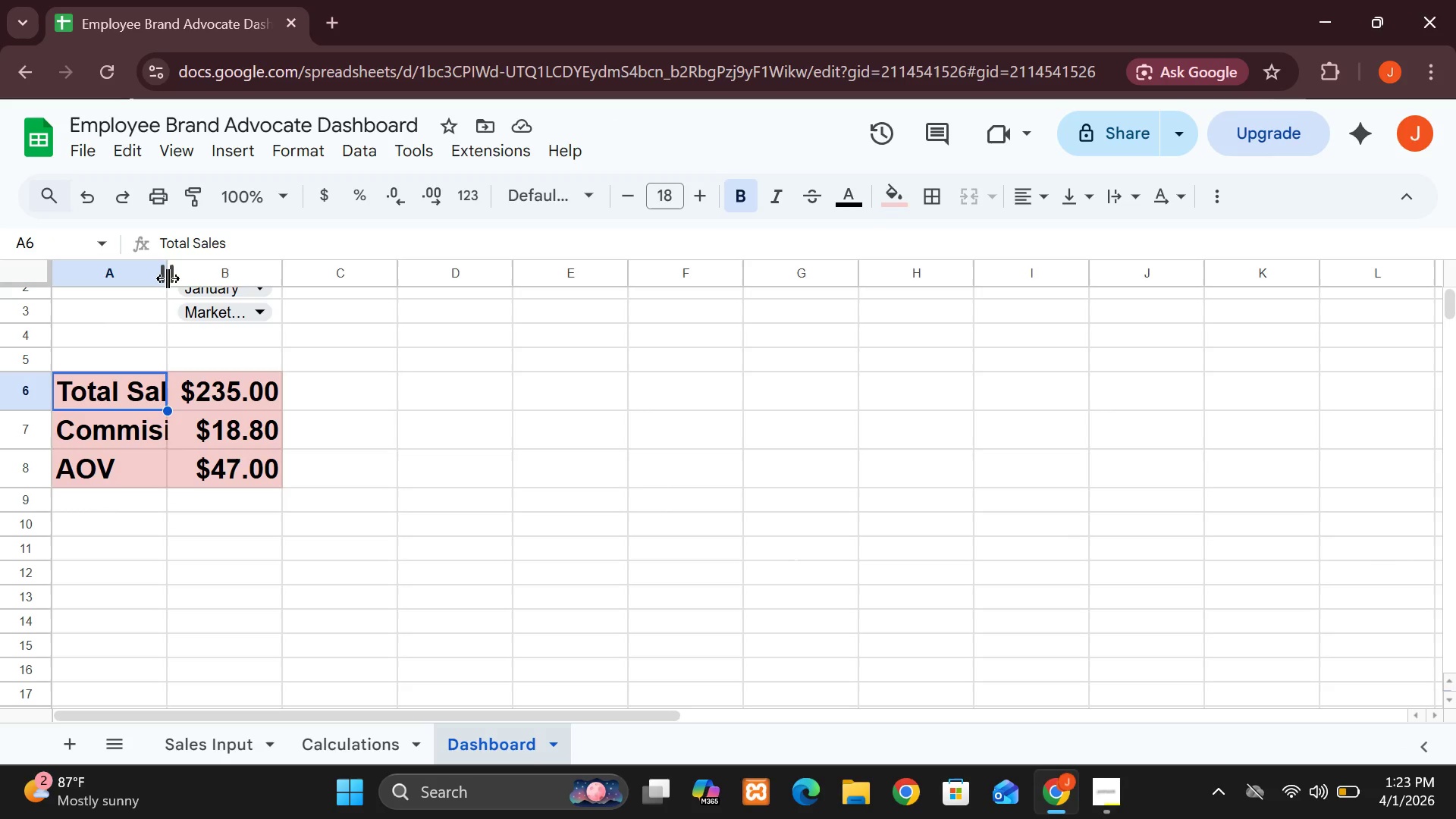 
left_click_drag(start_coordinate=[168, 278], to_coordinate=[189, 278])
 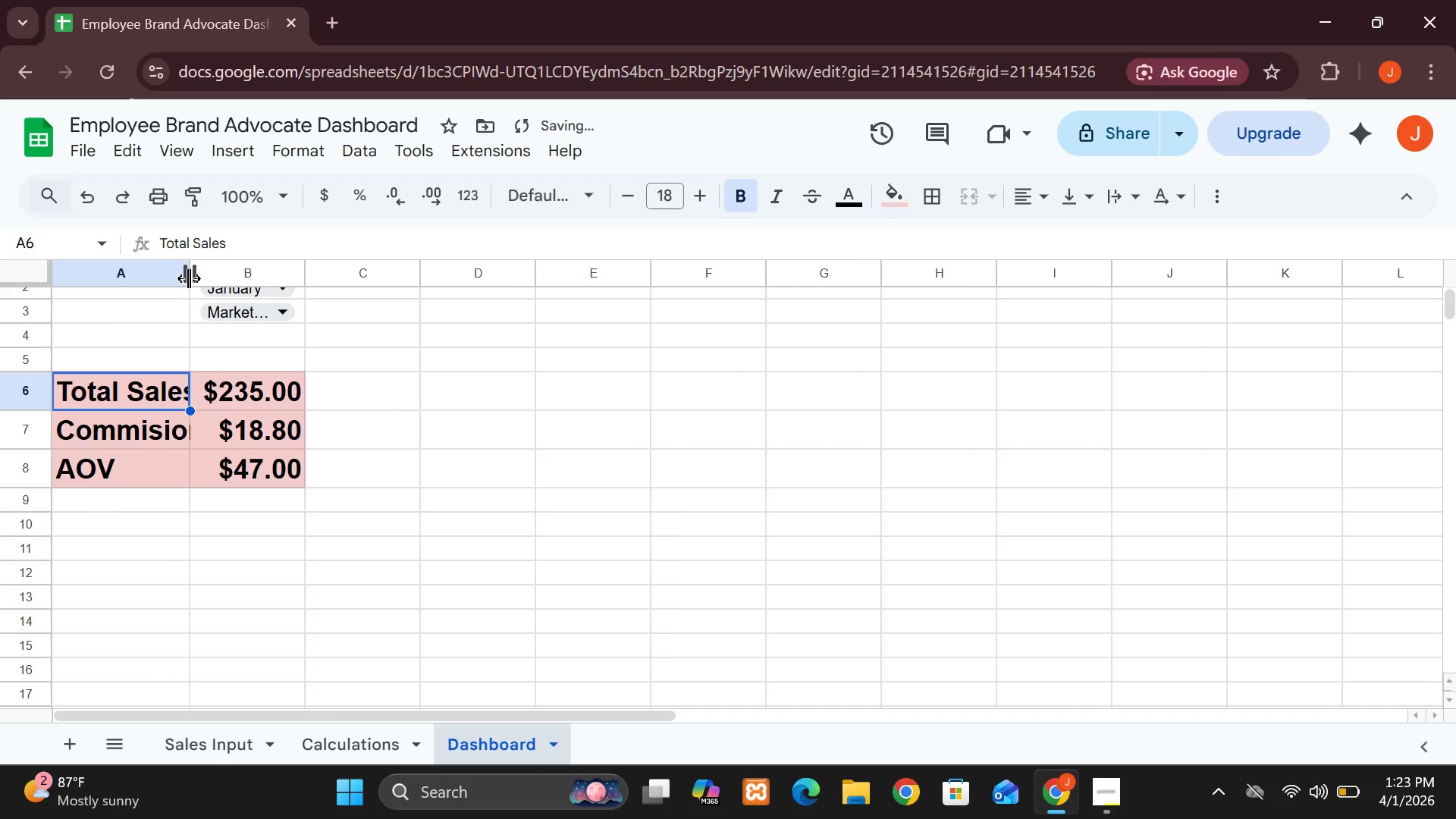 
left_click_drag(start_coordinate=[189, 278], to_coordinate=[217, 278])
 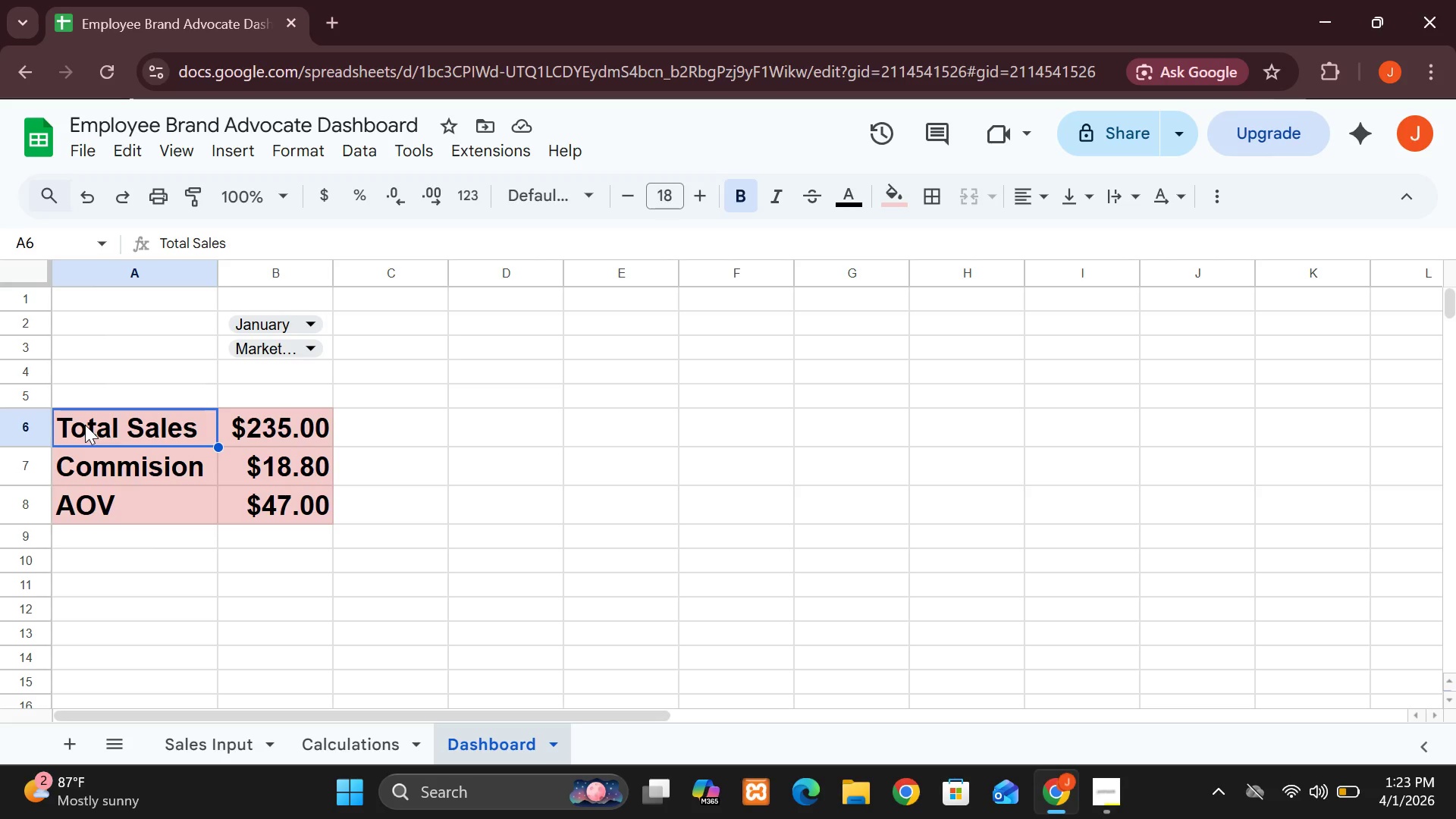 
wait(21.97)
 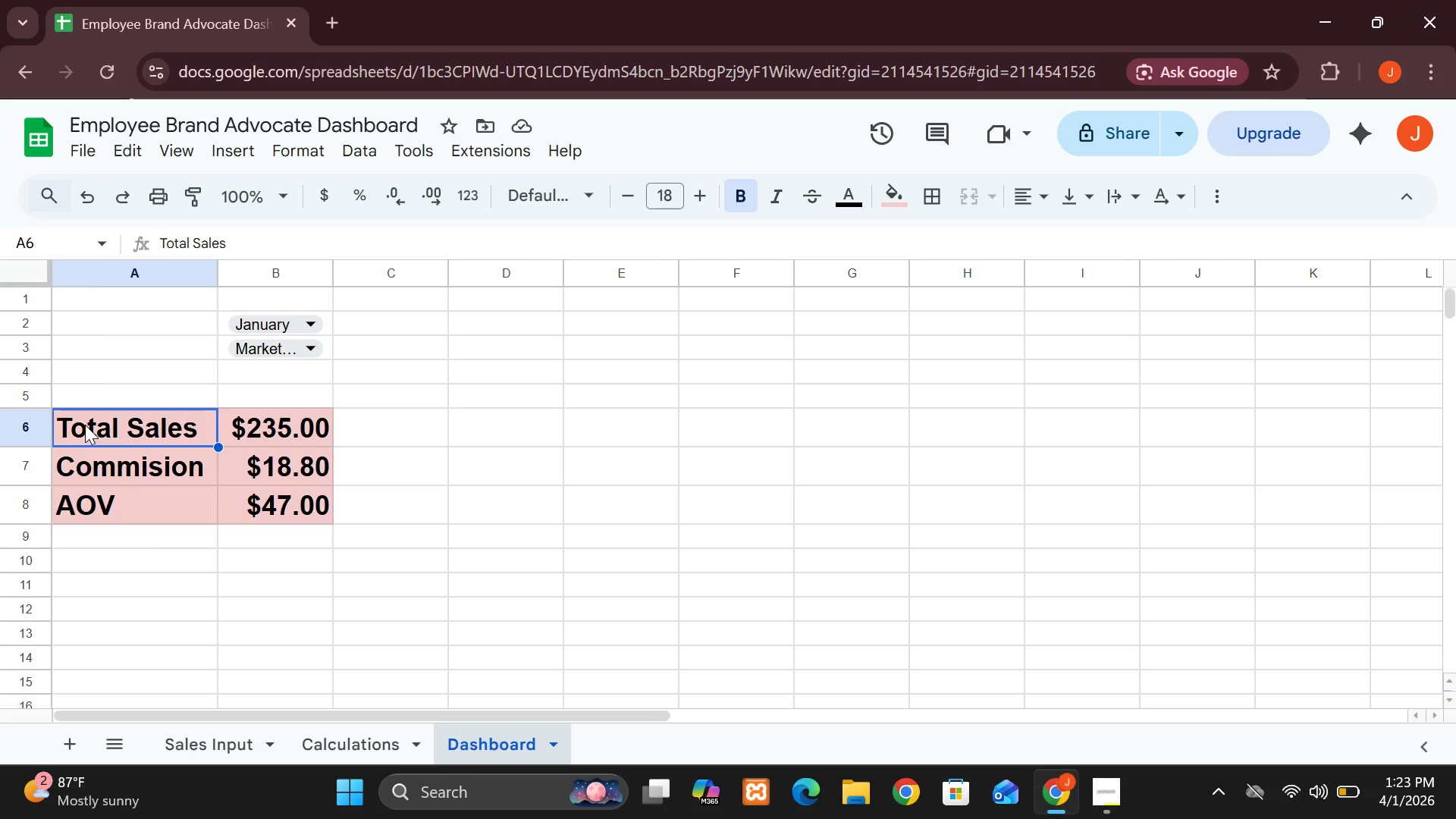 
hold_key(key=ShiftLeft, duration=1.14)
left_click([58, 422])
 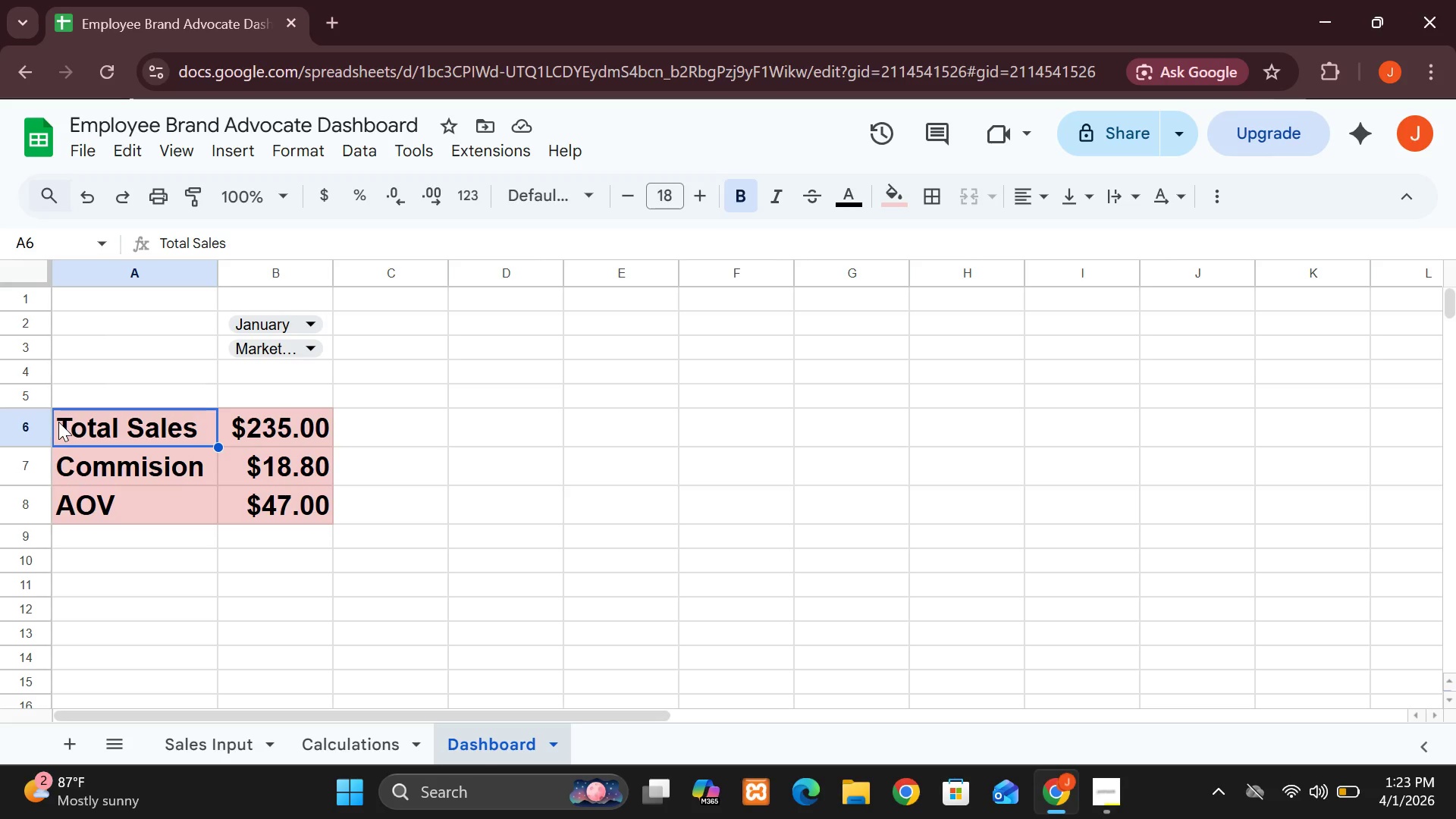 
double_click([58, 422])
 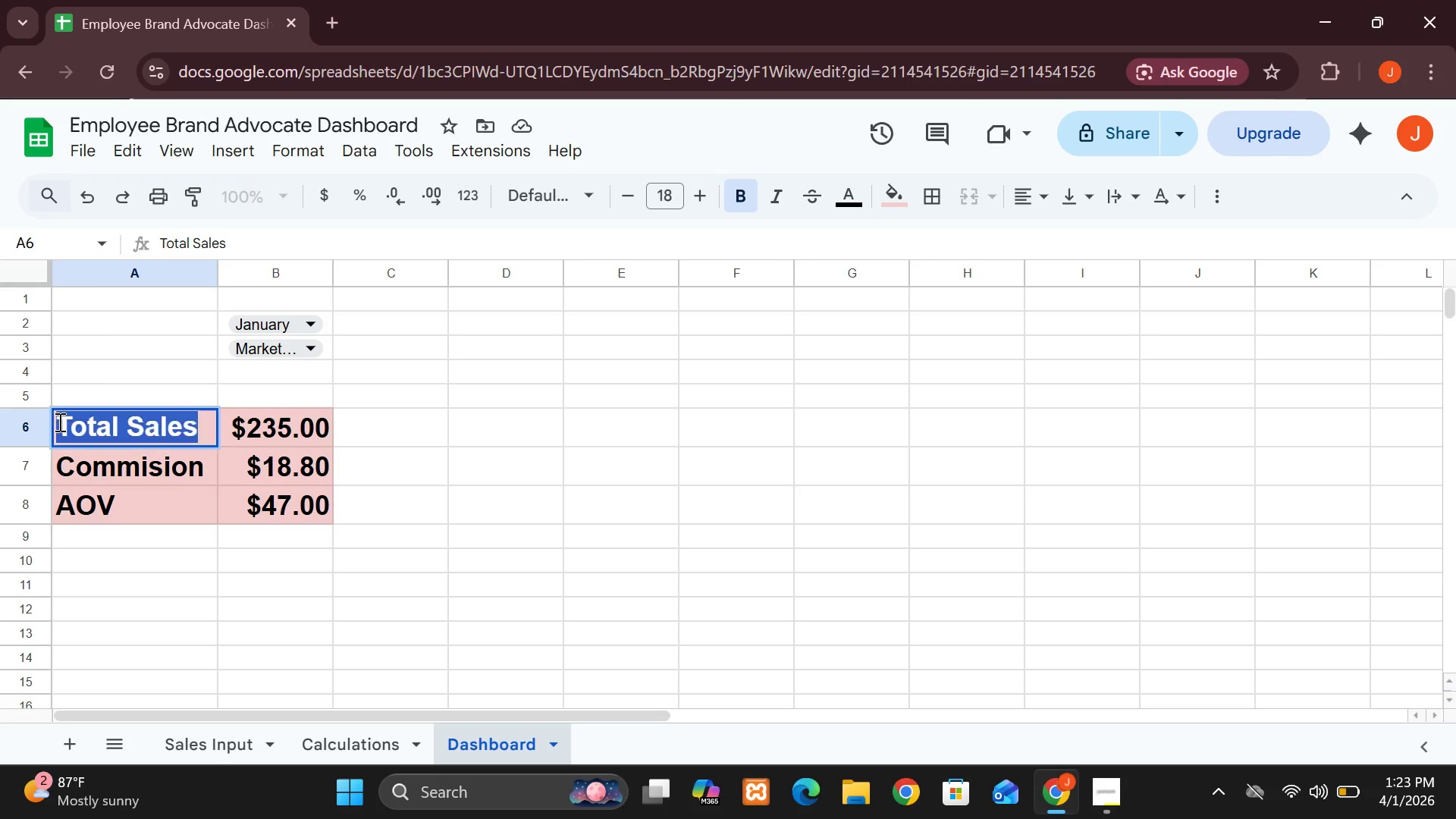 
triple_click([58, 422])
 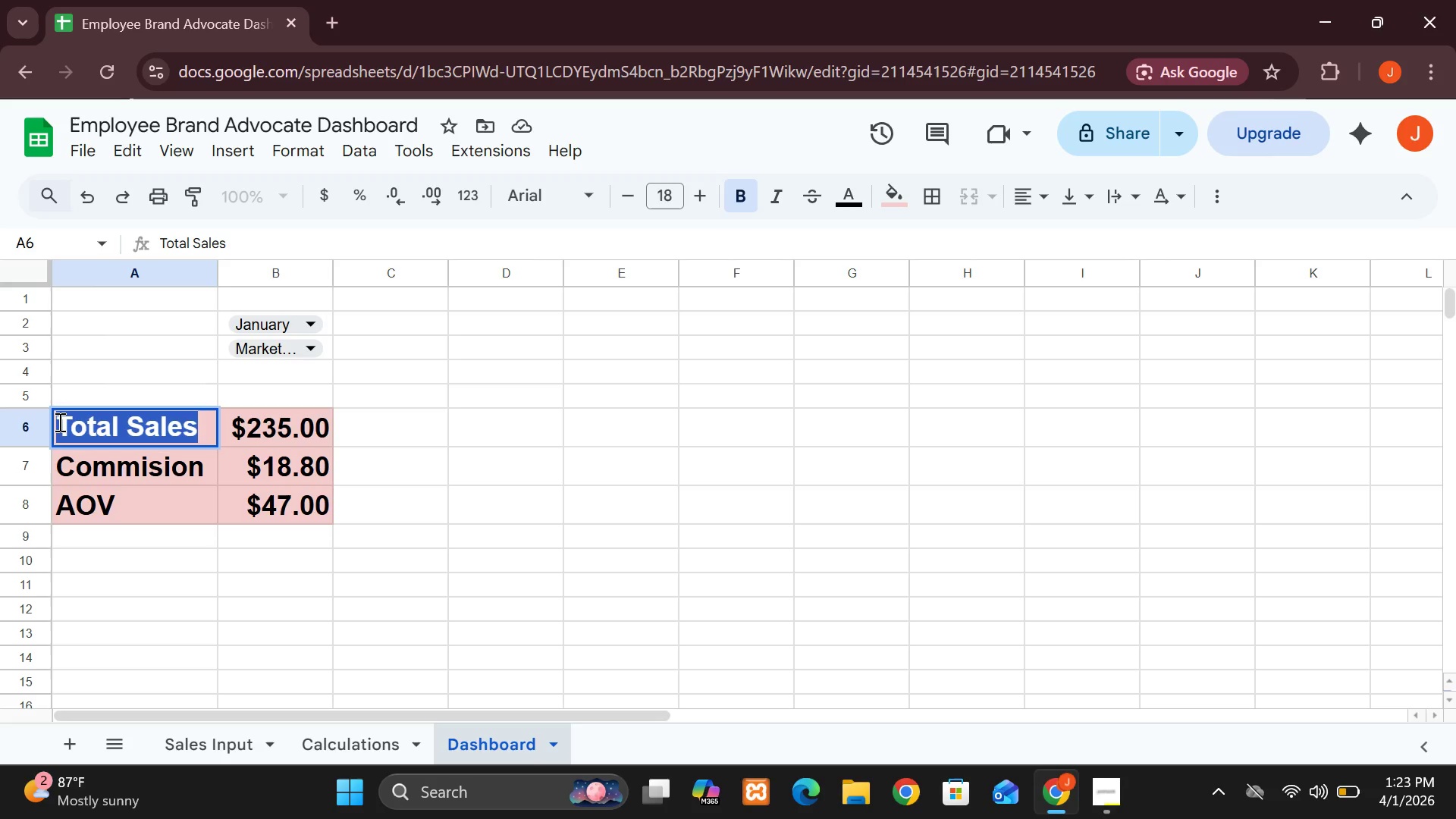 
hold_key(key=ShiftLeft, duration=1.5)
left_click([293, 498])
 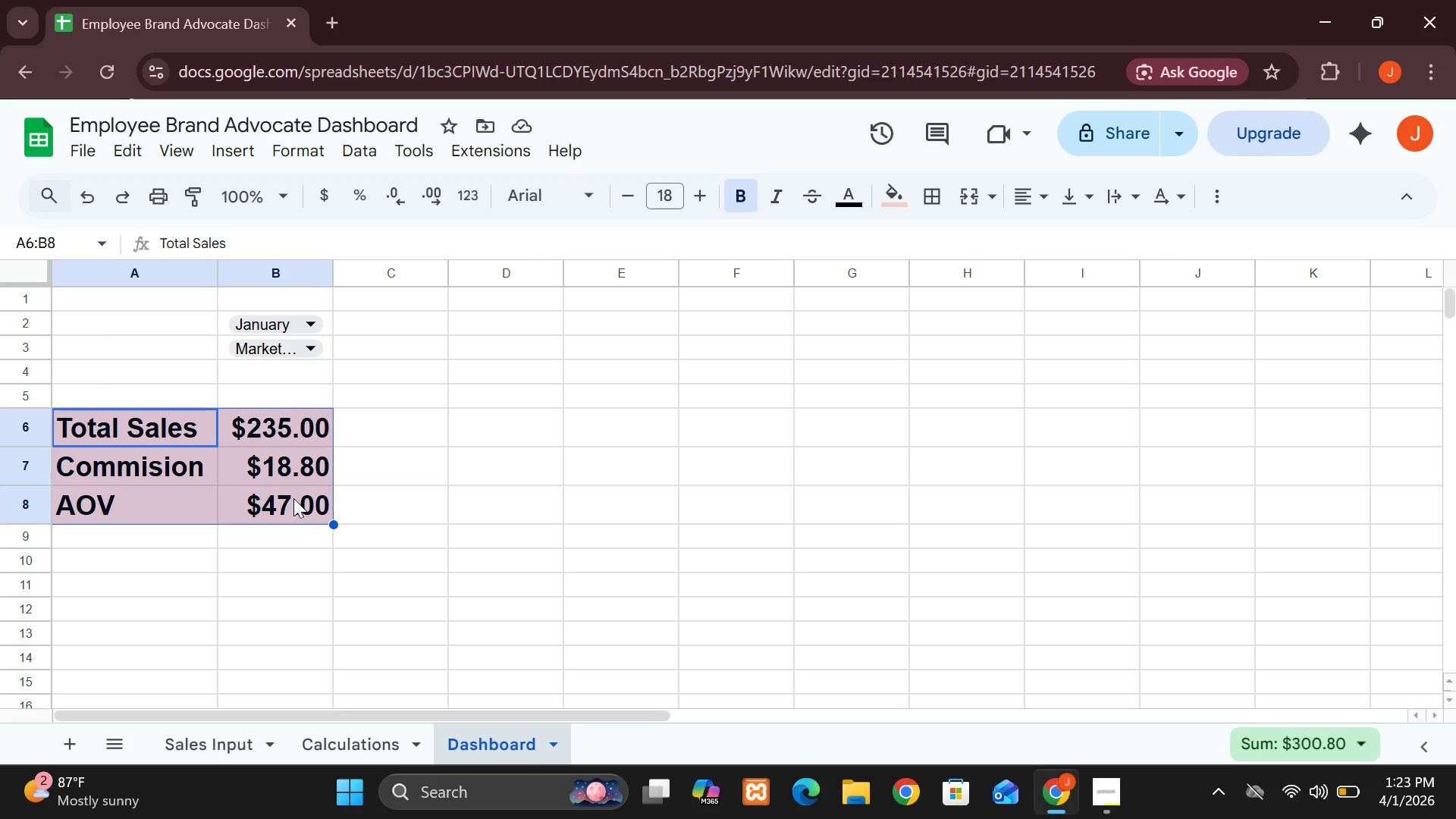 
hold_key(key=ShiftLeft, duration=0.66)
 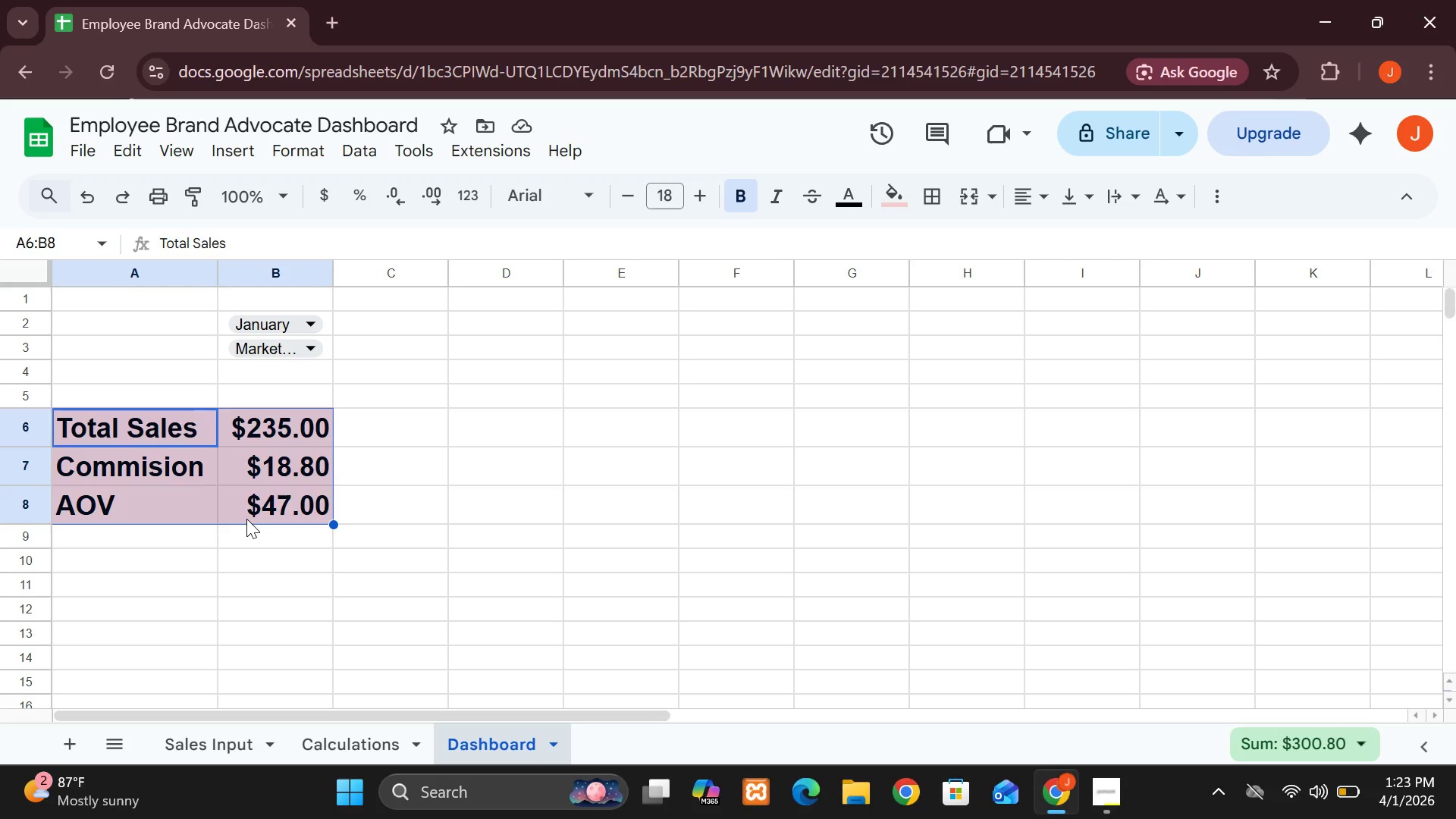 
left_click([246, 519])
 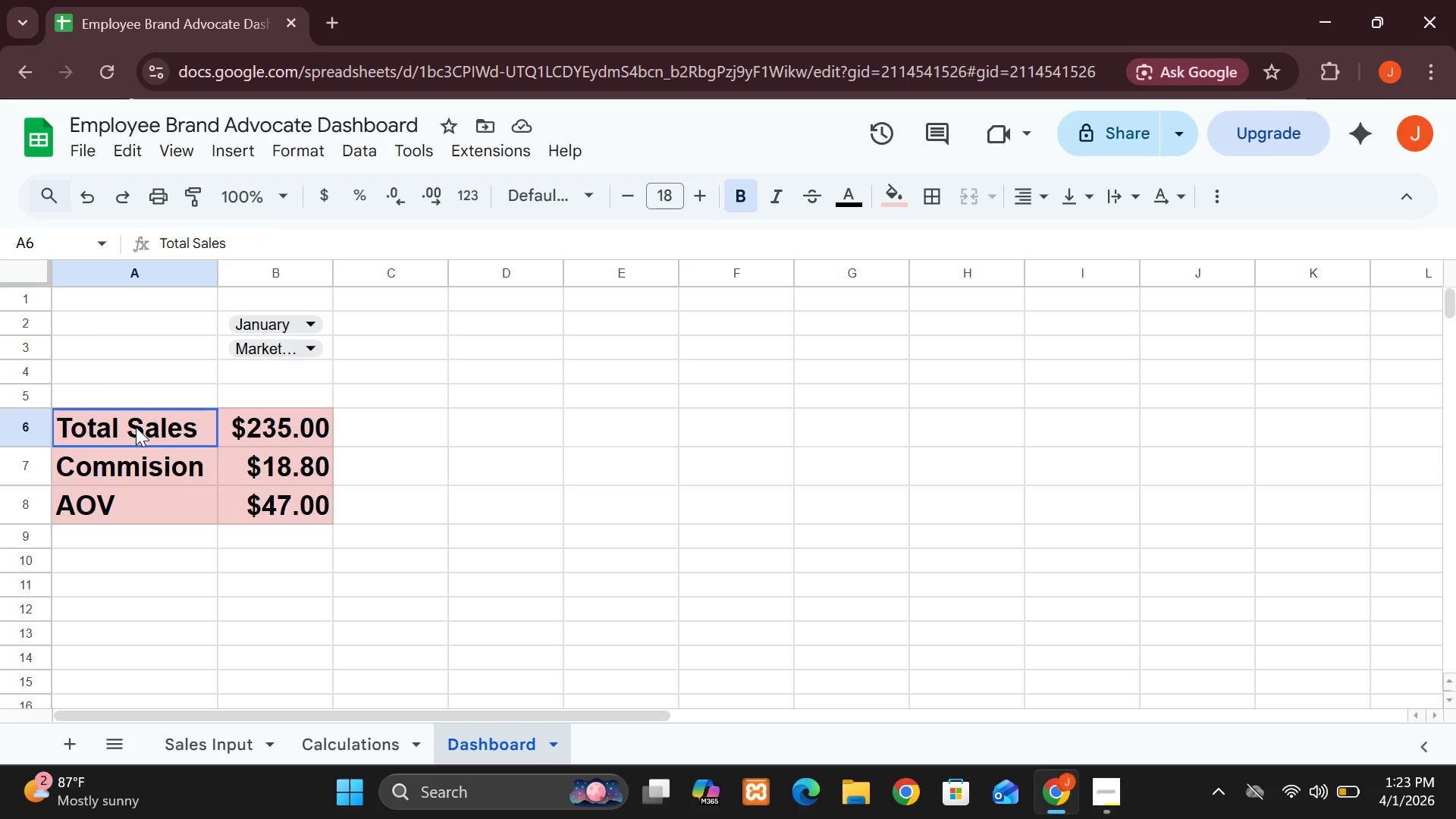 
double_click([136, 427])
 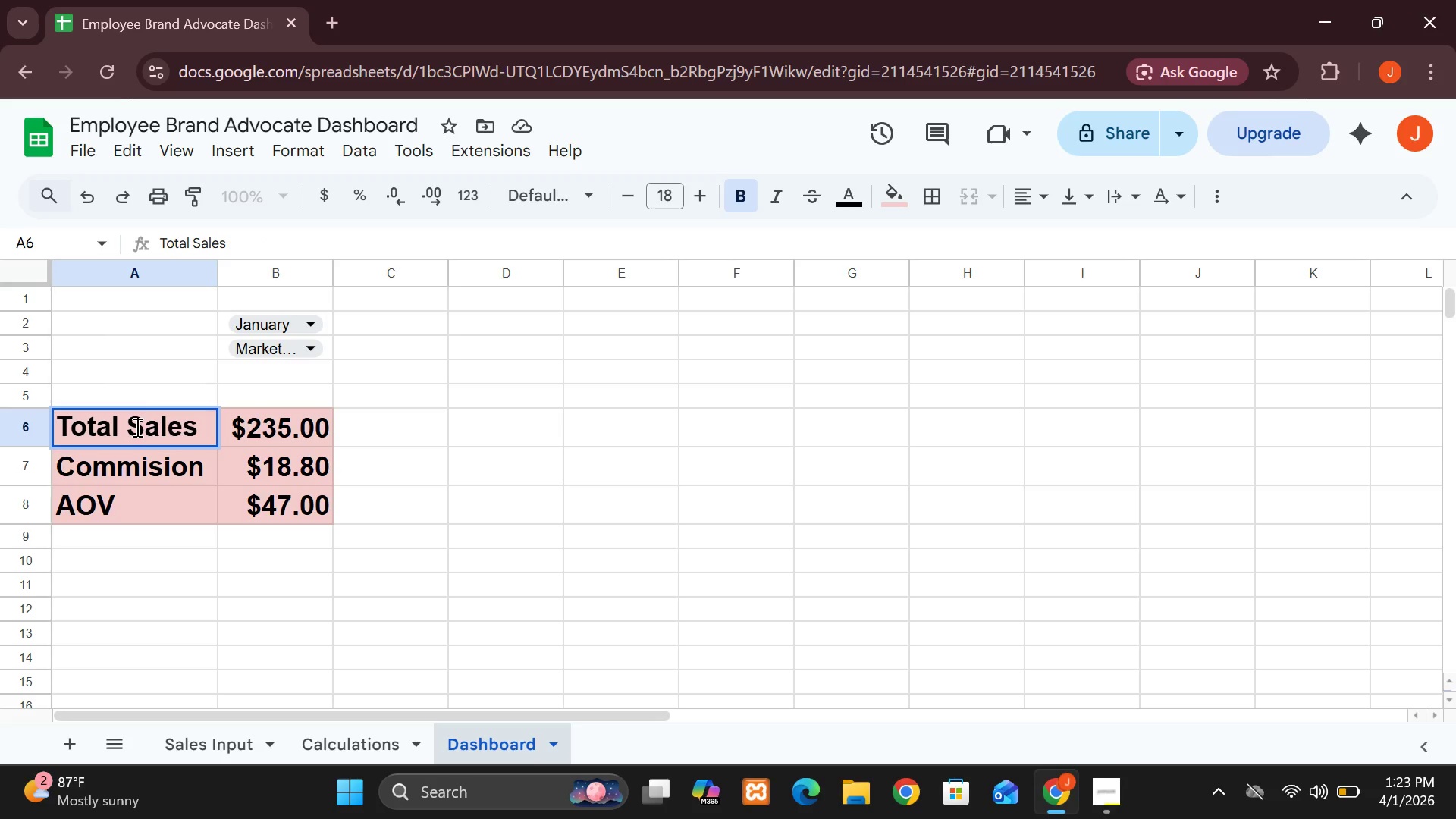 
left_click([136, 427])
 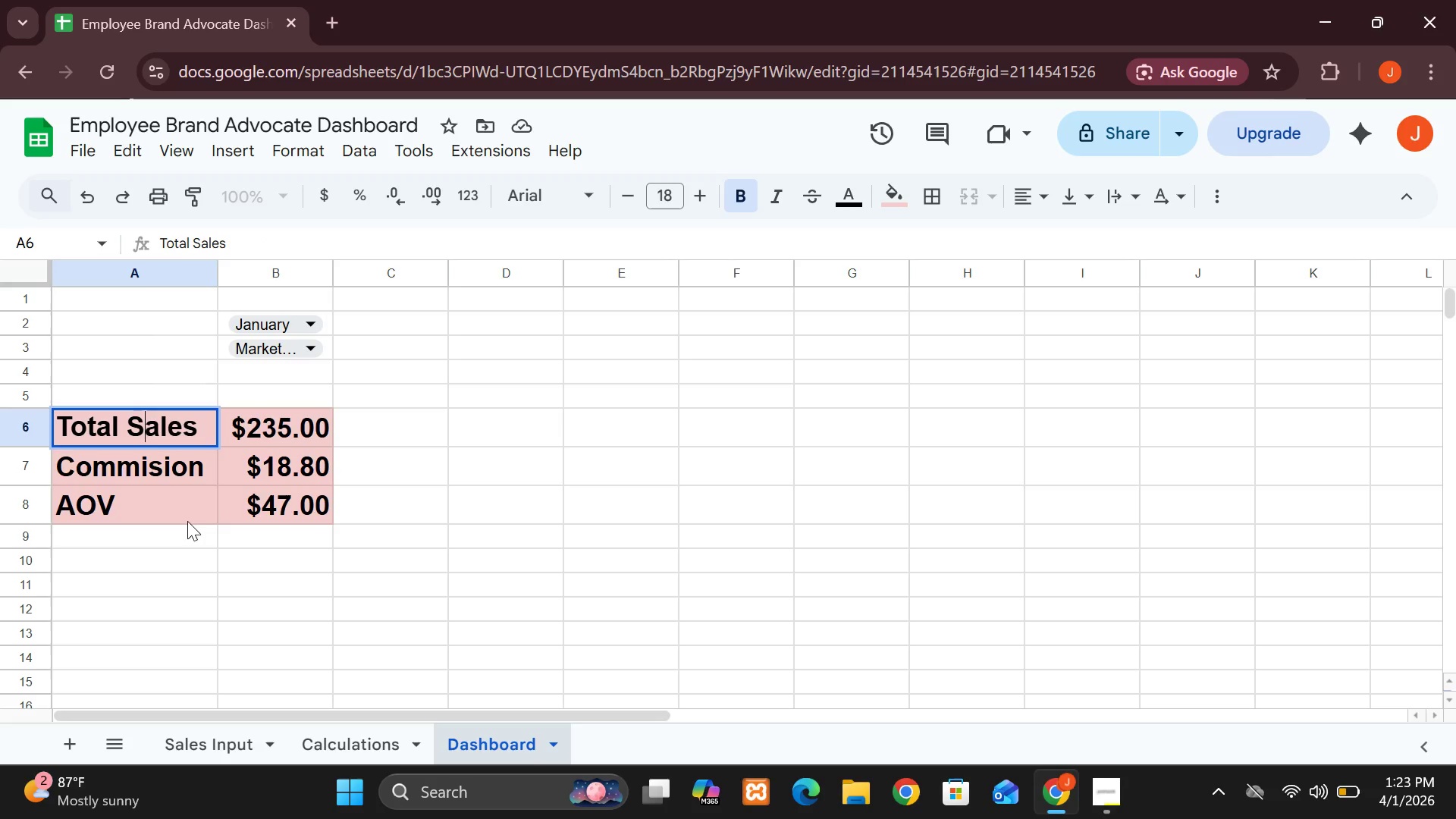 
left_click([187, 526])
 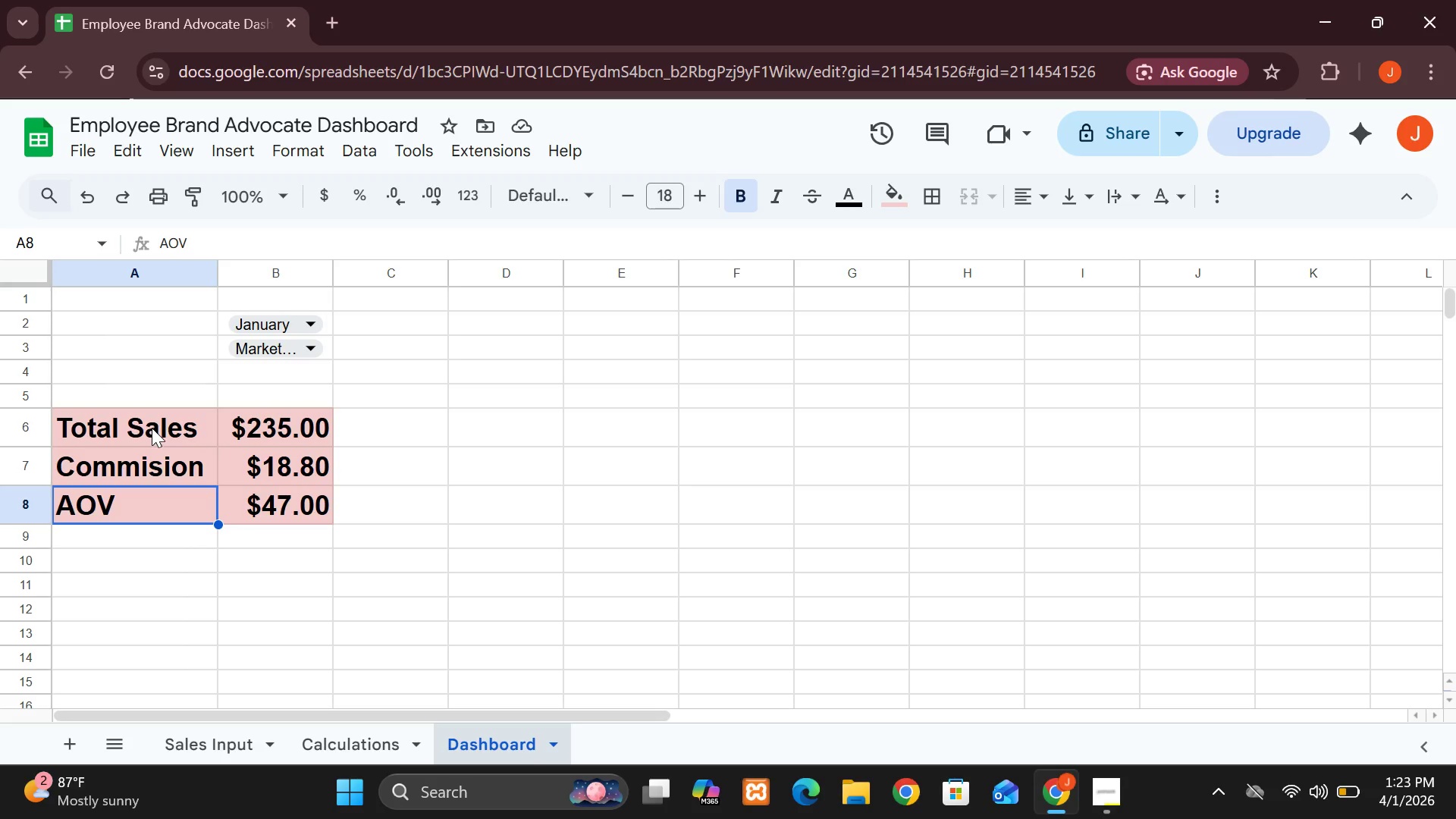 
left_click([152, 428])
 